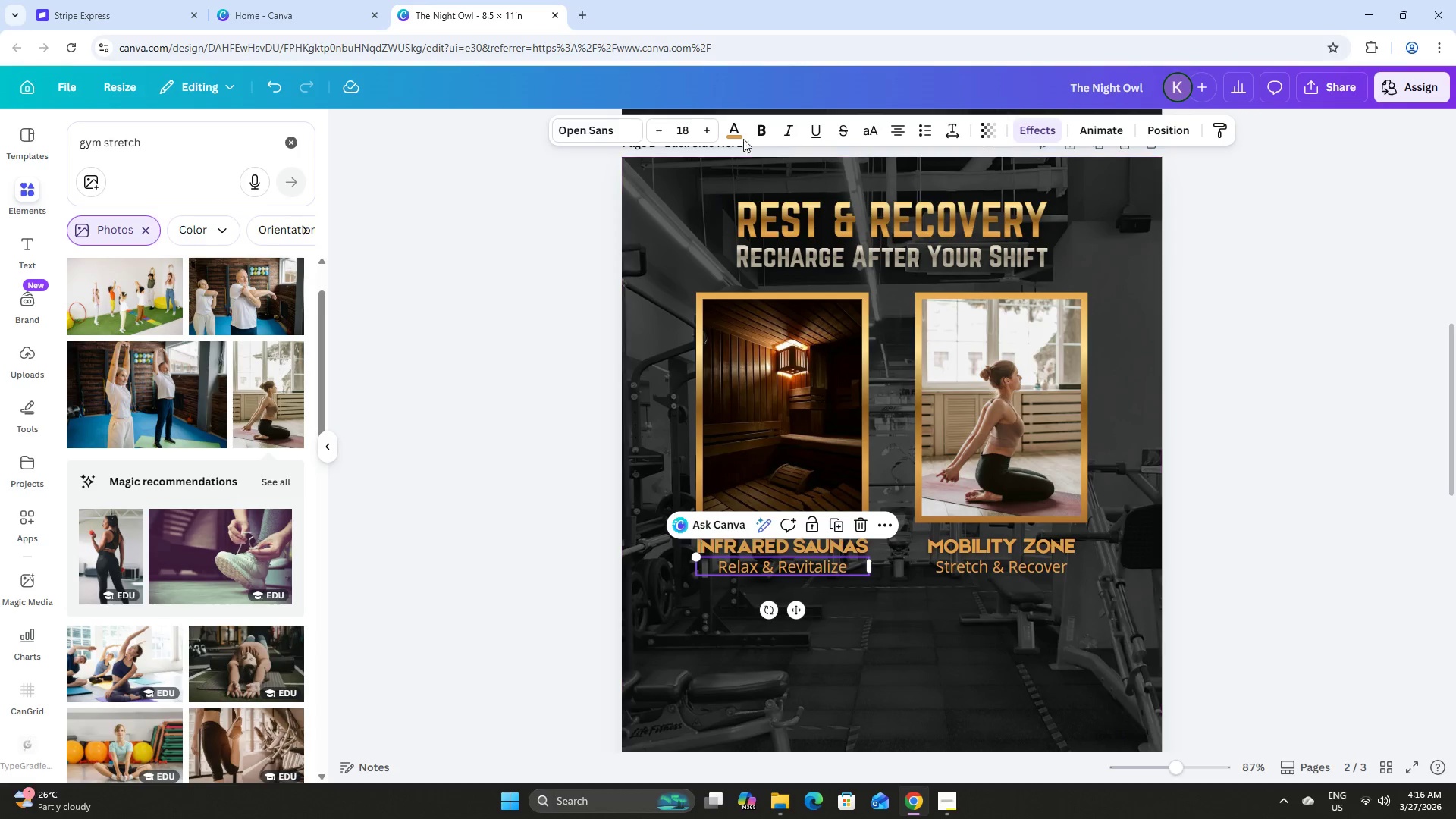 
left_click([733, 133])
 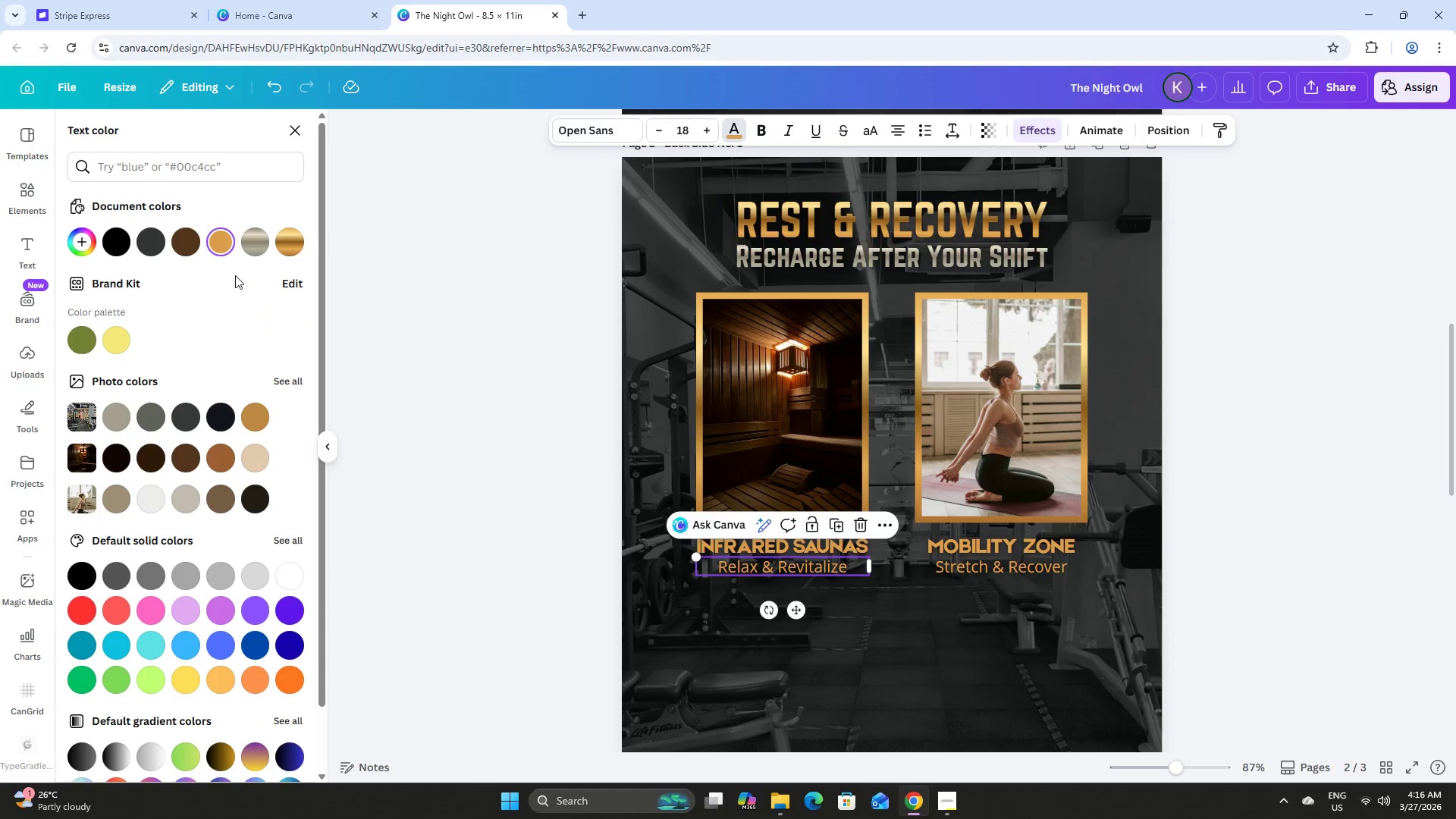 
left_click([249, 240])
 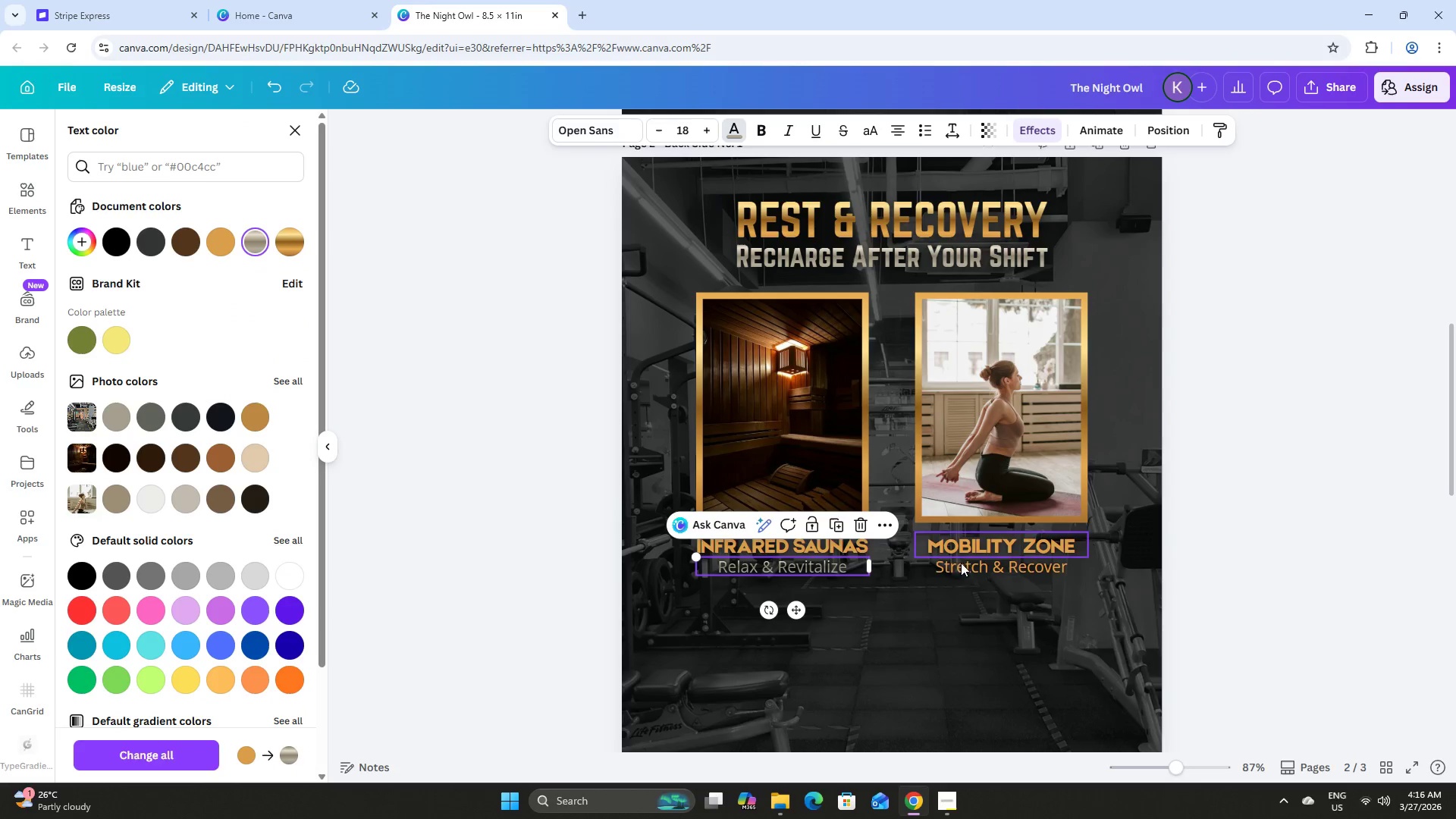 
left_click([967, 566])
 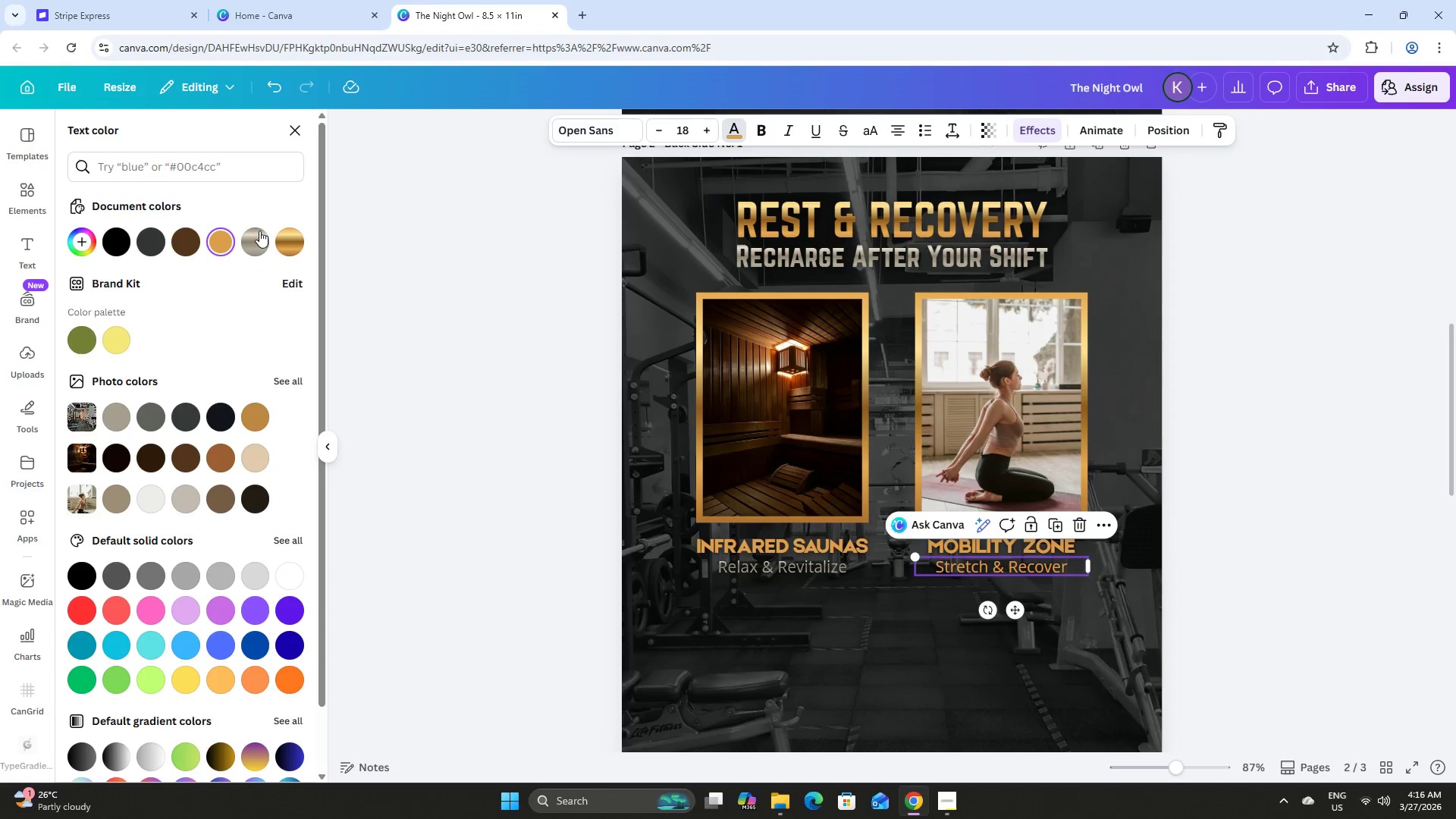 
left_click([256, 231])
 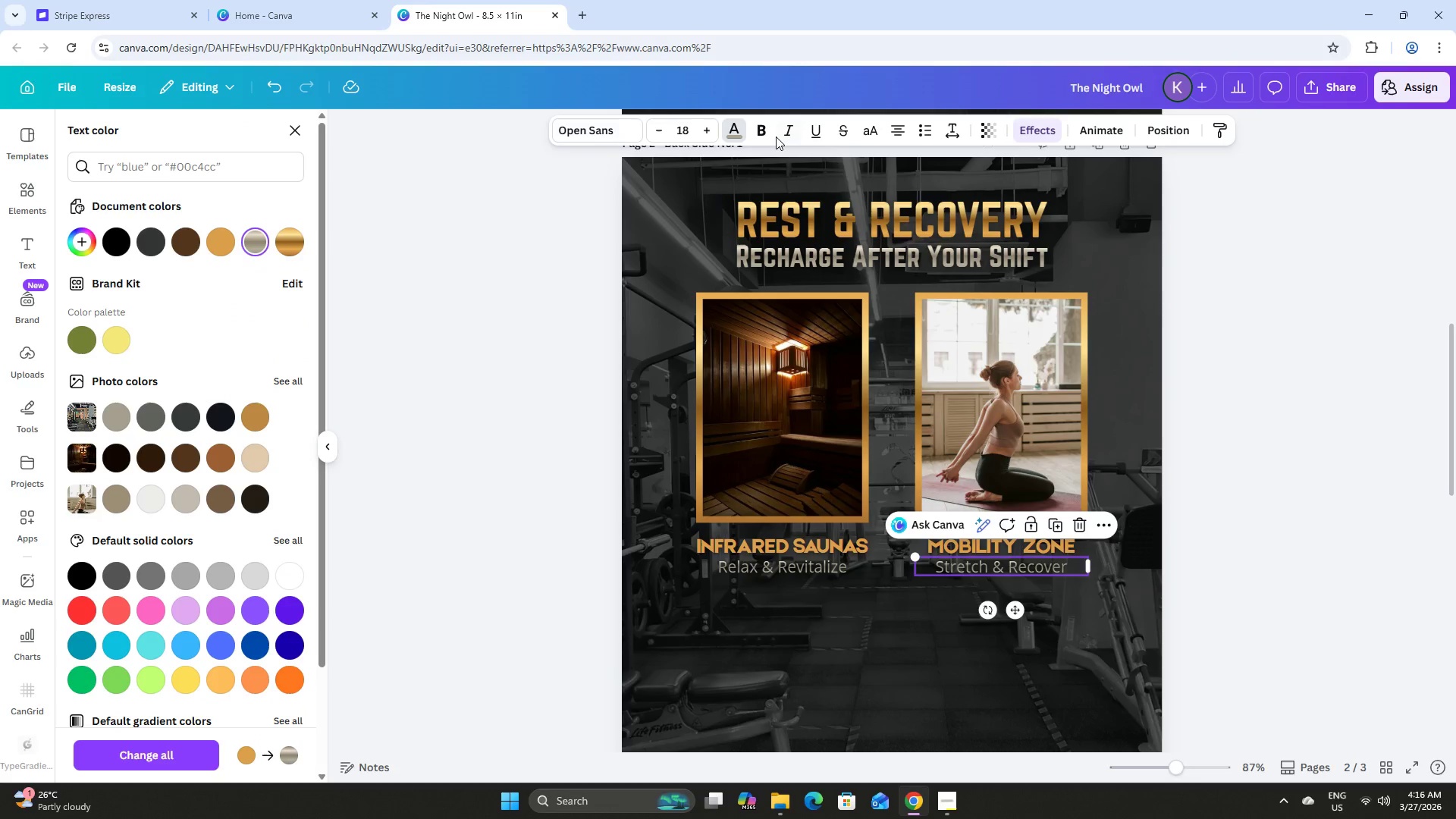 
left_click([764, 129])
 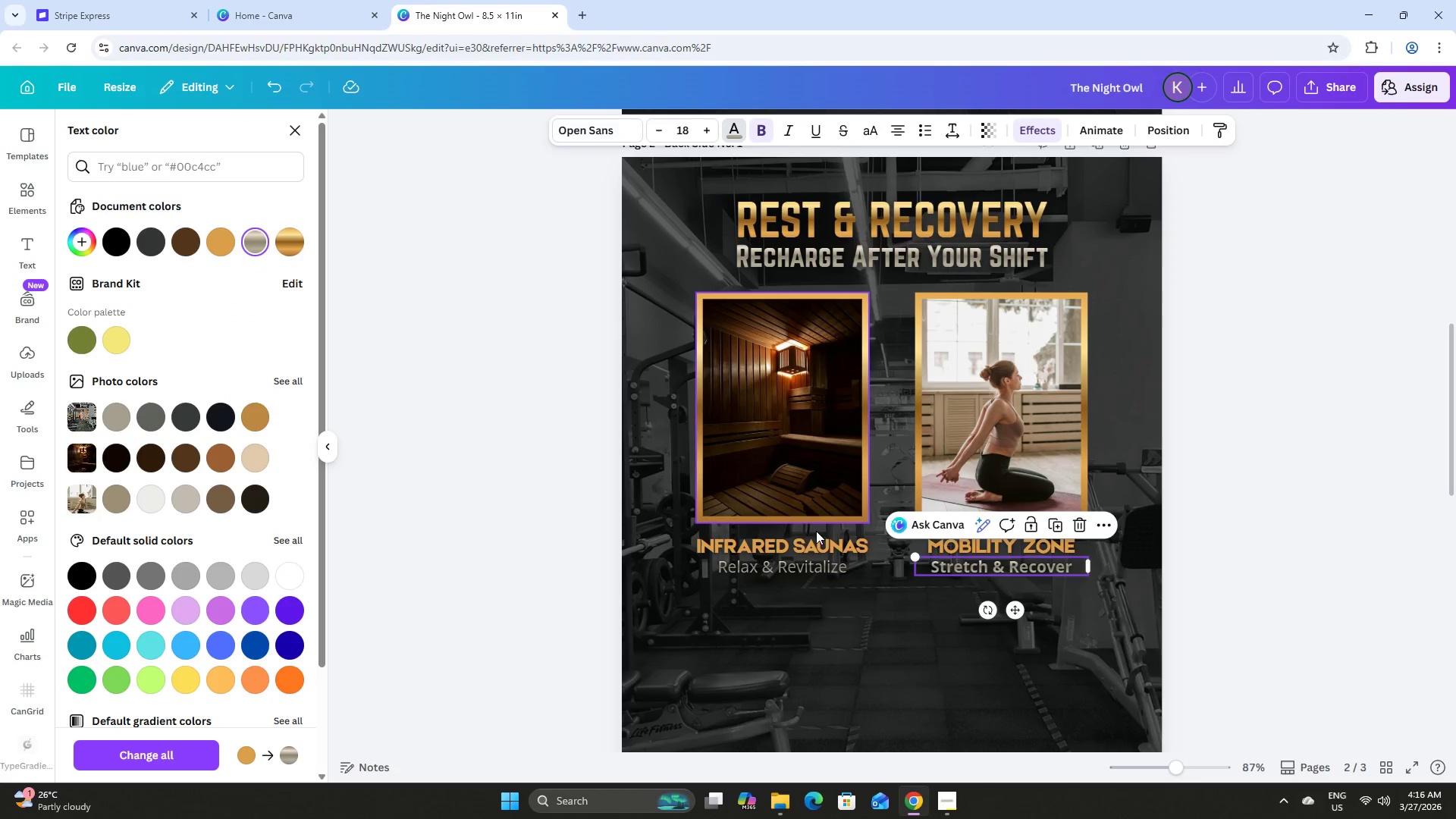 
left_click([807, 569])
 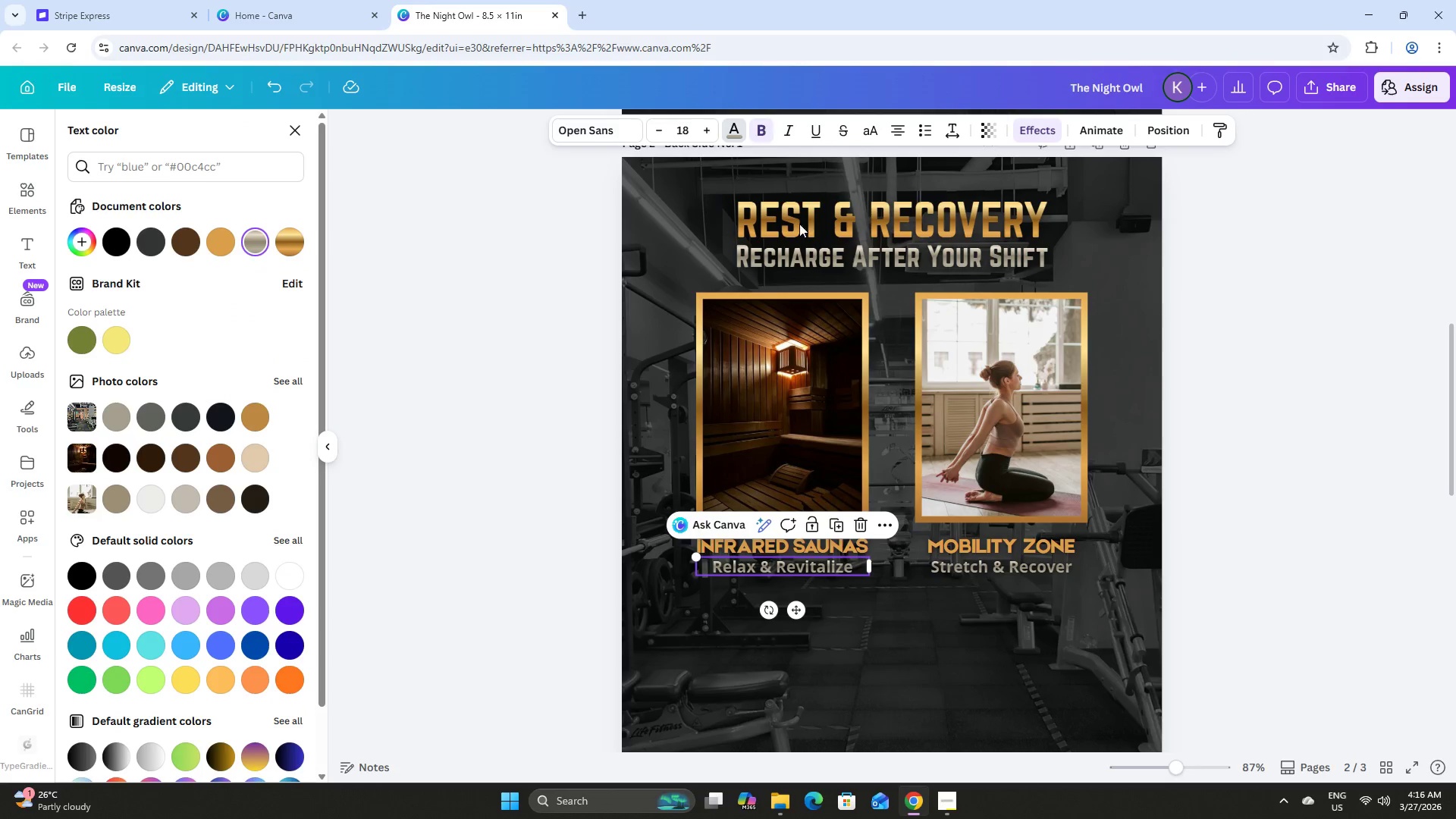 
left_click([915, 604])
 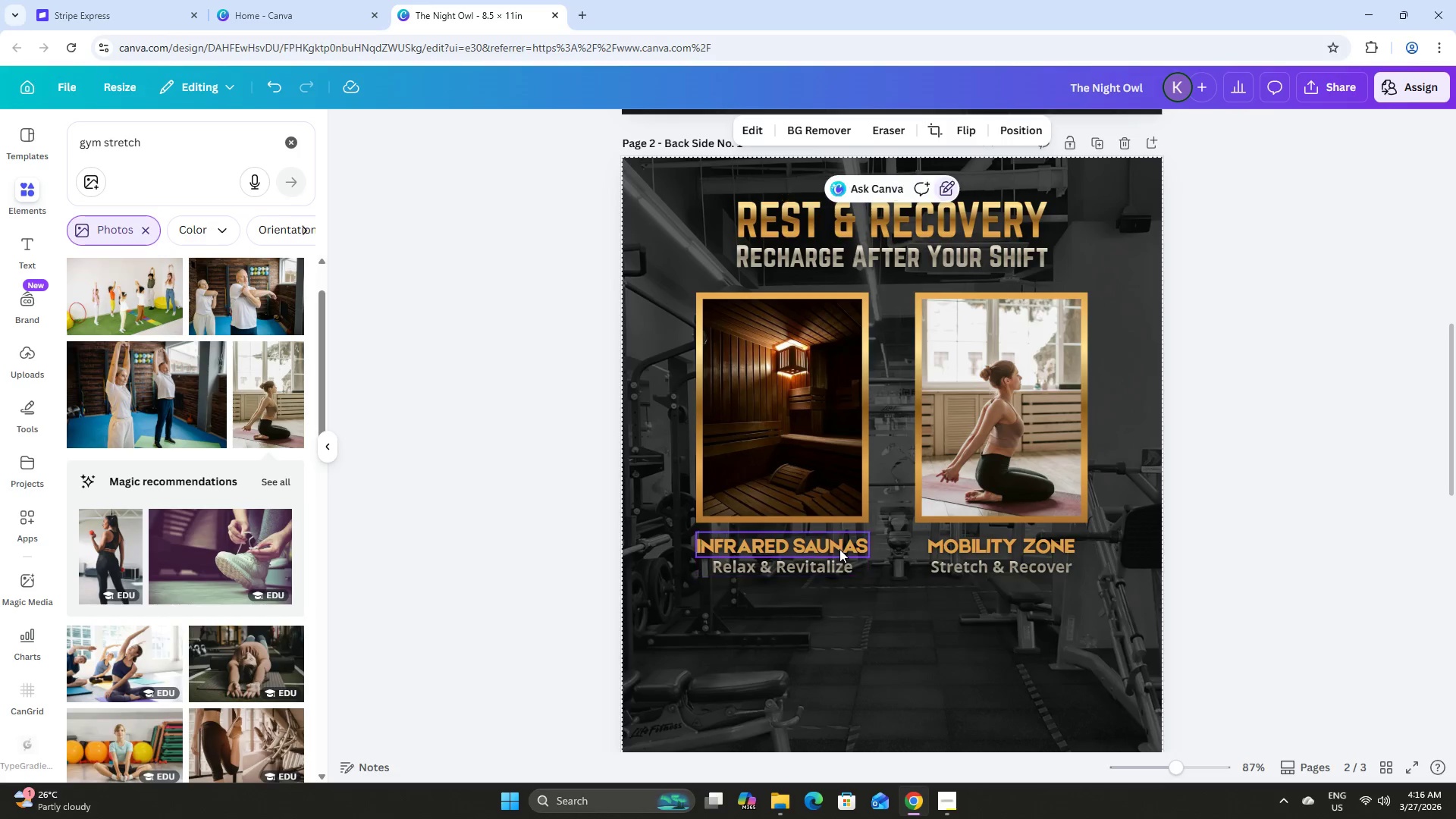 
left_click([839, 549])
 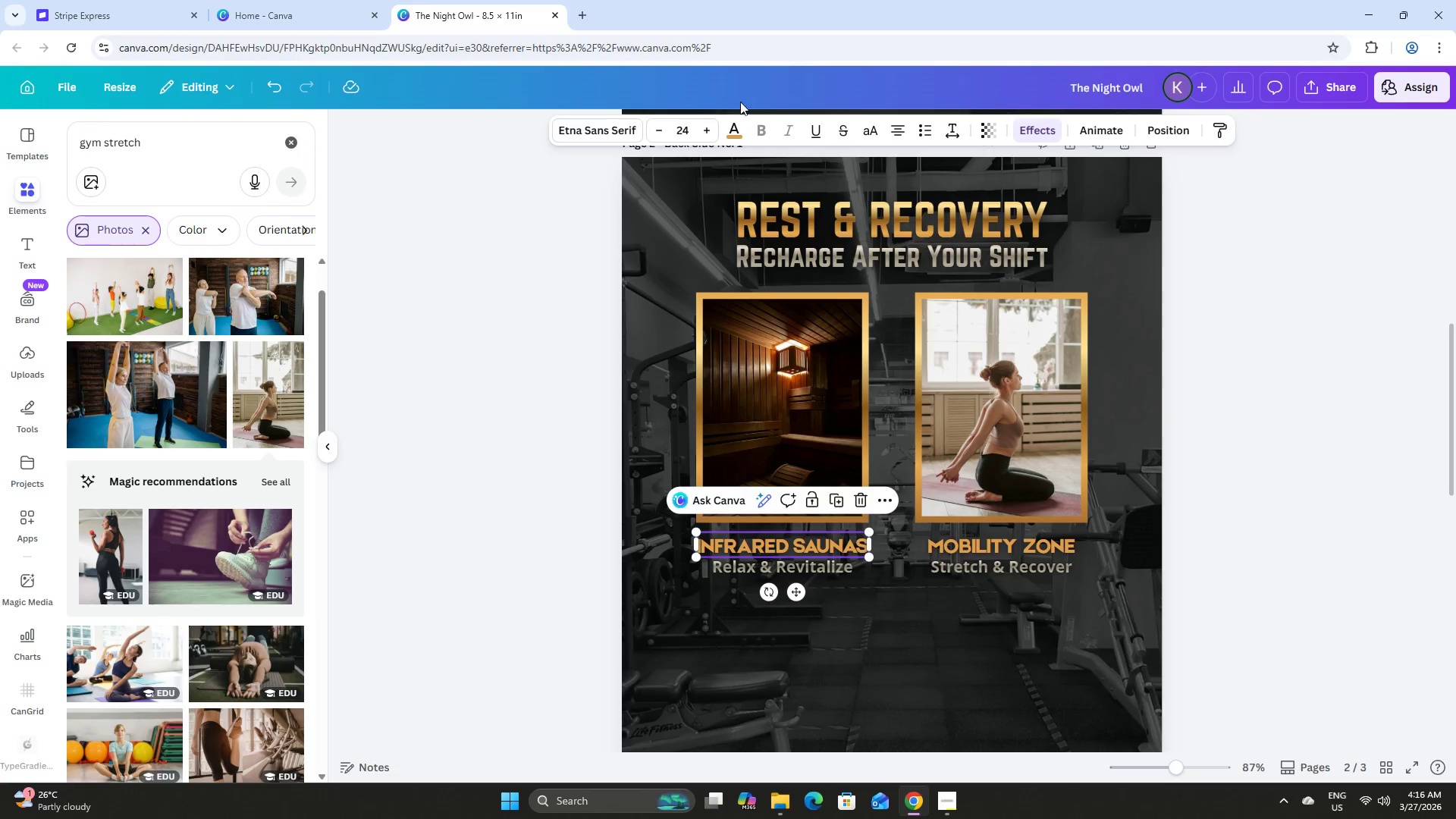 
left_click([737, 124])
 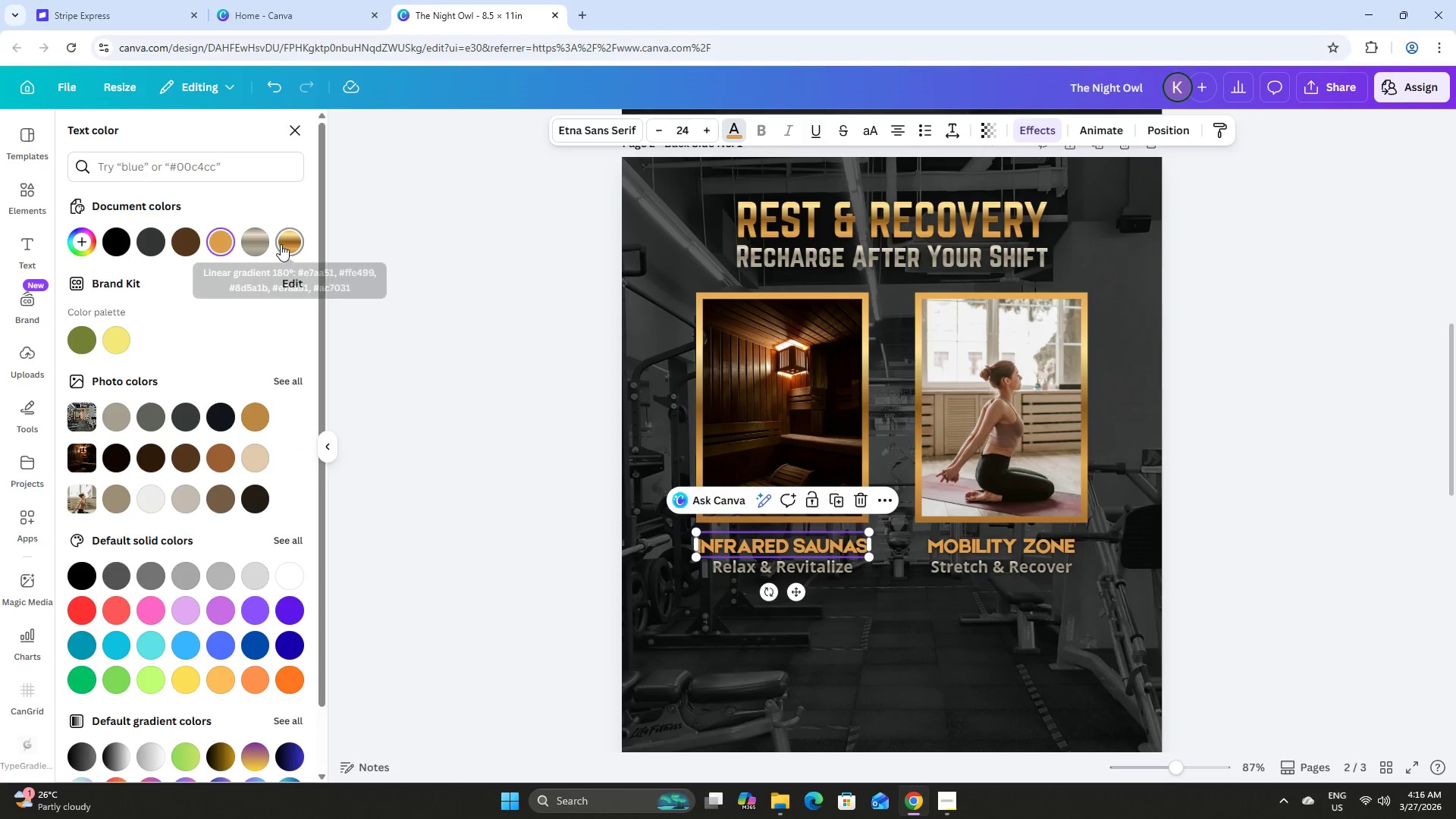 
left_click([287, 241])
 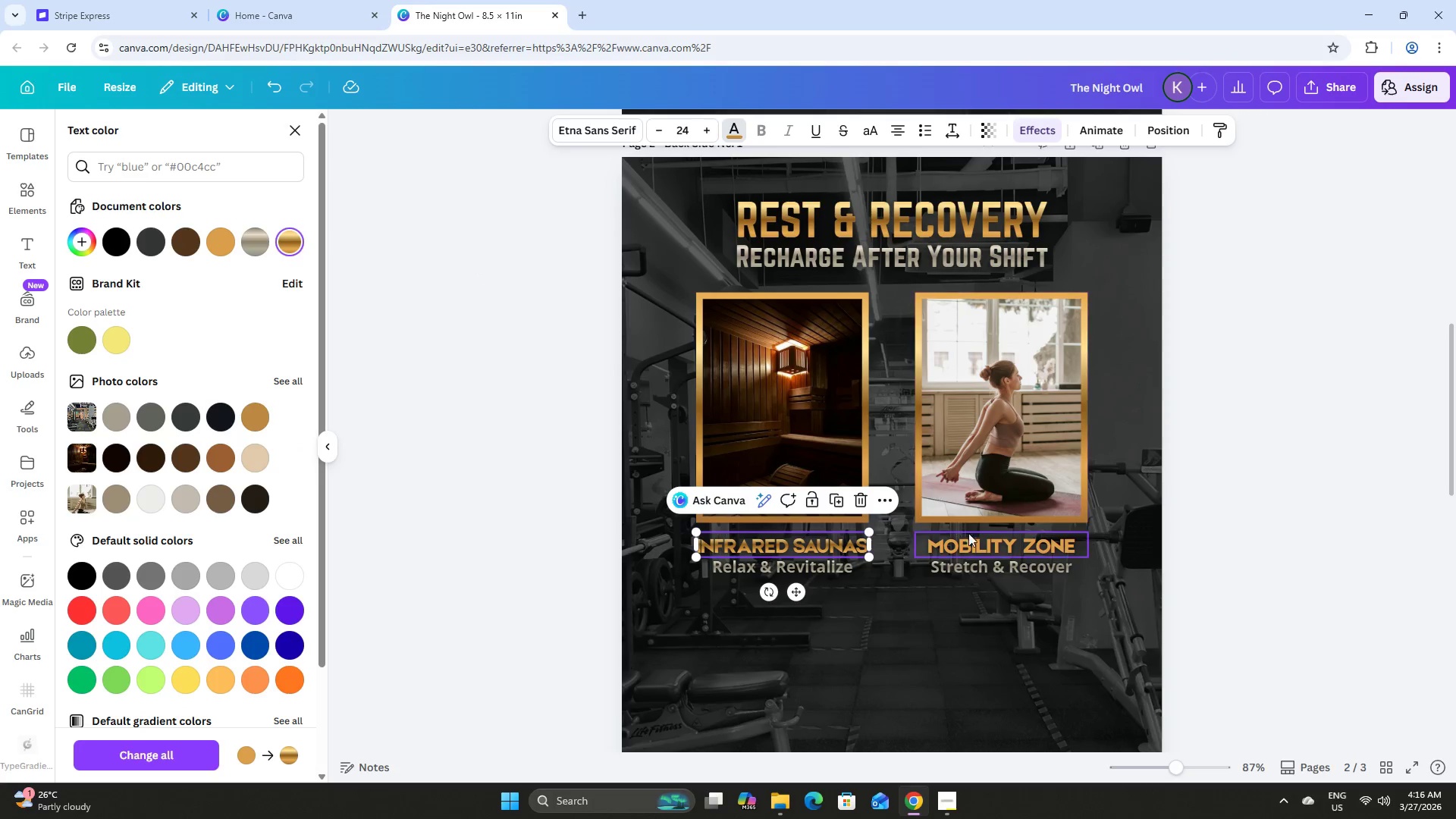 
left_click([975, 538])
 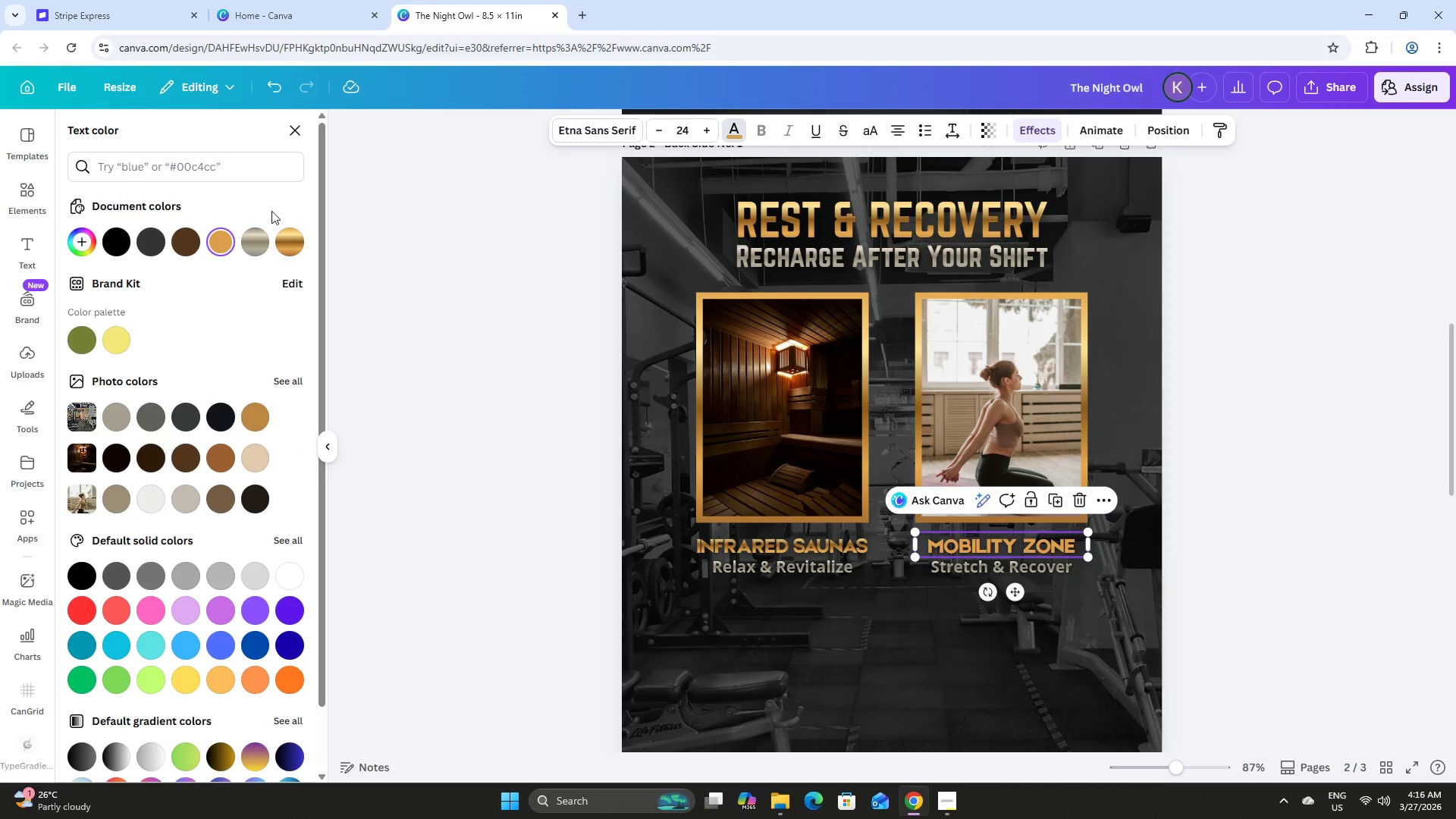 
left_click([295, 243])
 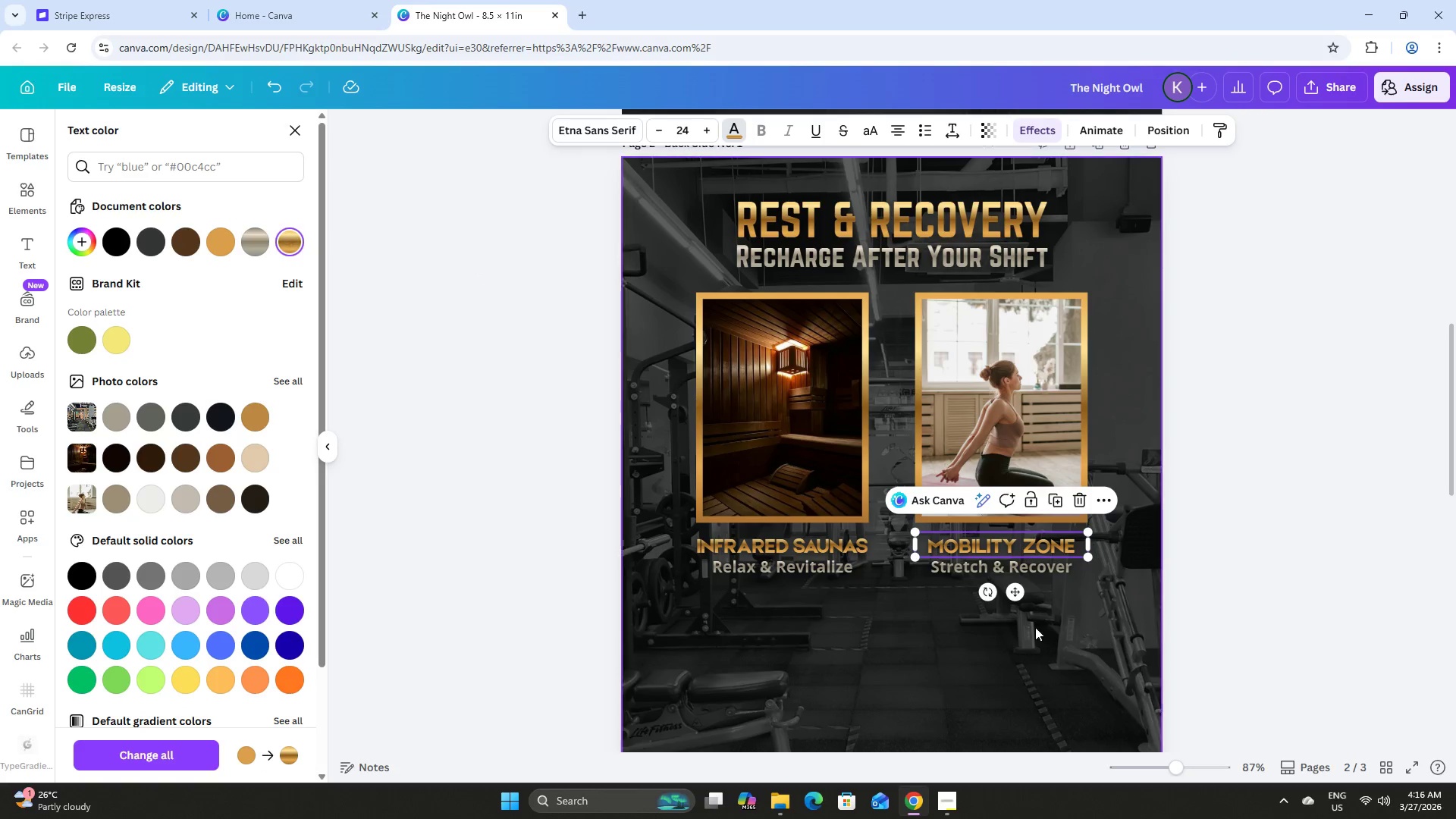 
left_click([1040, 629])
 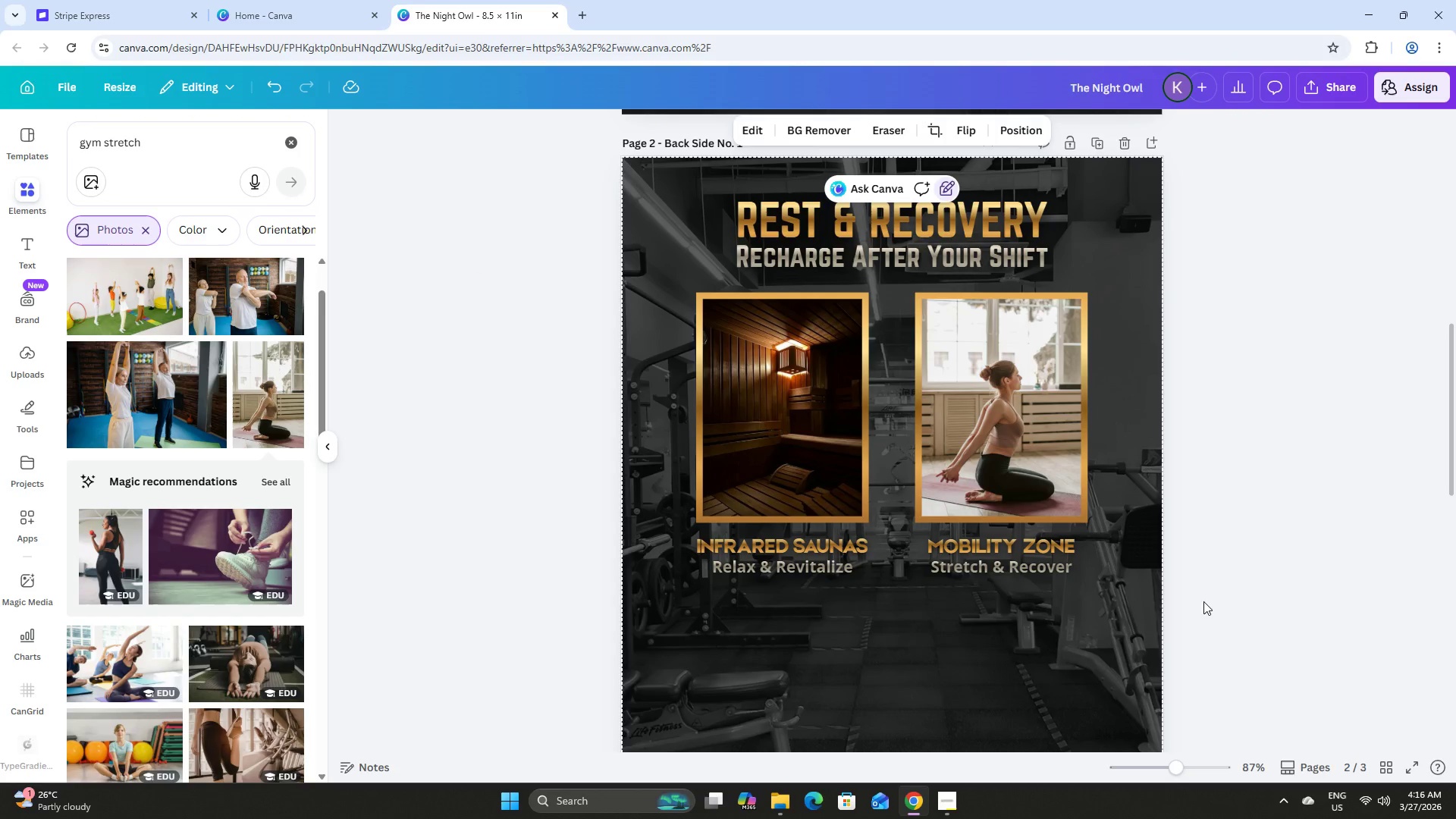 
double_click([1276, 575])
 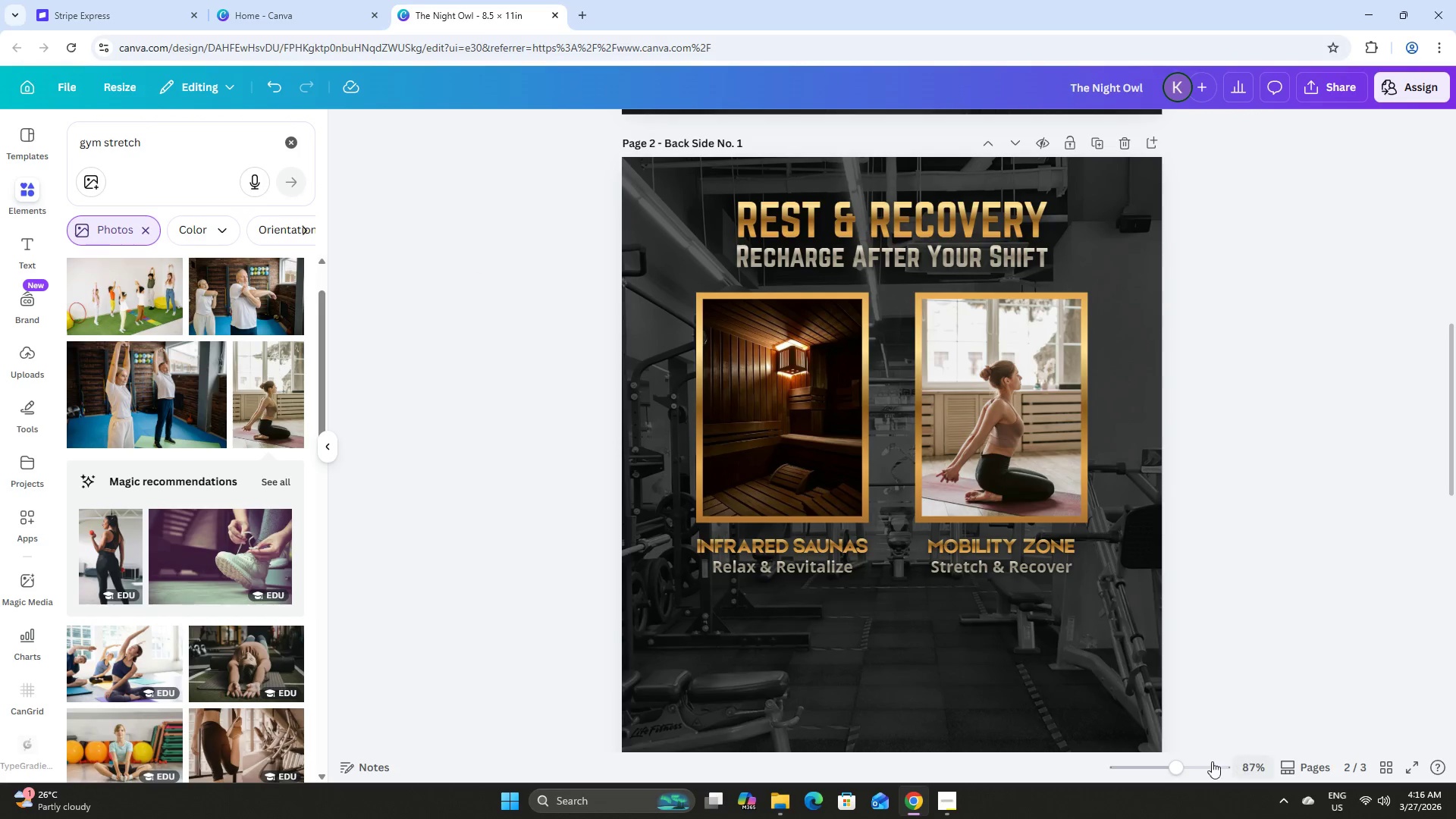 
left_click_drag(start_coordinate=[1179, 764], to_coordinate=[1175, 764])
 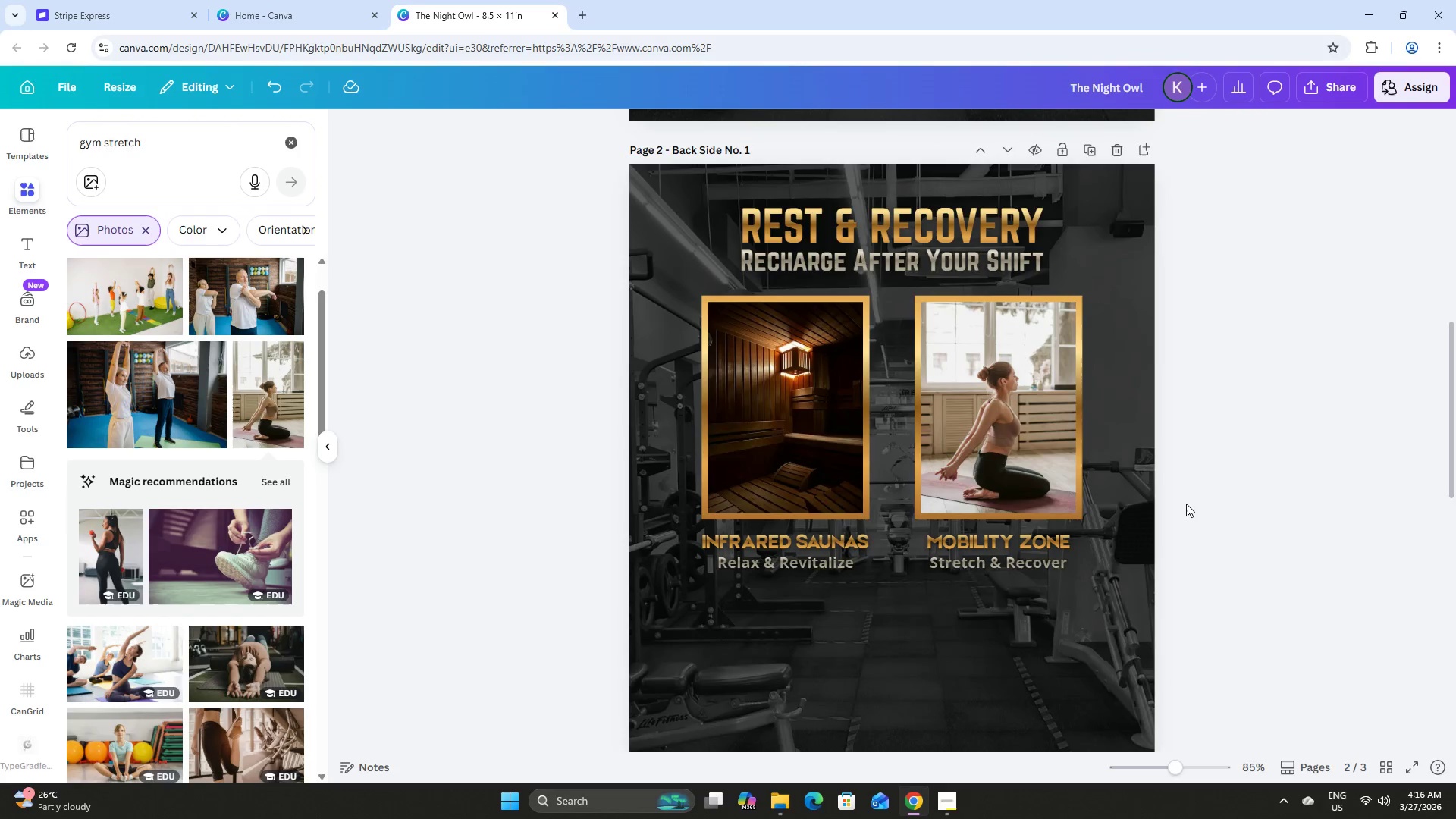 
scroll: coordinate [1186, 502], scroll_direction: down, amount: 2.0
 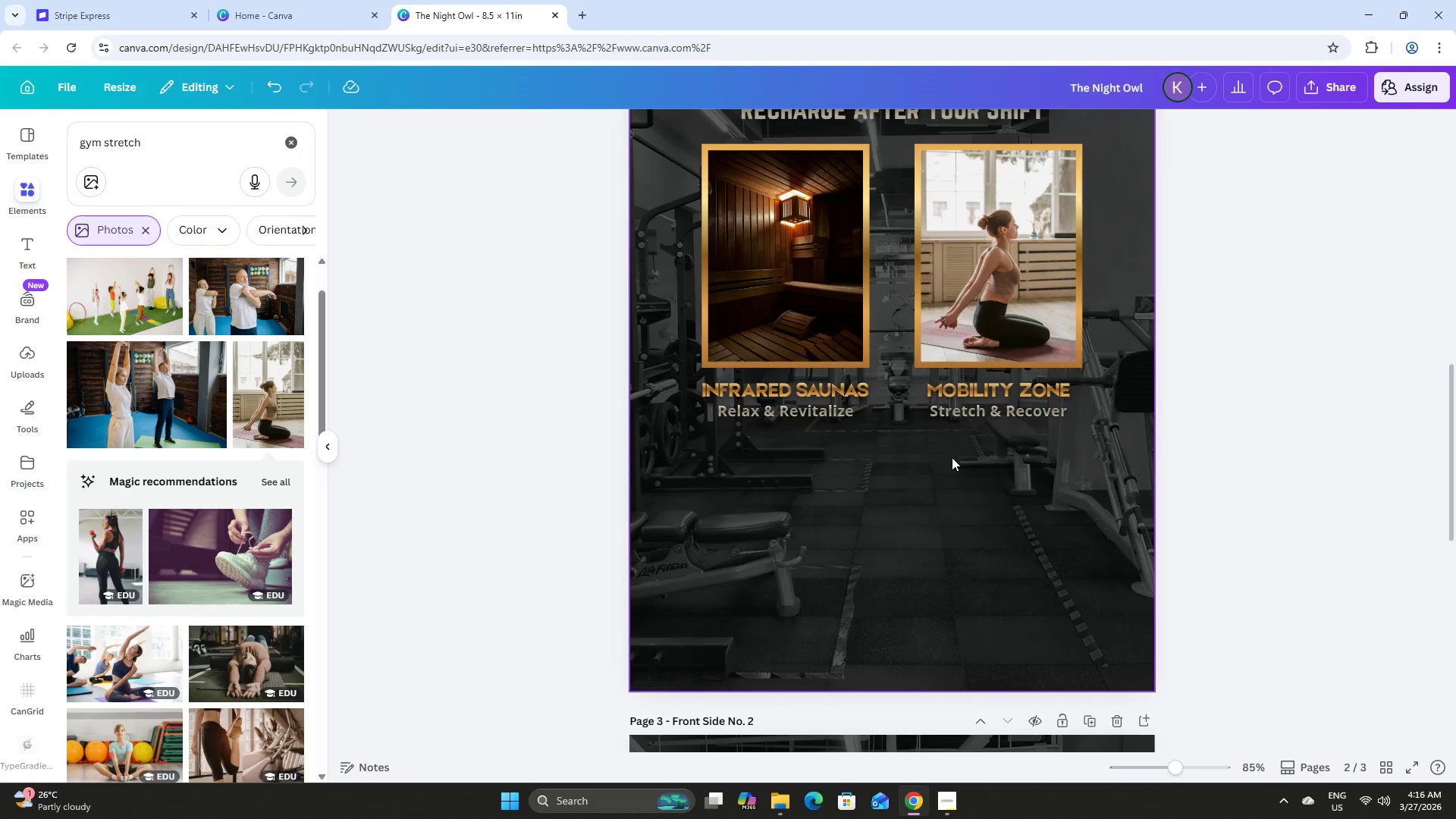 
scroll: coordinate [952, 457], scroll_direction: up, amount: 2.0
 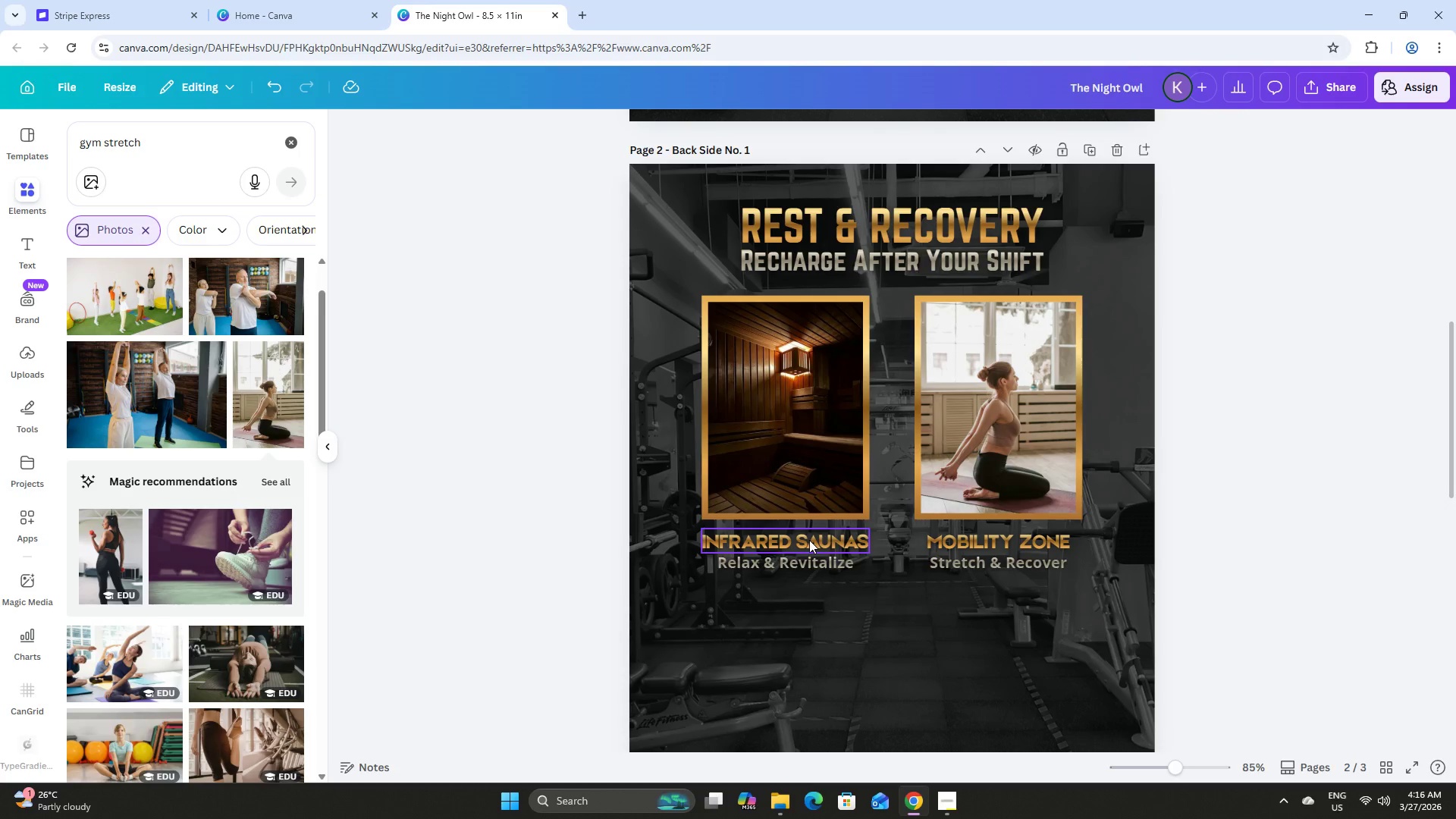 
left_click([809, 540])
 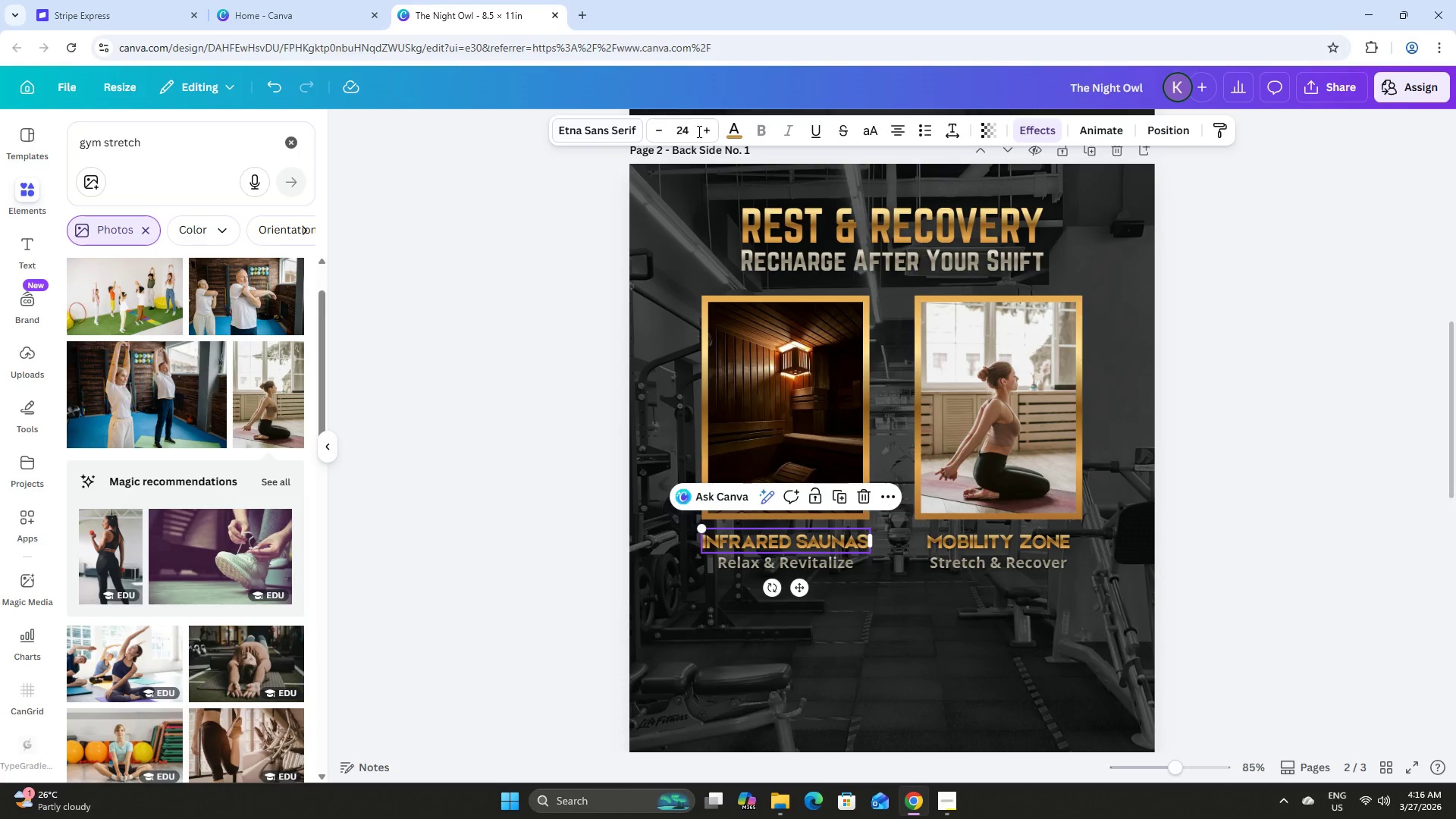 
left_click([732, 127])
 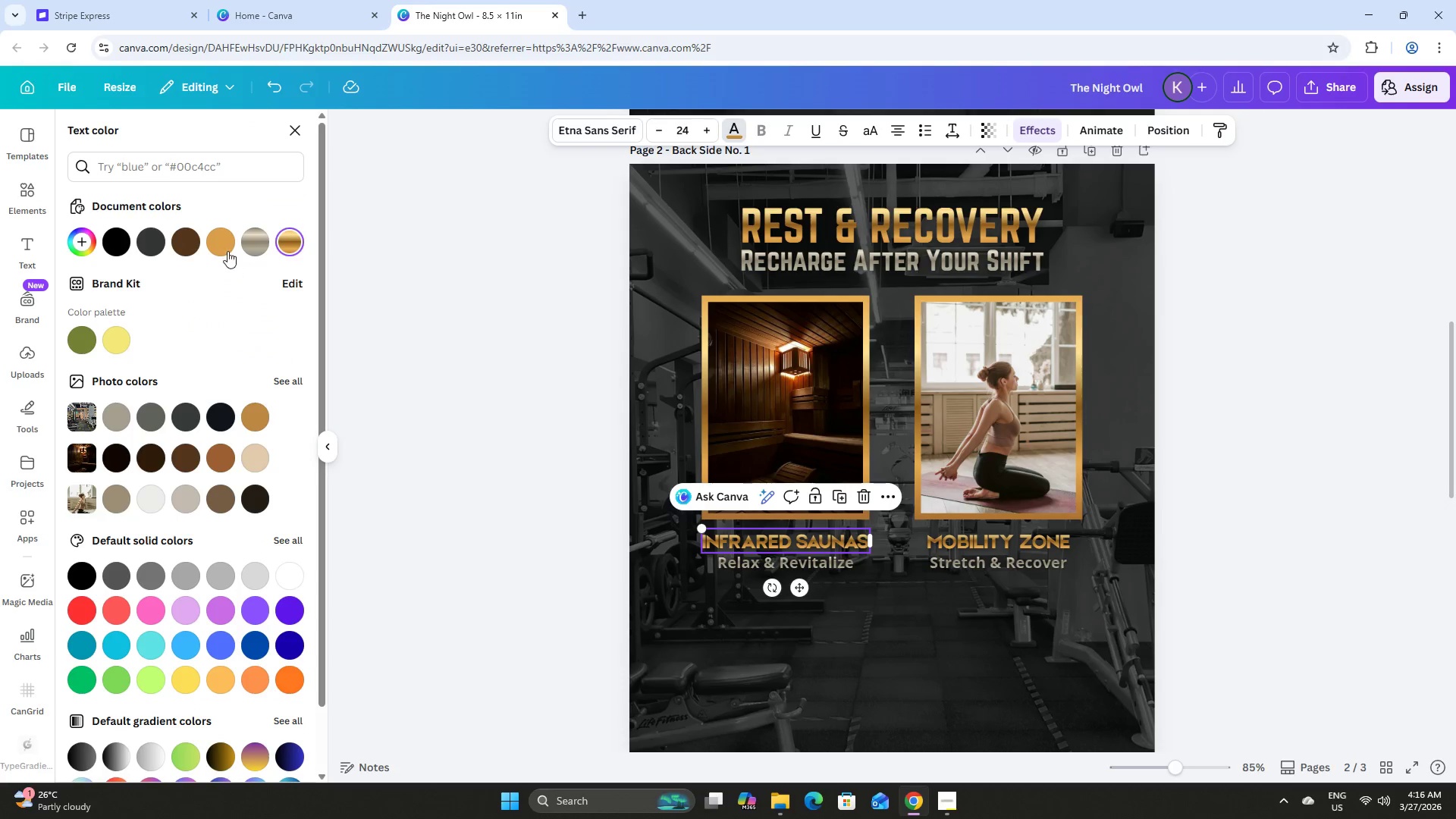 
left_click([223, 233])
 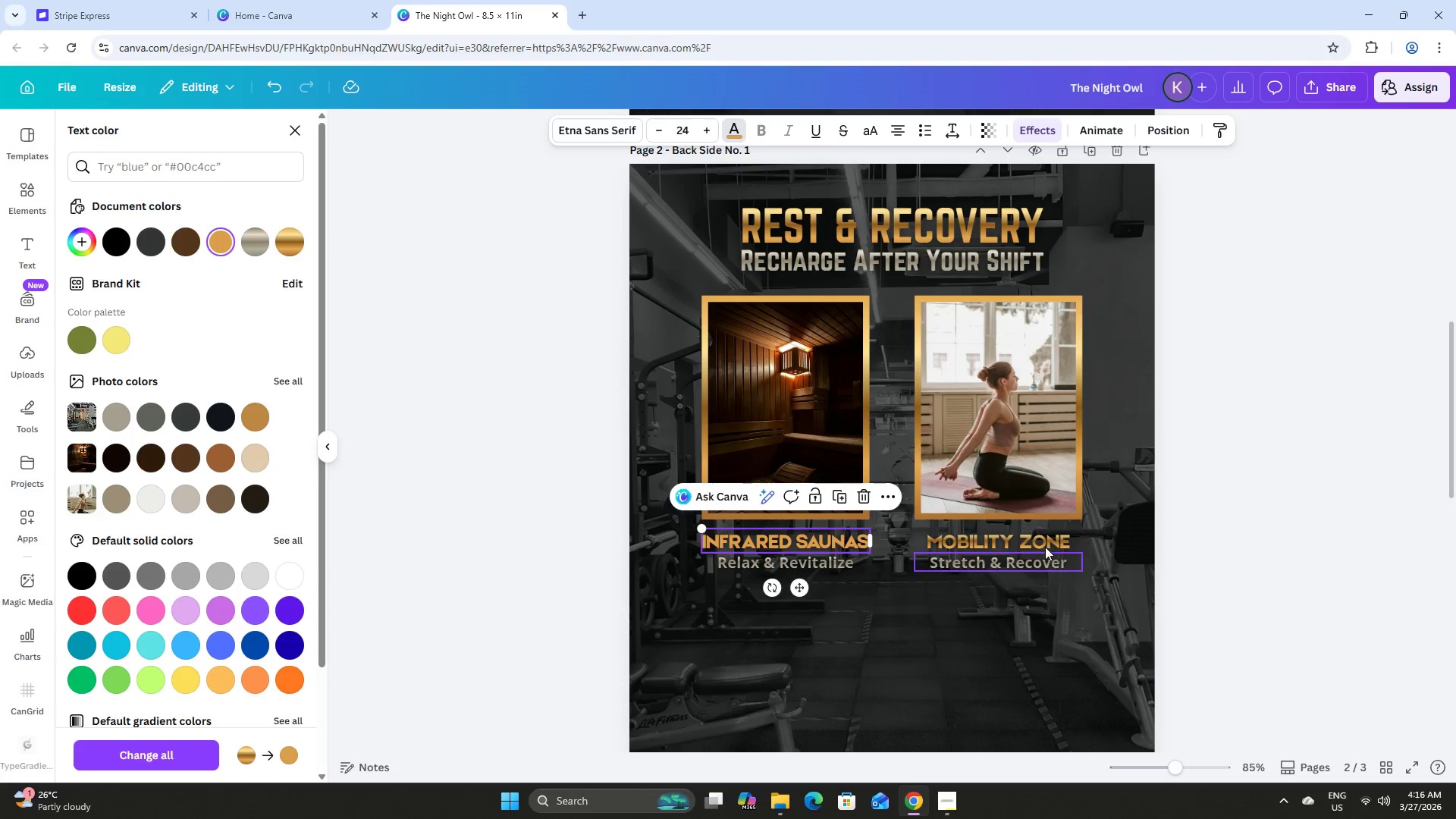 
left_click([1032, 541])
 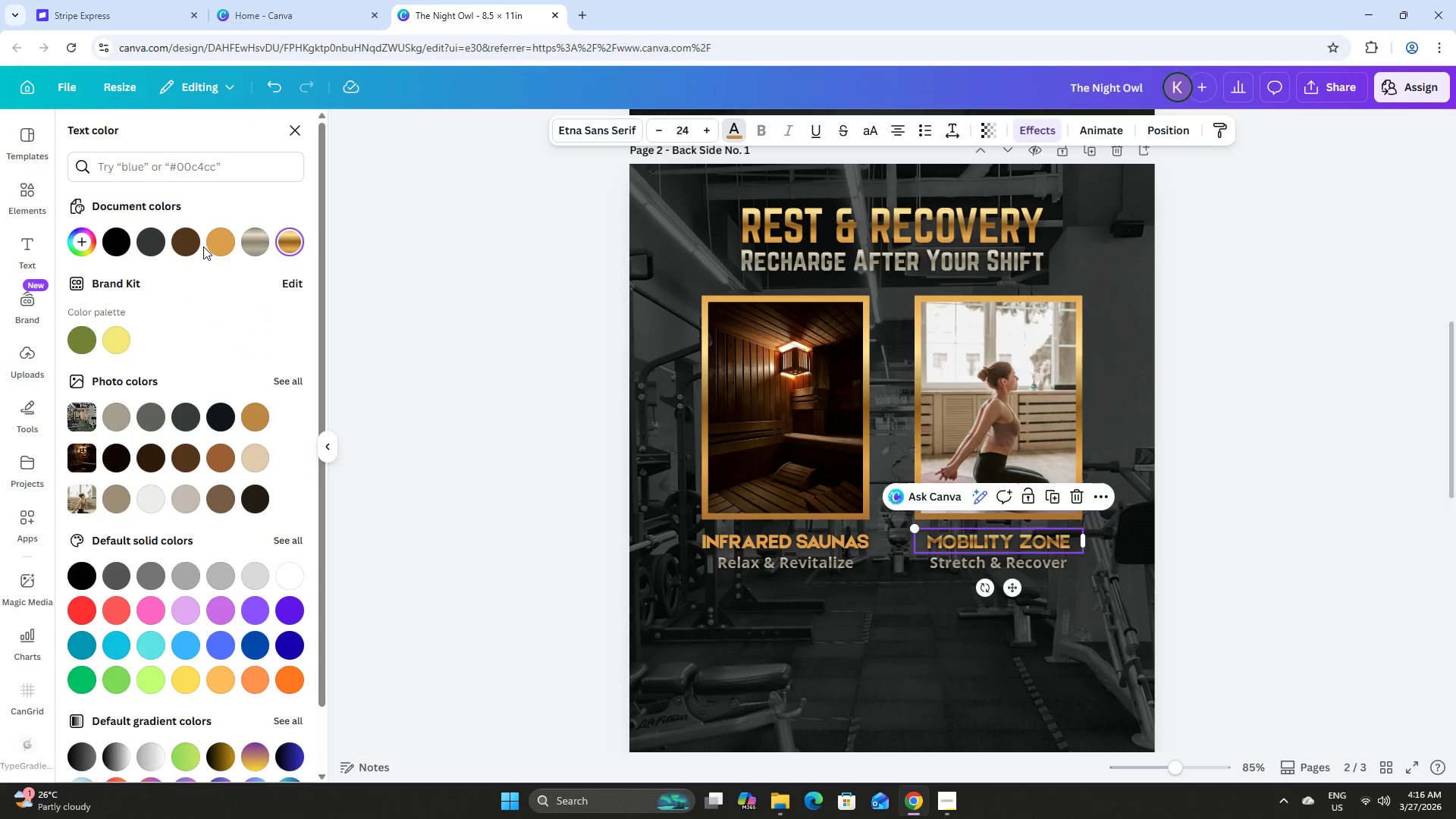 
left_click([213, 244])
 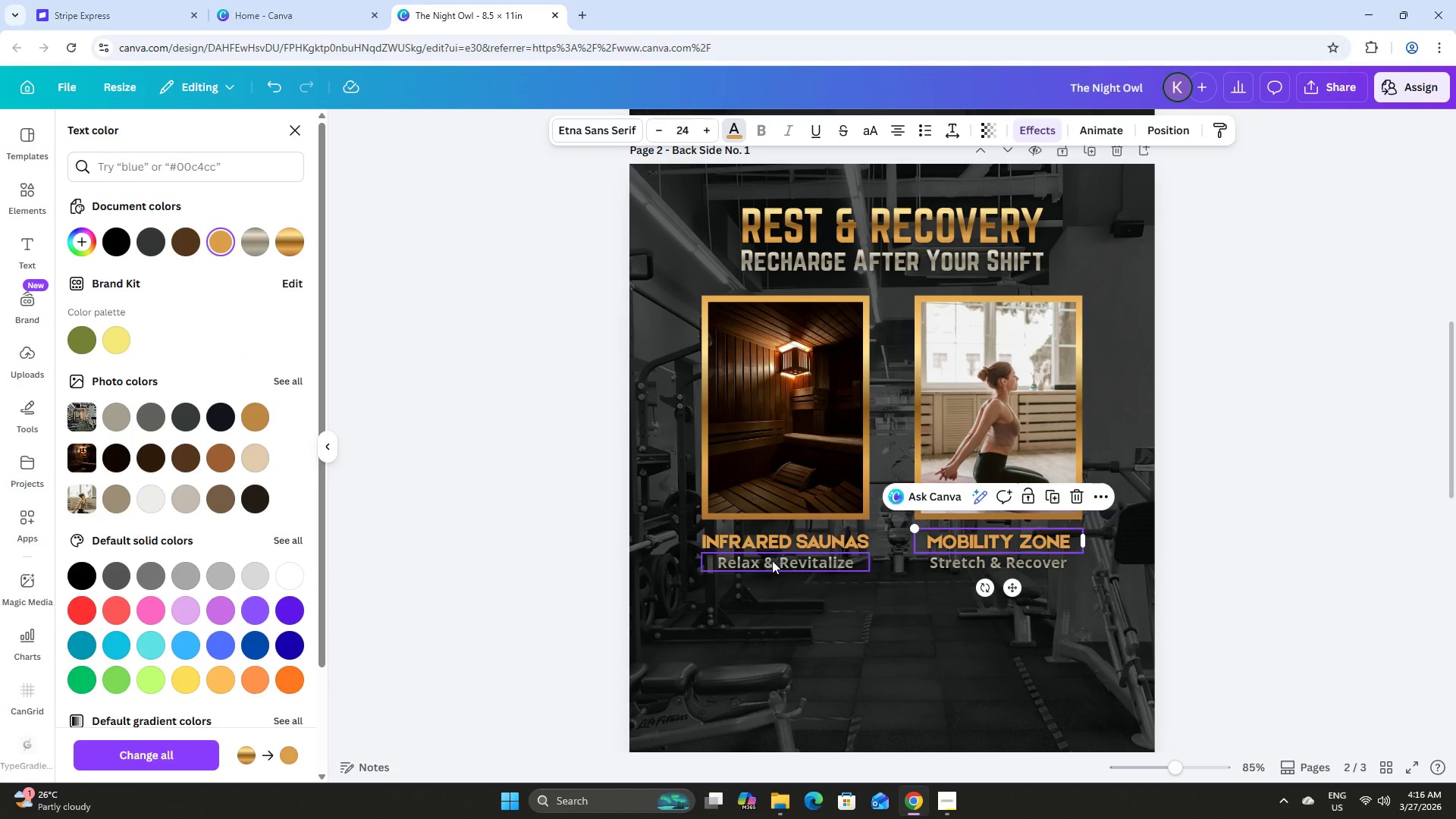 
left_click([772, 562])
 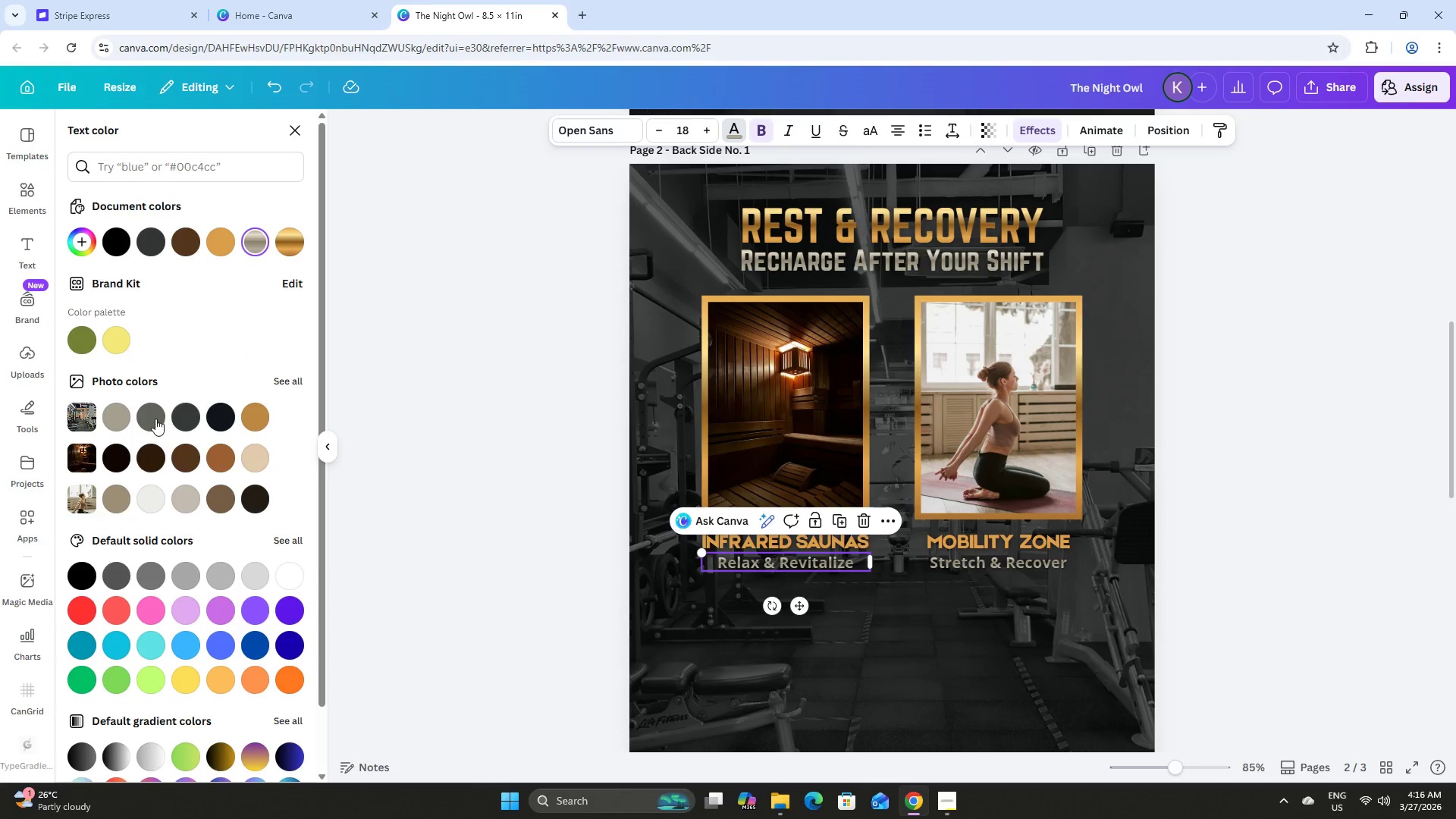 
left_click([118, 416])
 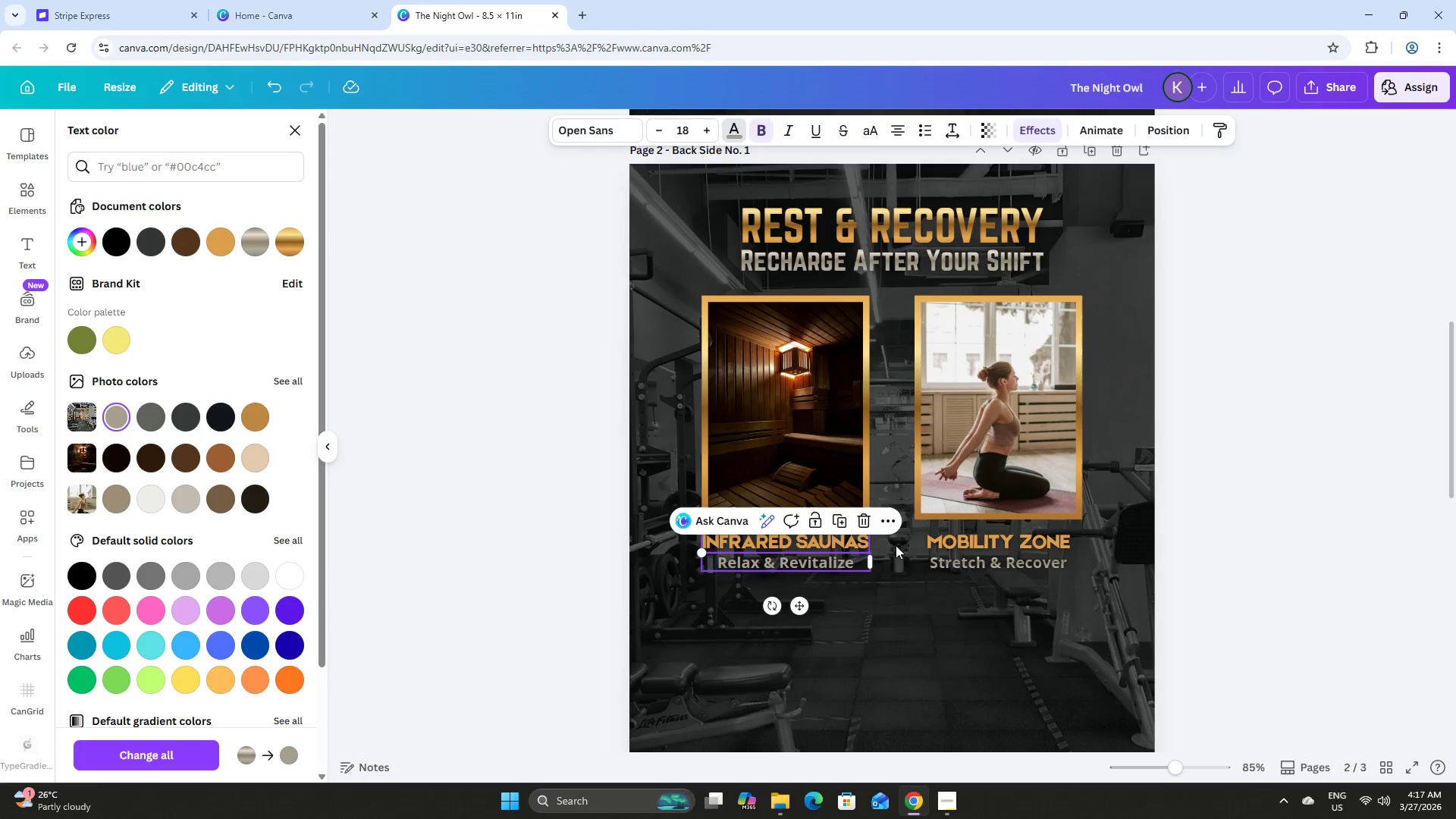 
left_click([976, 570])
 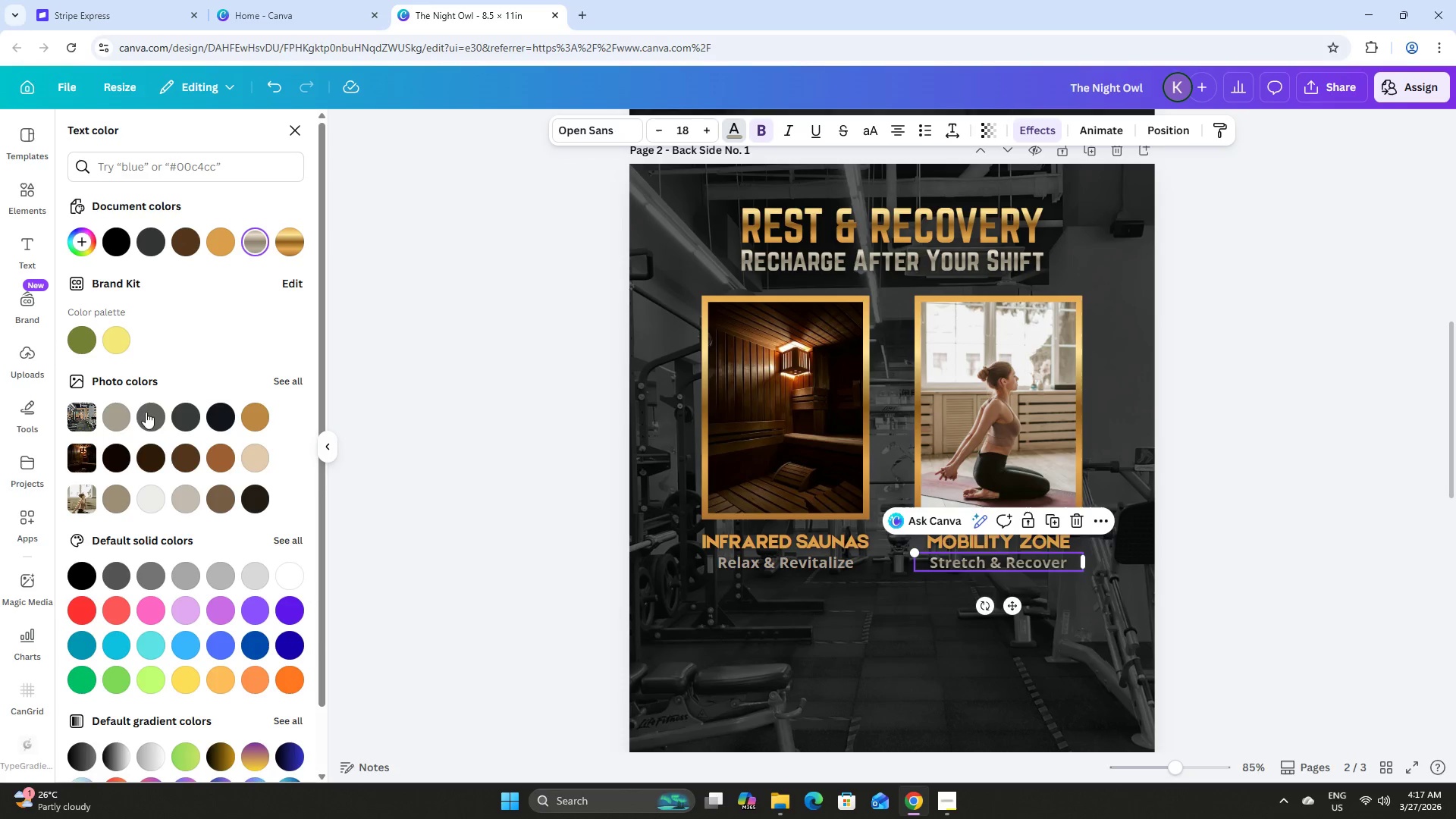 
left_click([122, 414])
 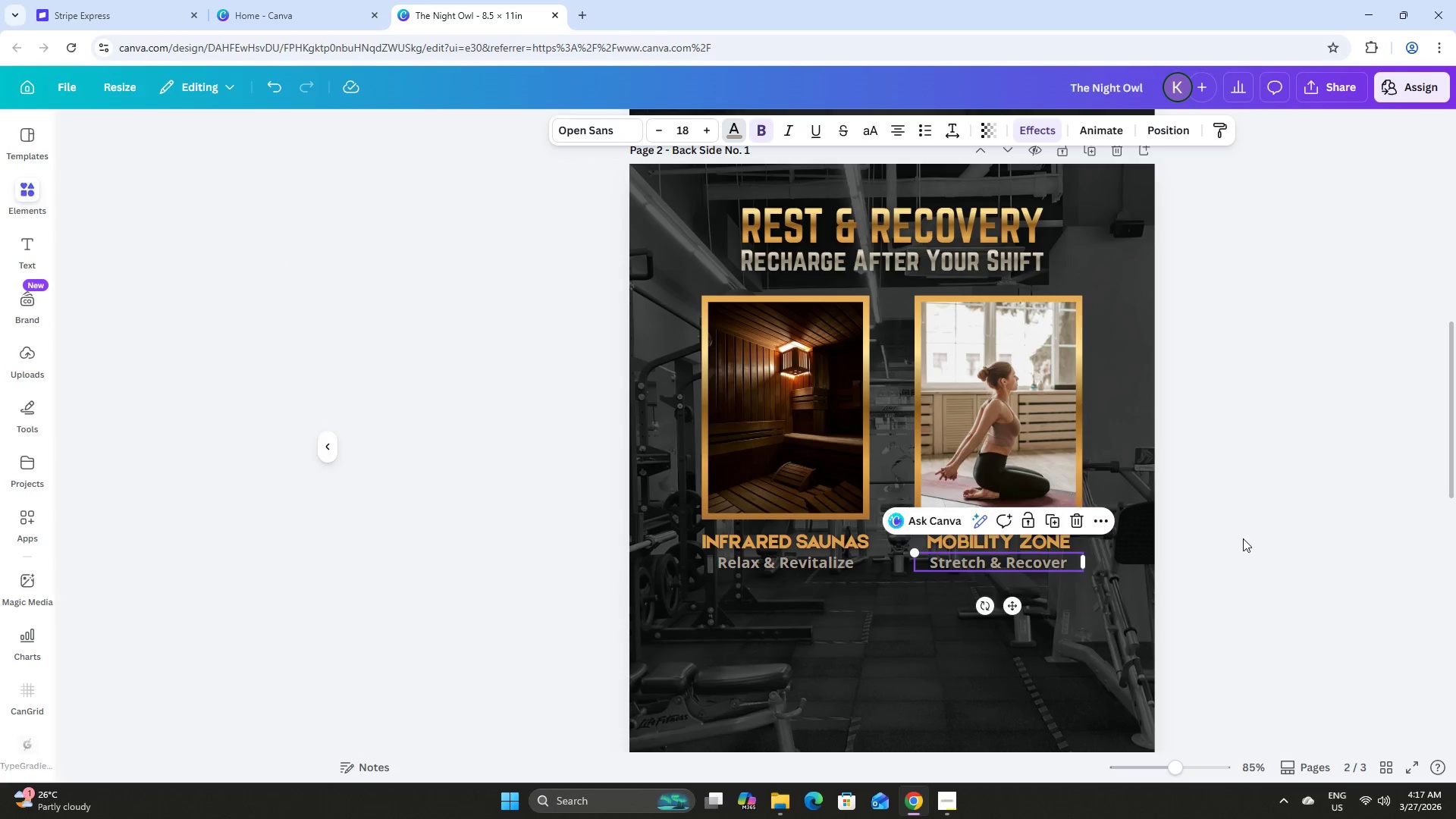 
double_click([1243, 538])
 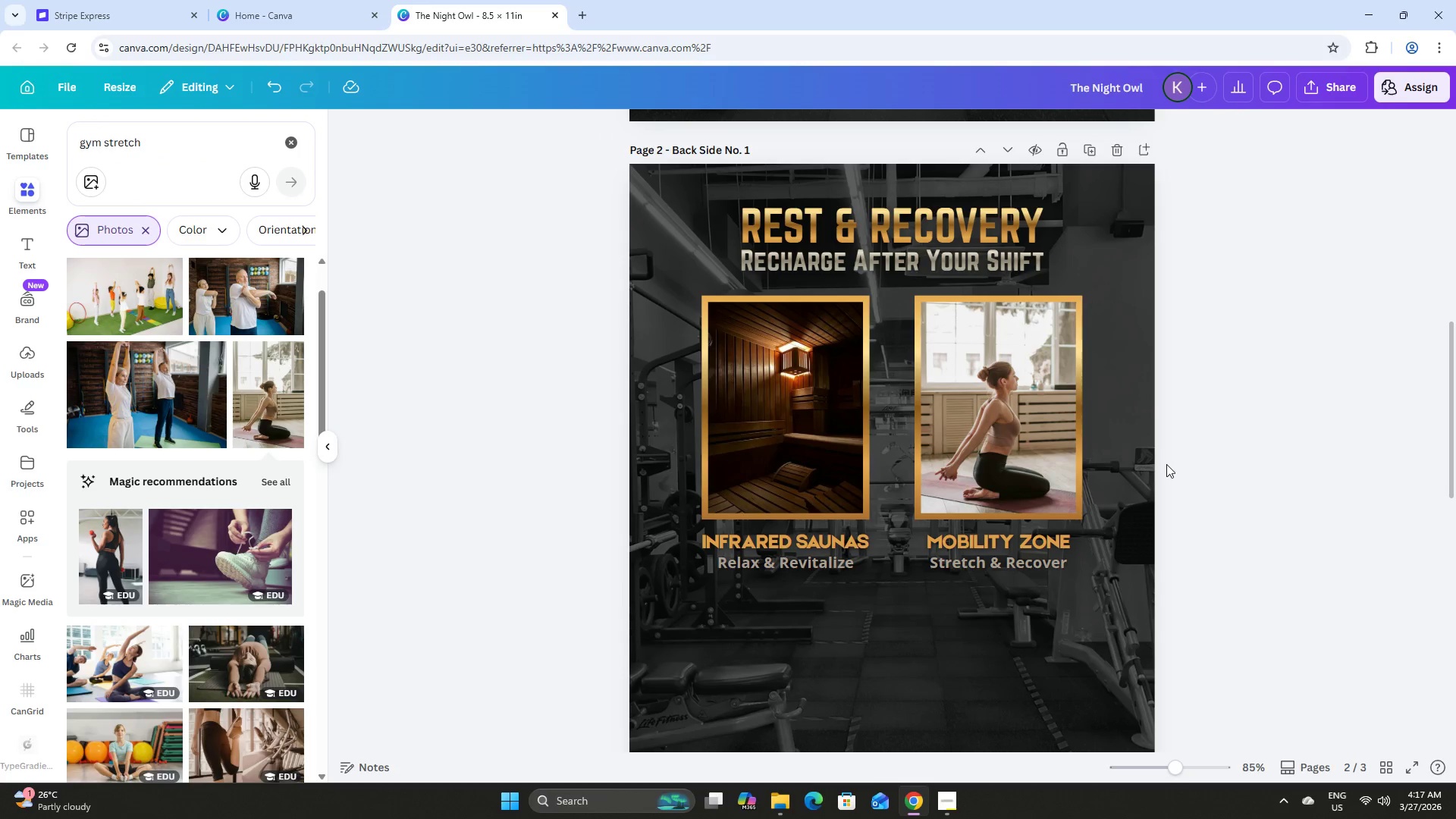 
scroll: coordinate [1164, 461], scroll_direction: down, amount: 3.0
 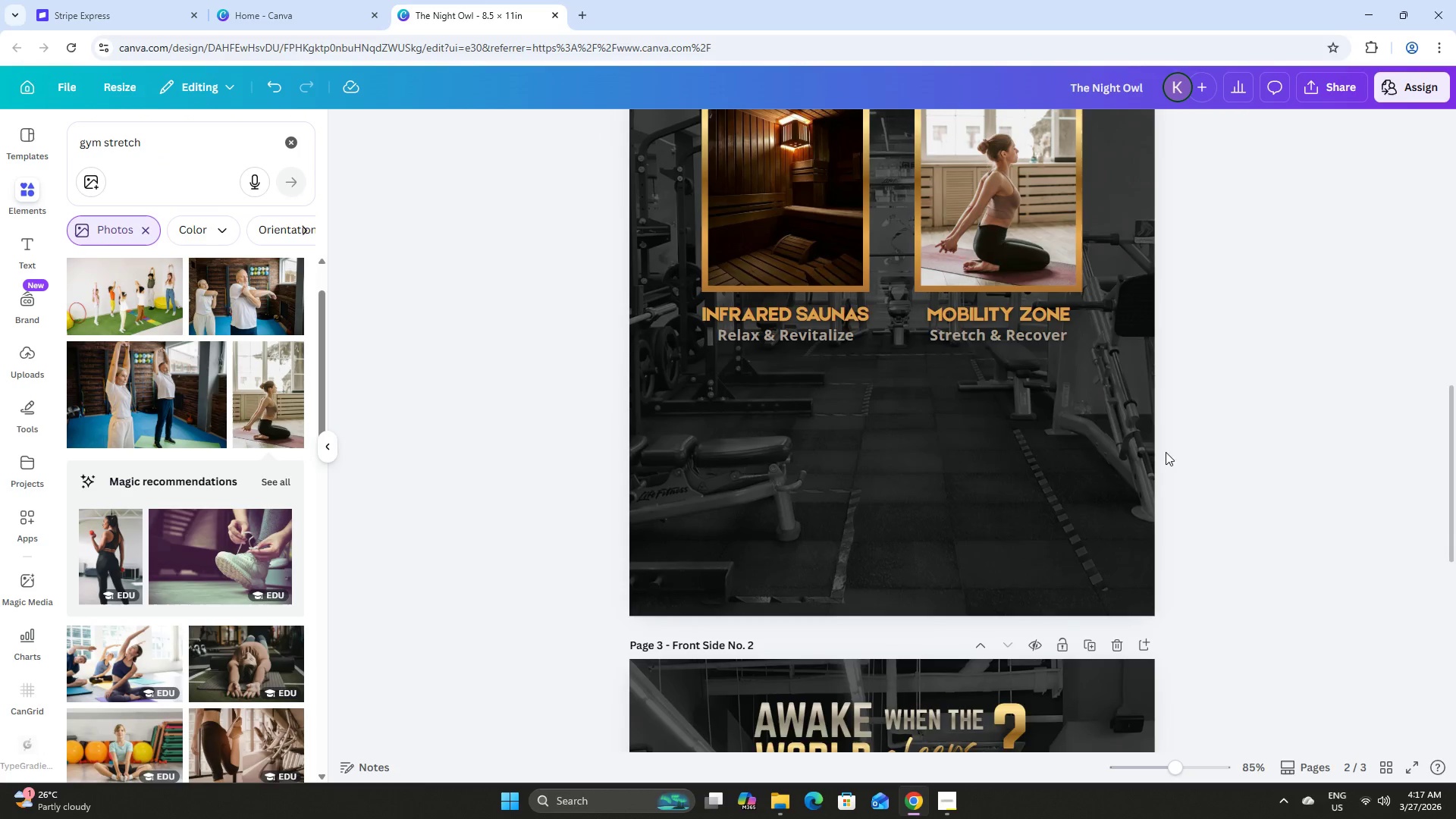 
scroll: coordinate [1166, 452], scroll_direction: up, amount: 1.0
 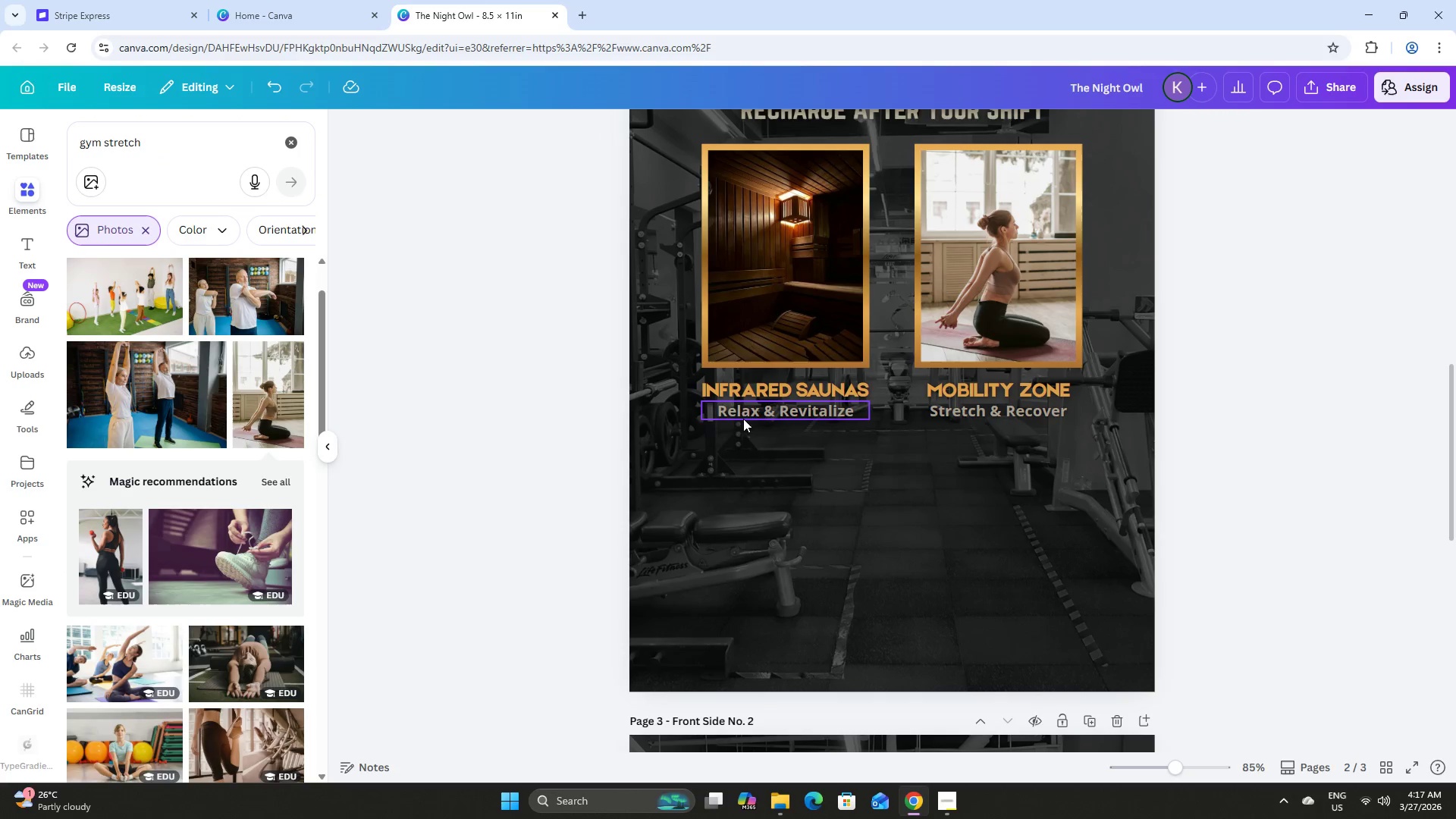 
left_click([754, 407])
 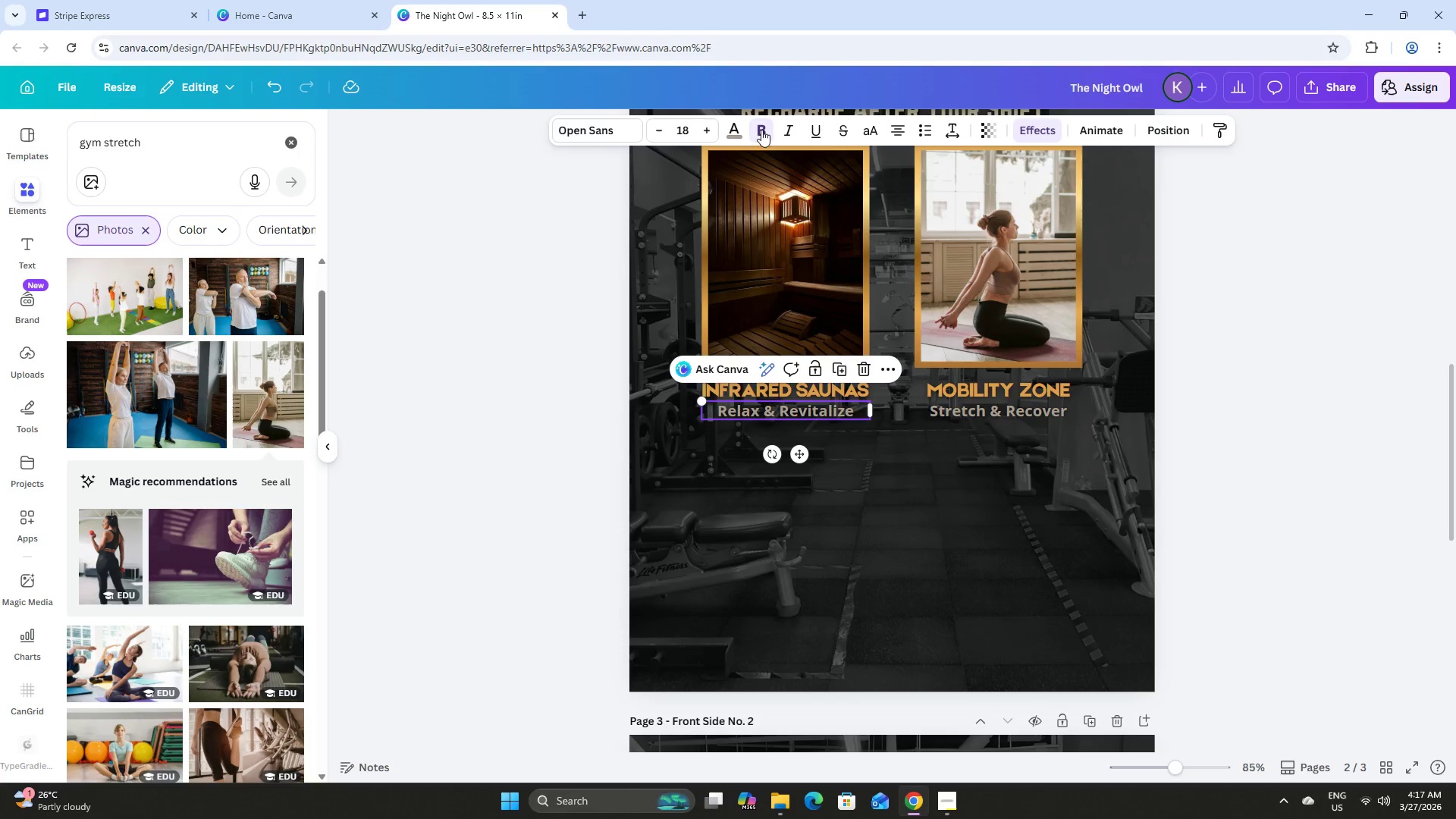 
left_click([733, 128])
 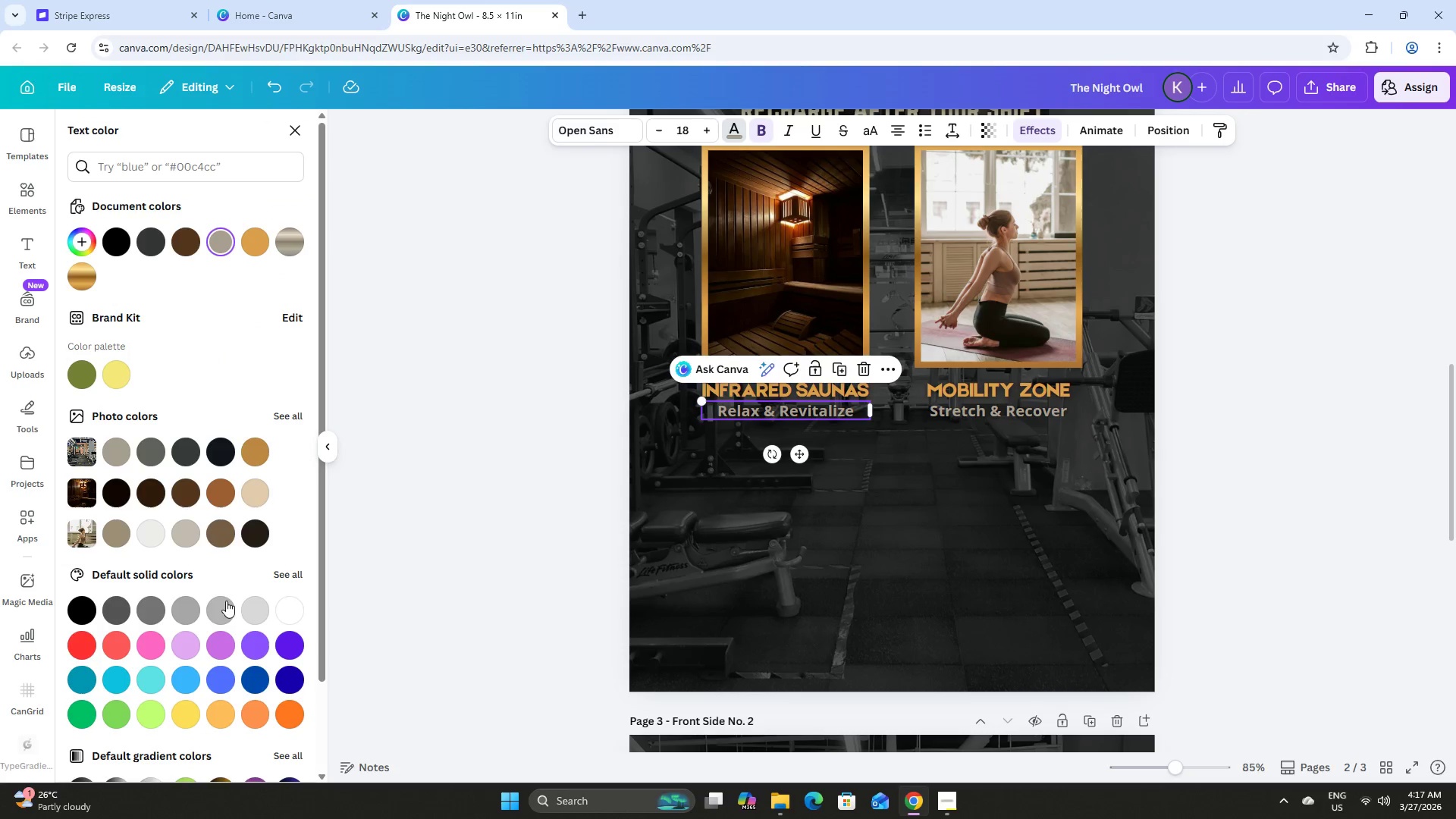 
left_click([221, 607])
 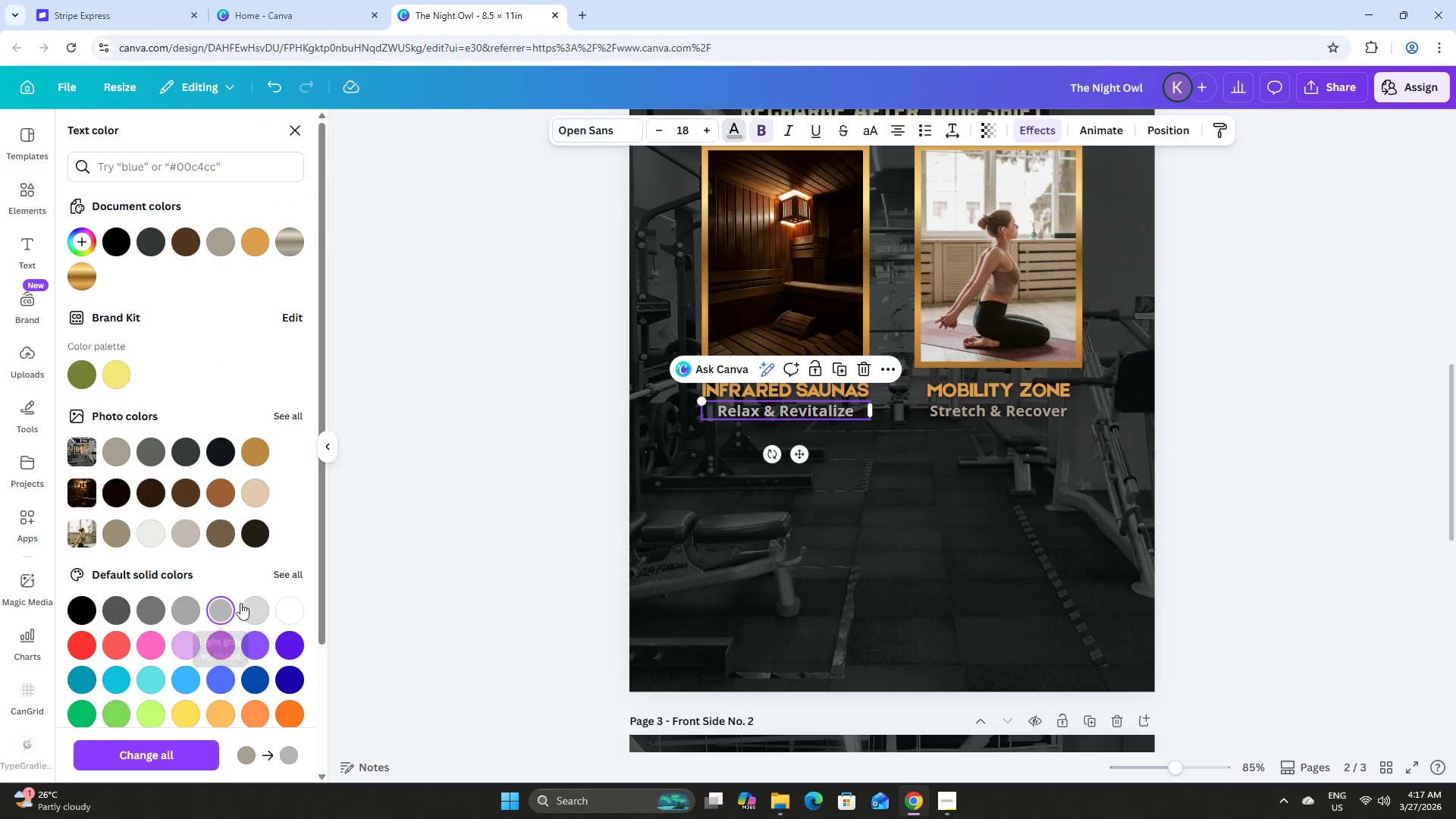 
left_click([178, 602])
 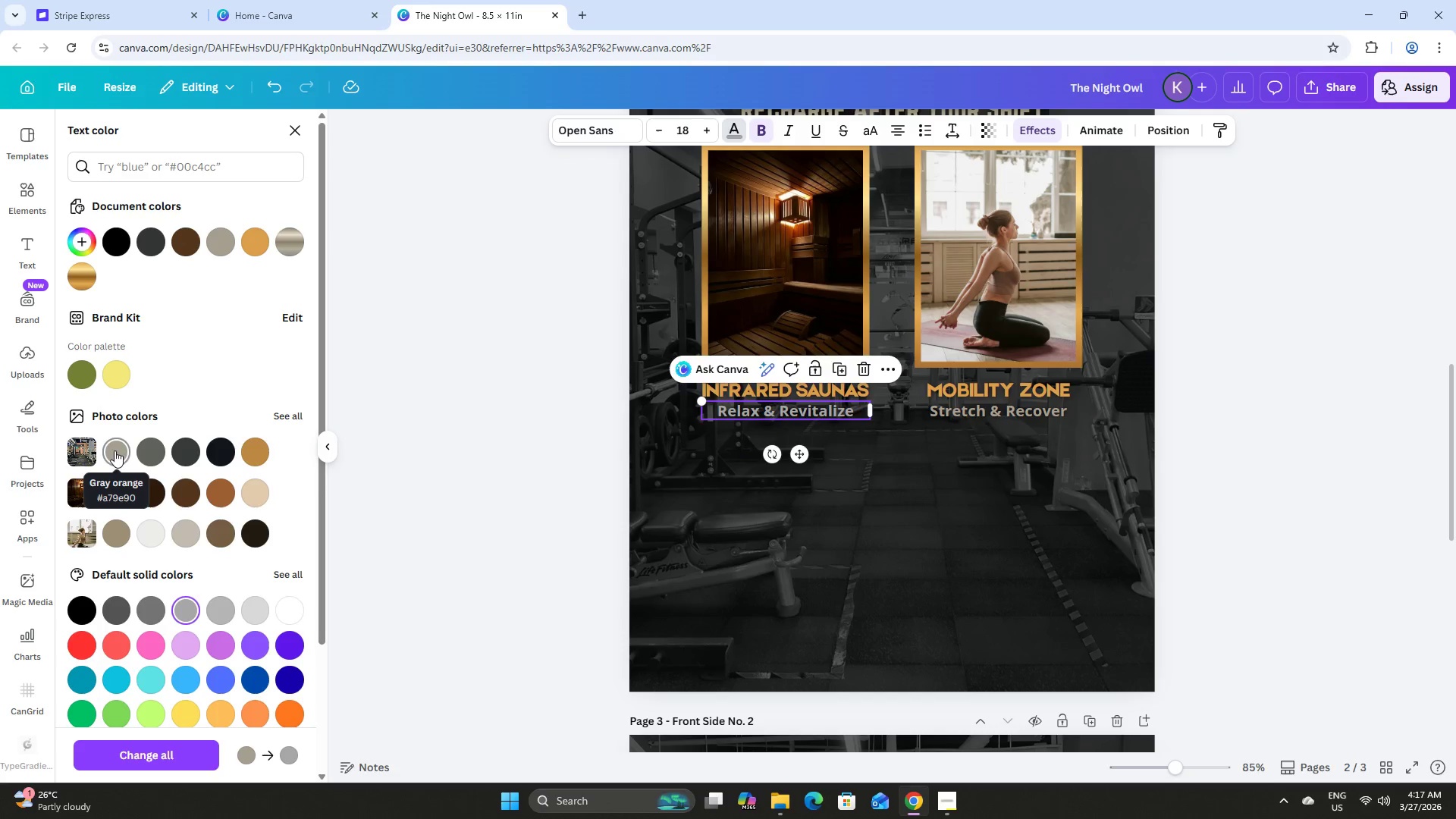 
left_click([179, 529])
 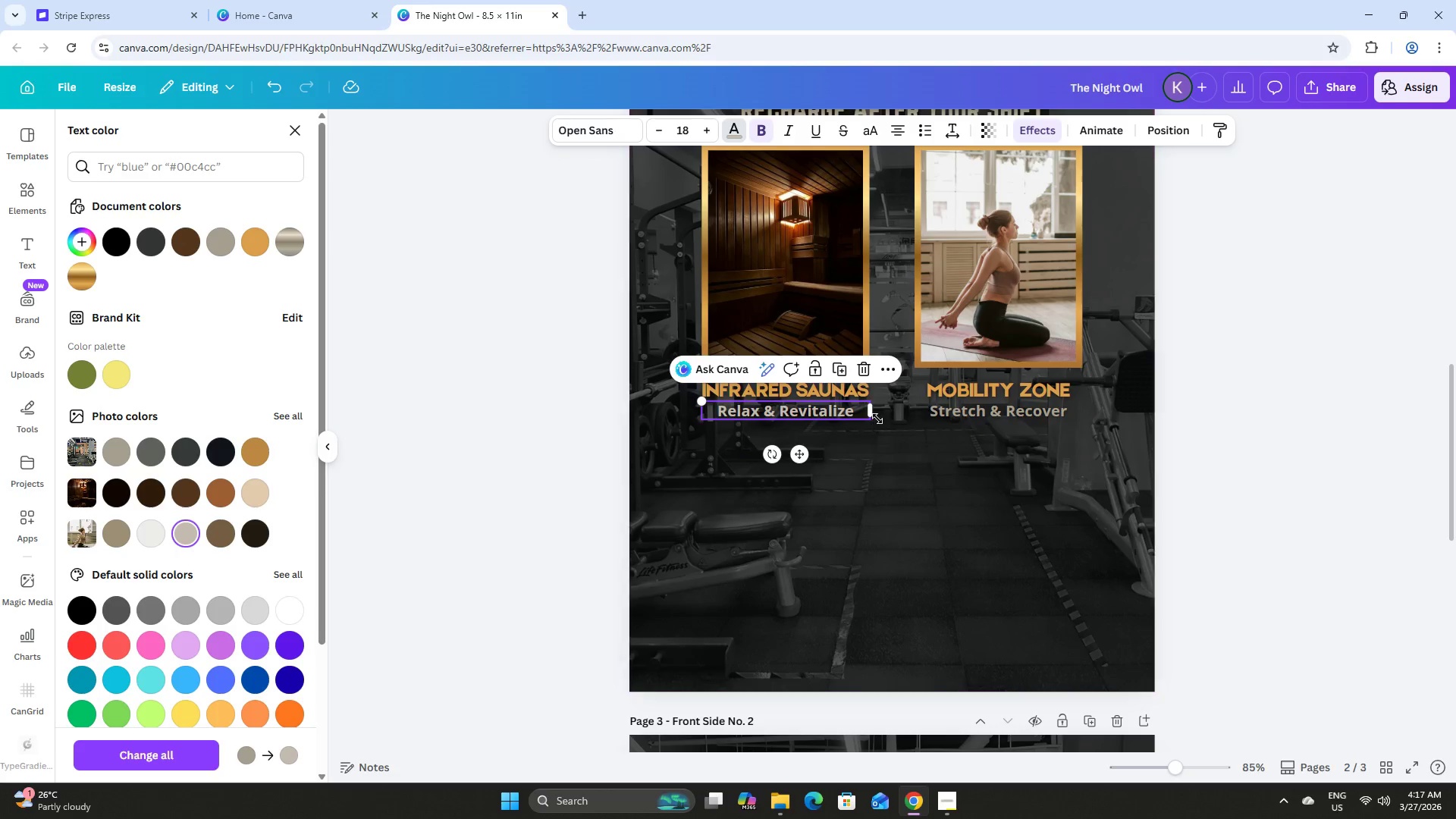 
left_click([969, 407])
 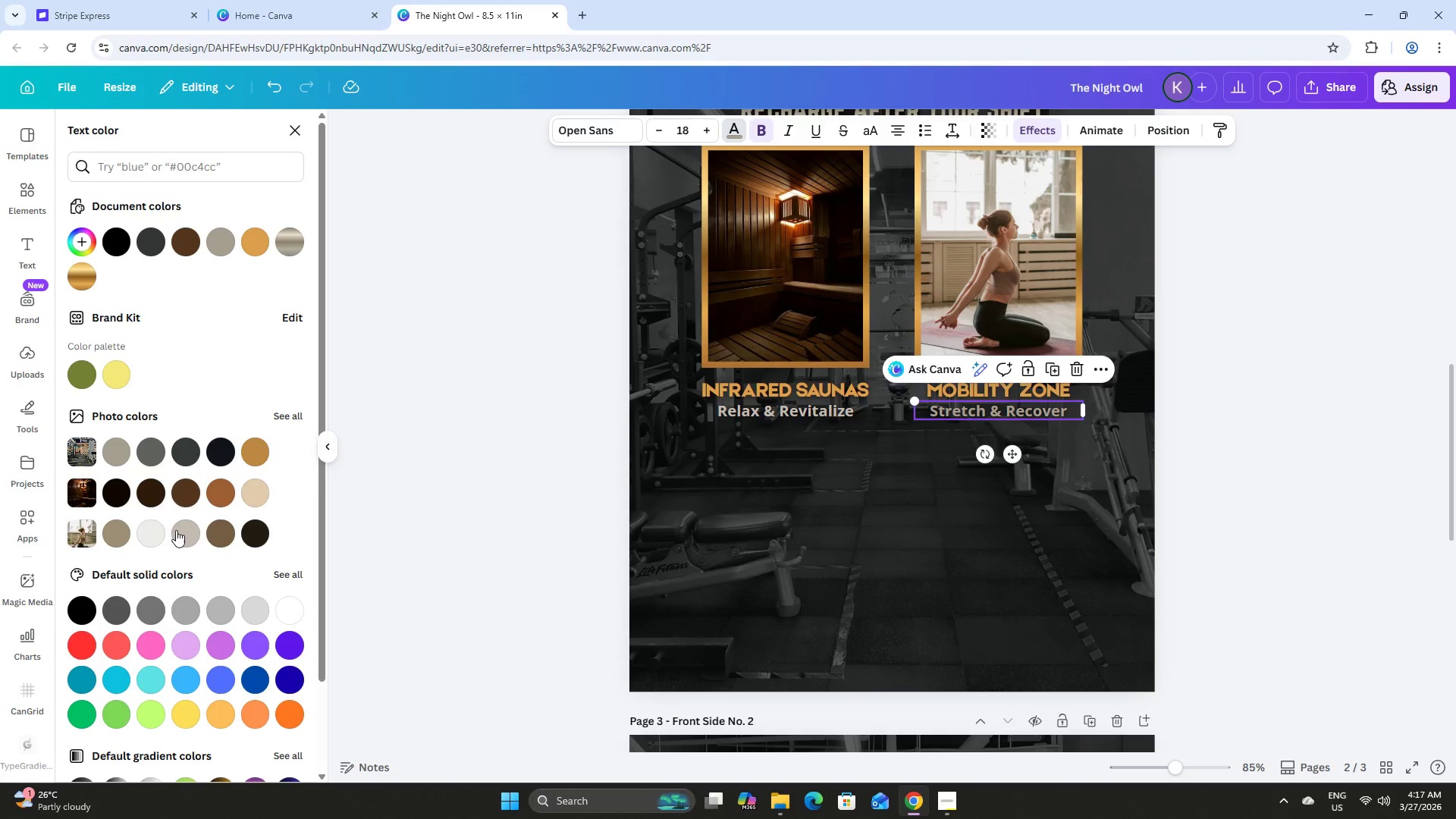 
left_click([184, 531])
 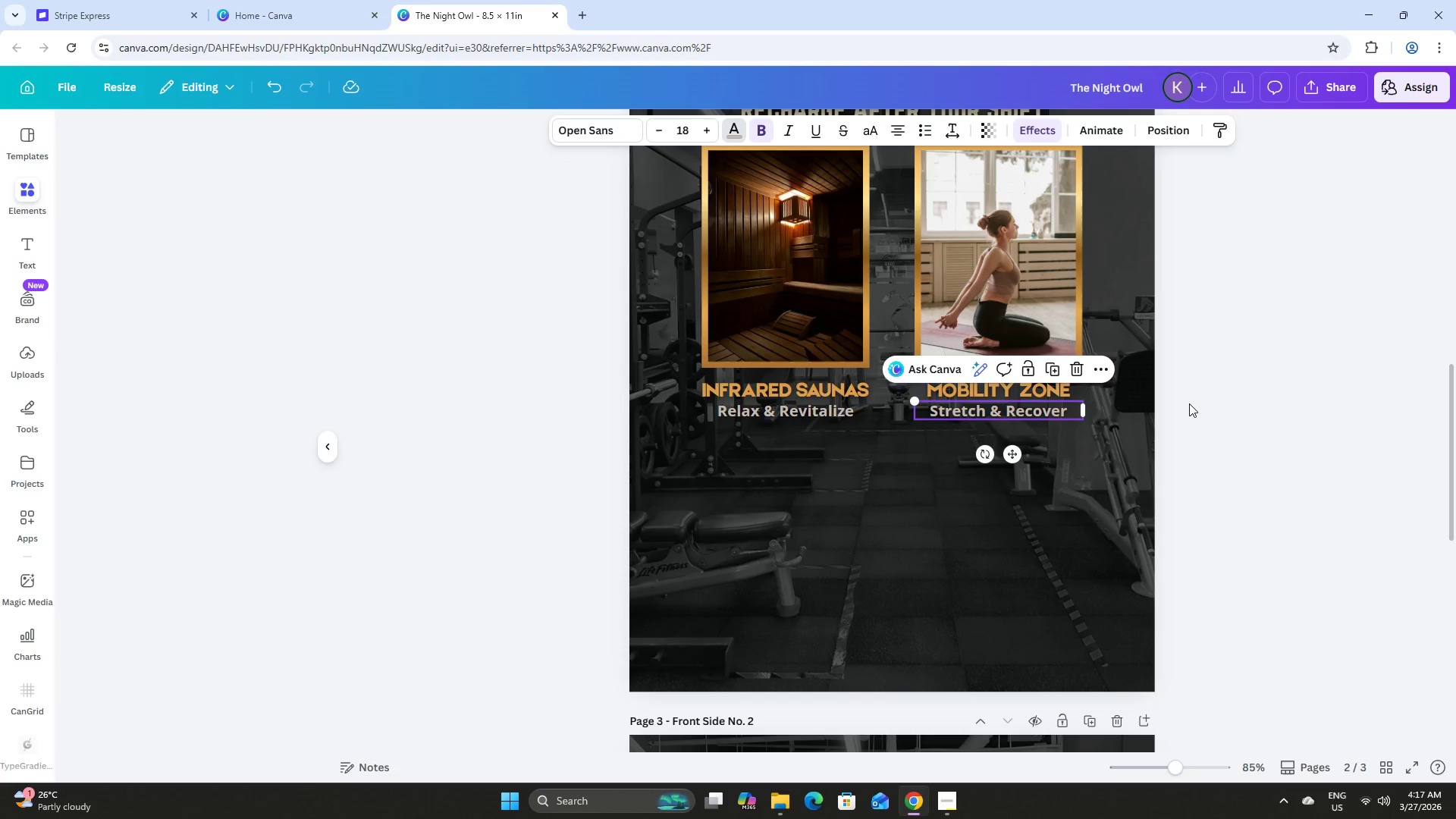 
double_click([1189, 403])
 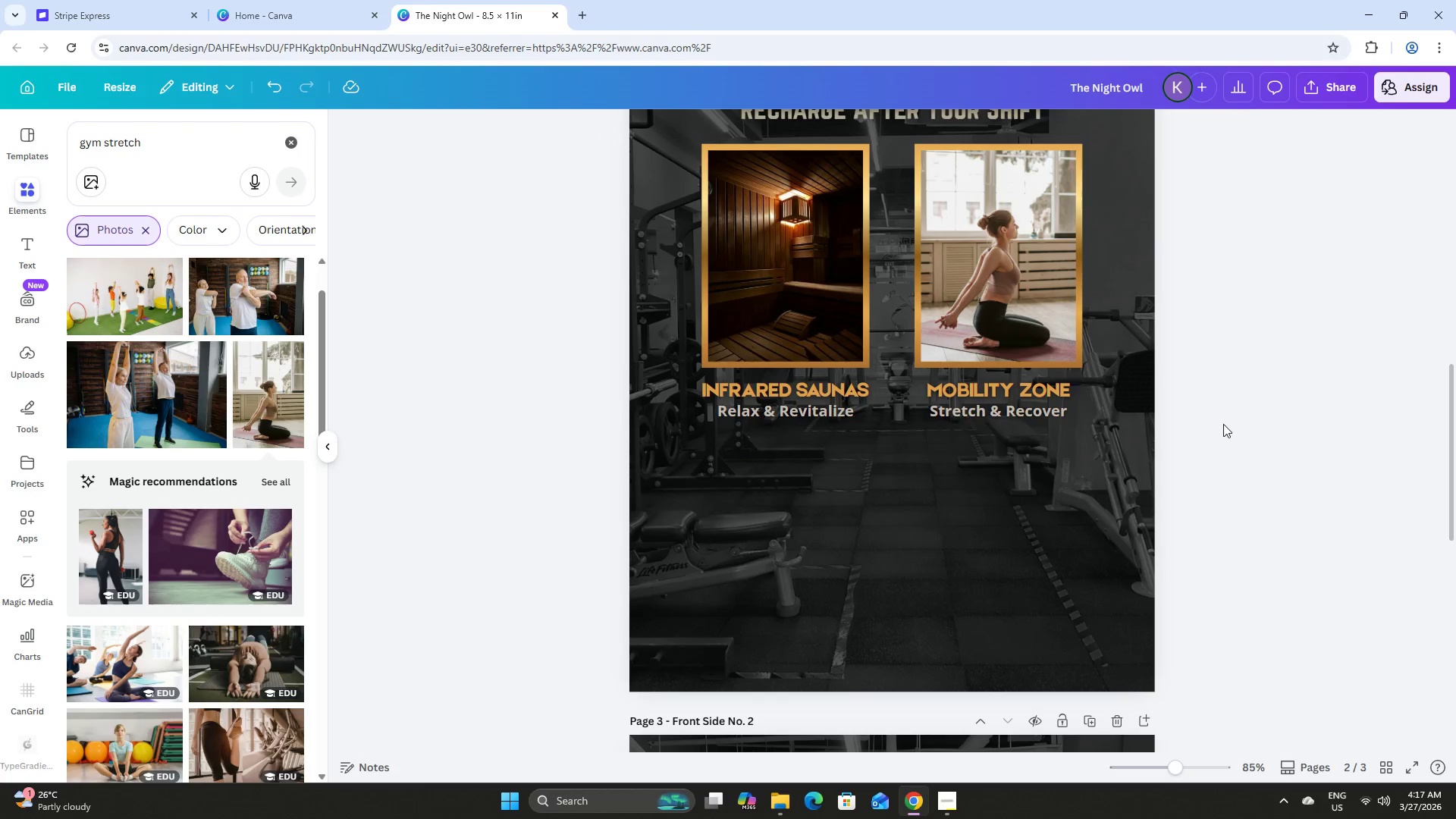 
scroll: coordinate [1228, 428], scroll_direction: up, amount: 2.0
 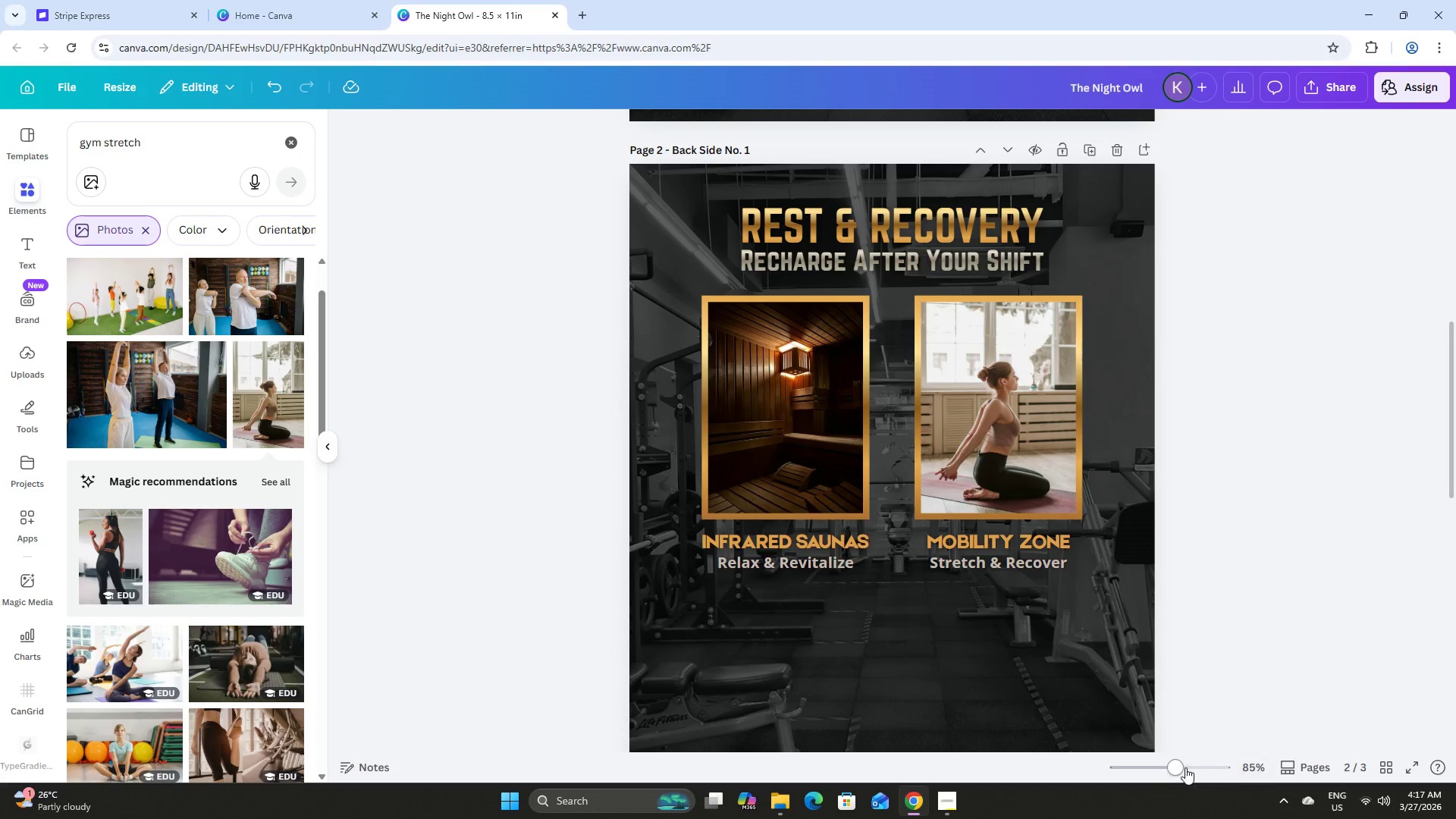 
left_click_drag(start_coordinate=[1172, 764], to_coordinate=[1152, 757])
 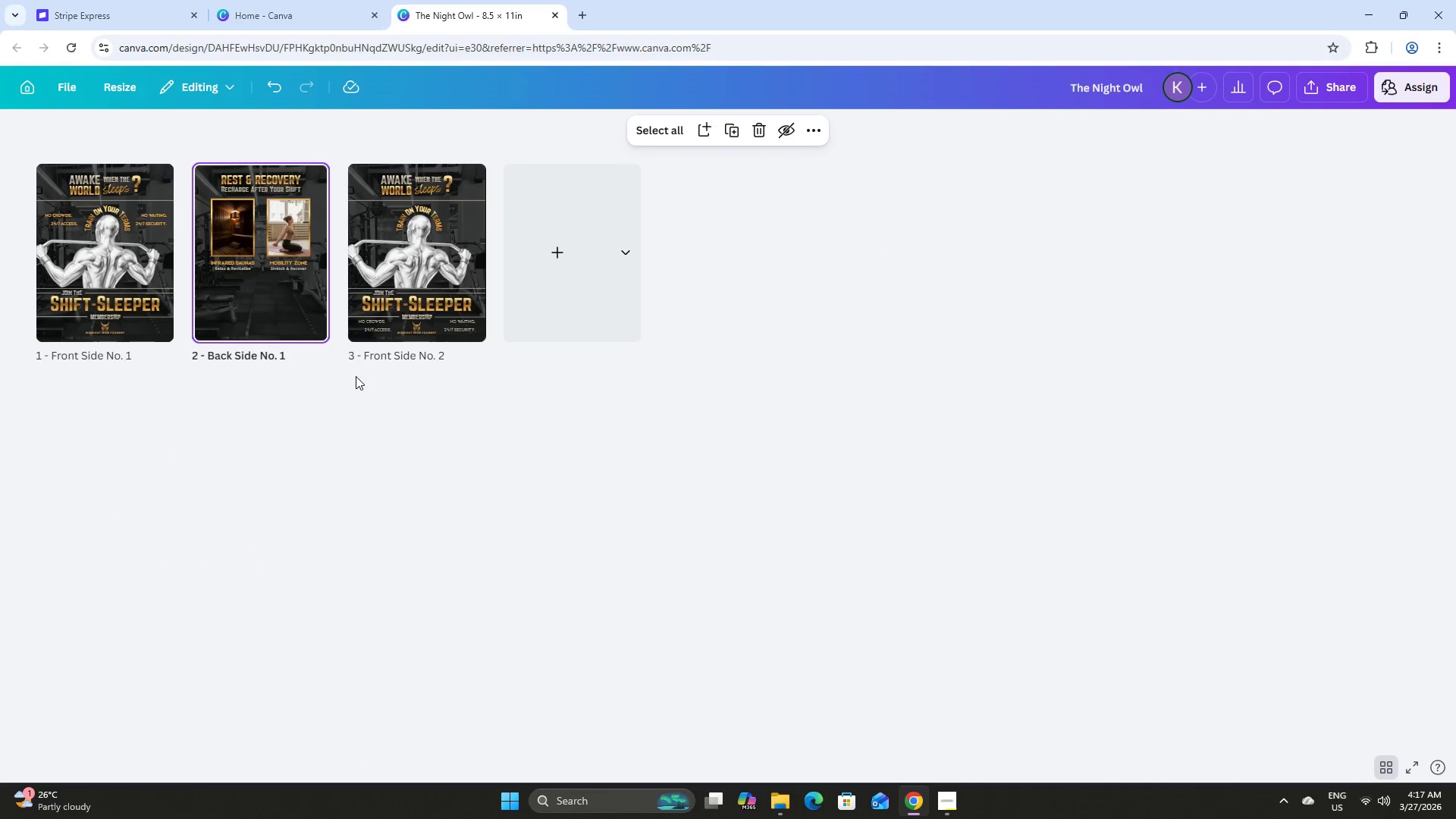 
double_click([272, 279])
 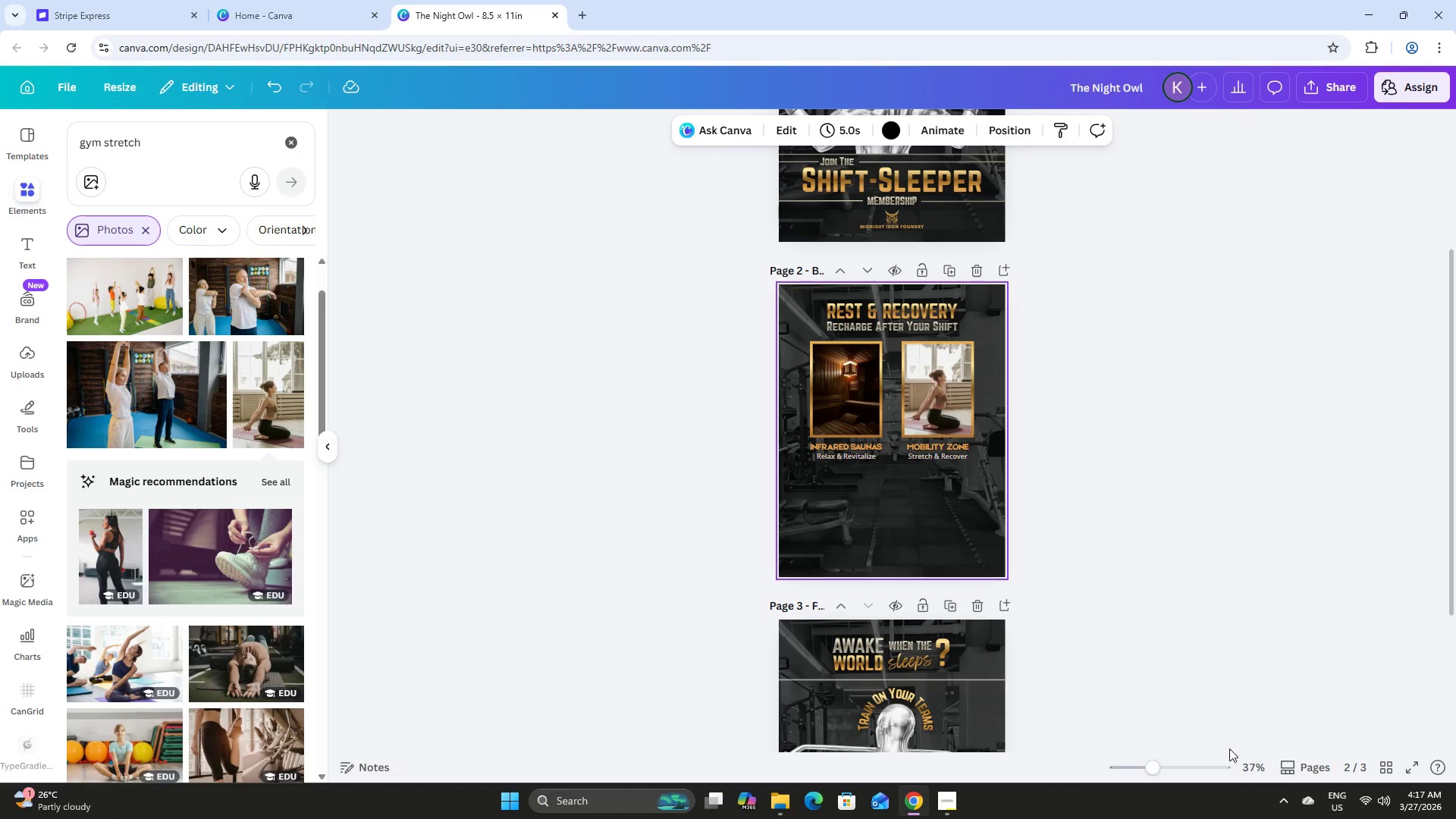 
left_click_drag(start_coordinate=[1152, 767], to_coordinate=[1176, 767])
 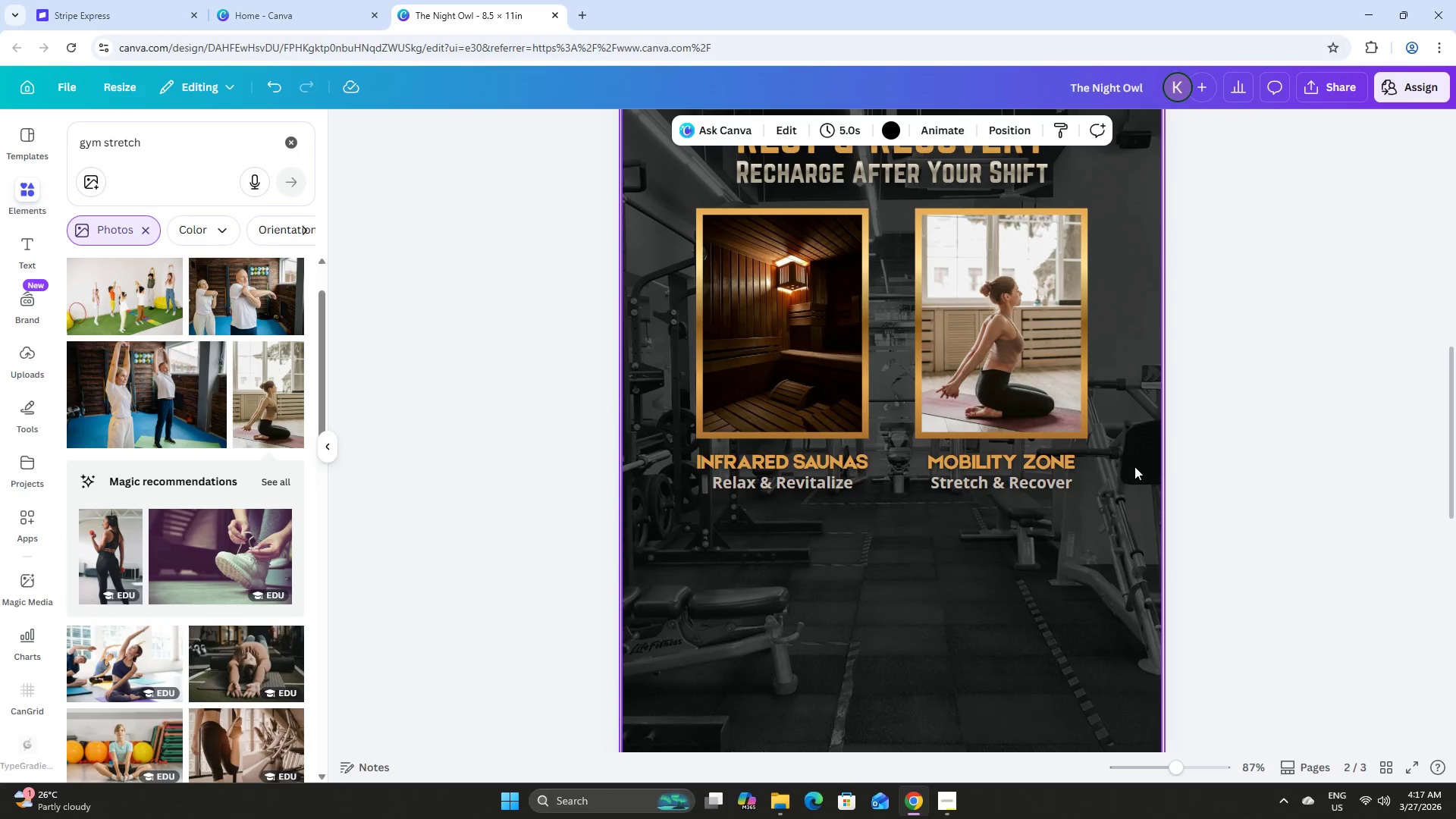 
scroll: coordinate [1137, 455], scroll_direction: up, amount: 1.0
 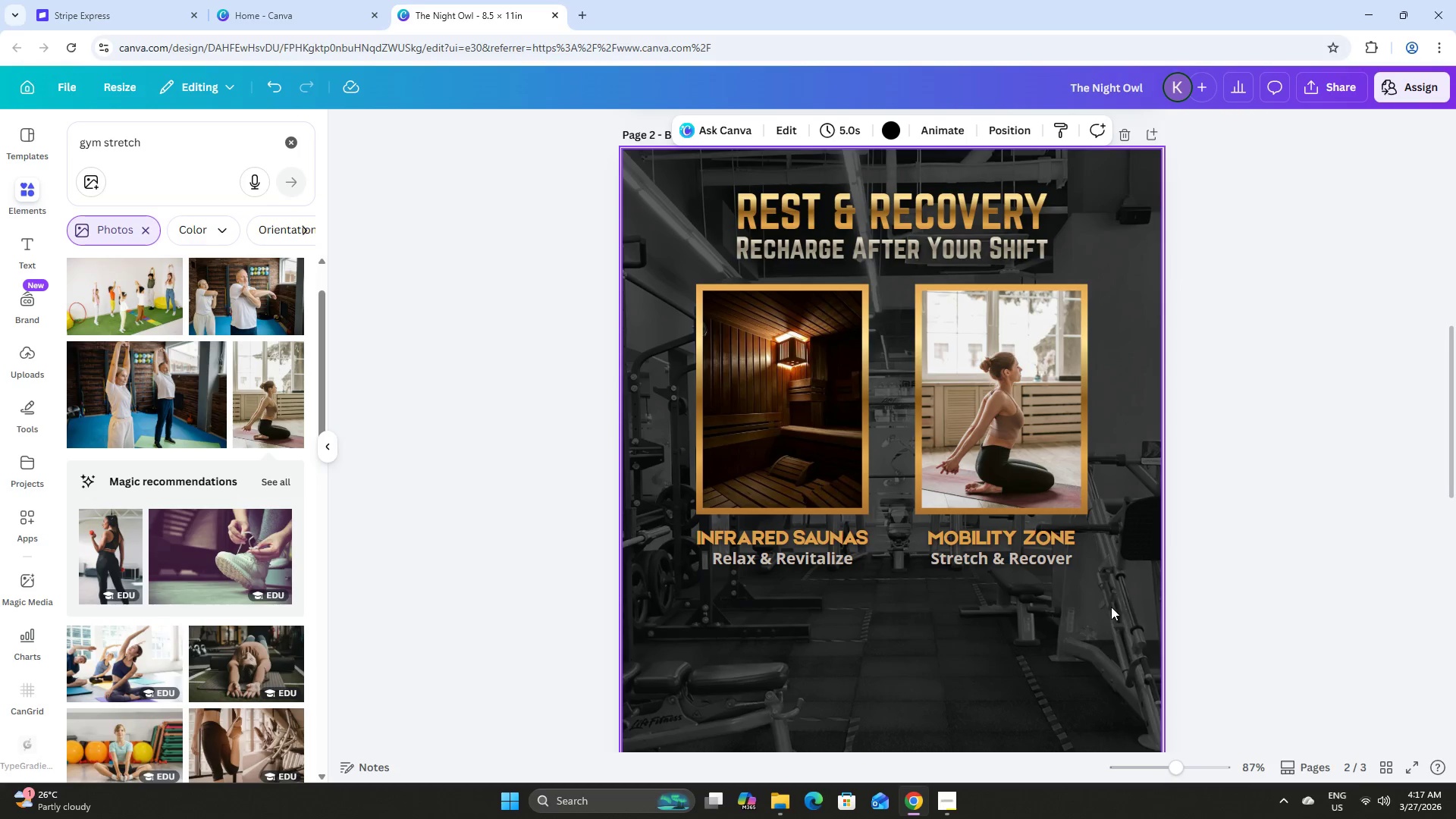 
left_click_drag(start_coordinate=[1109, 606], to_coordinate=[666, 348])
 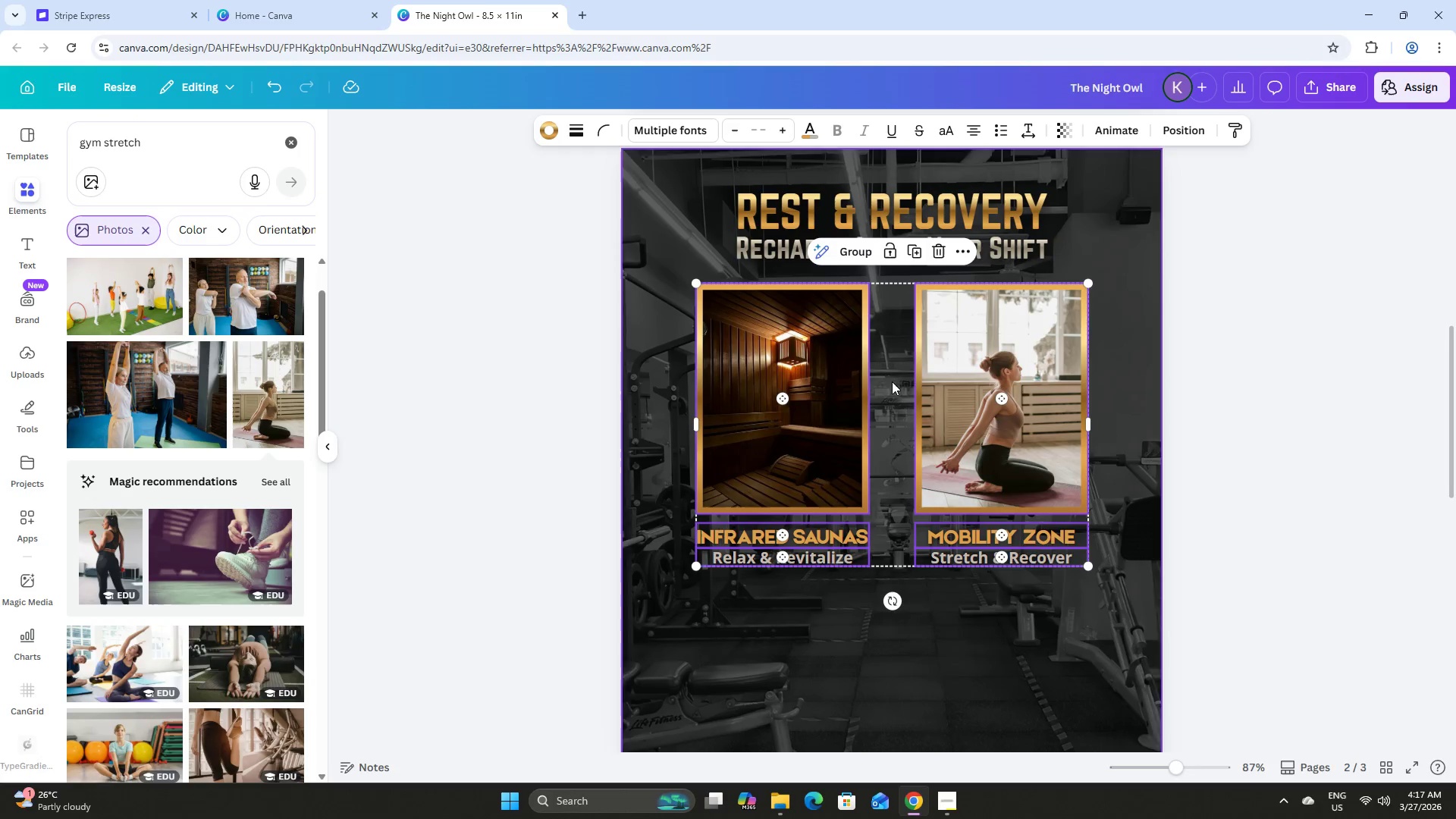 
wait(6.09)
 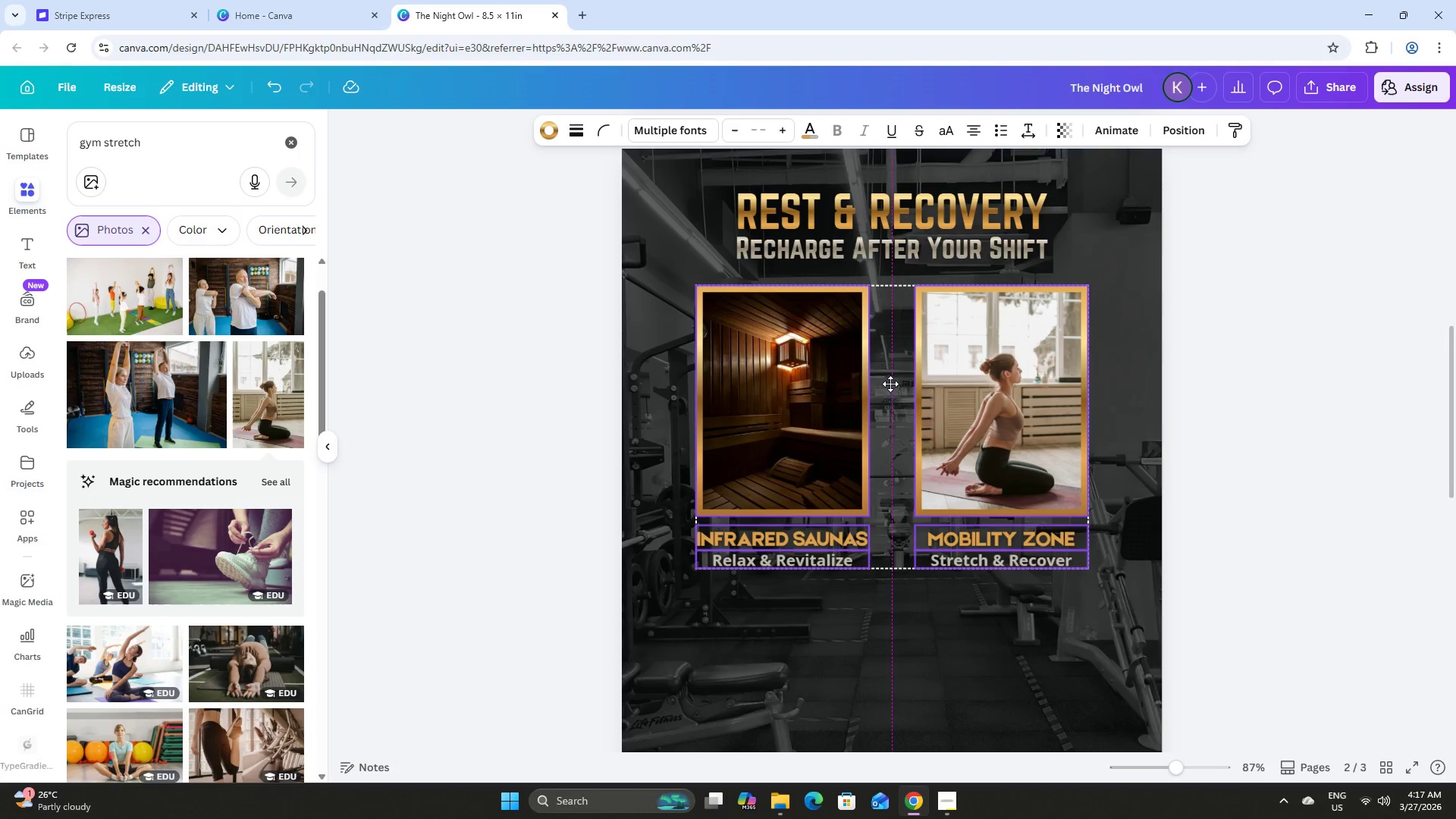 
left_click([1241, 344])
 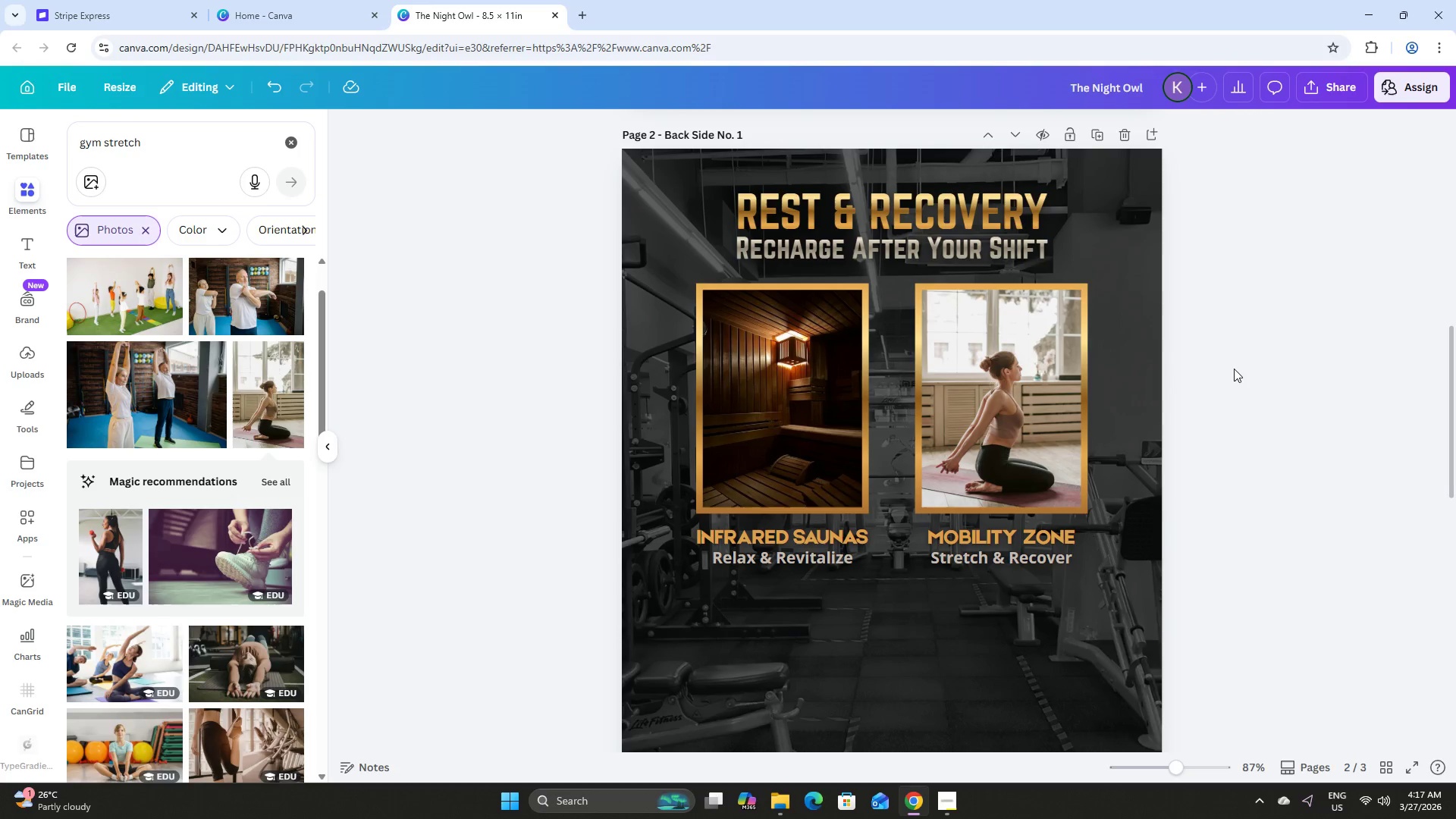 
scroll: coordinate [1234, 369], scroll_direction: down, amount: 3.0
 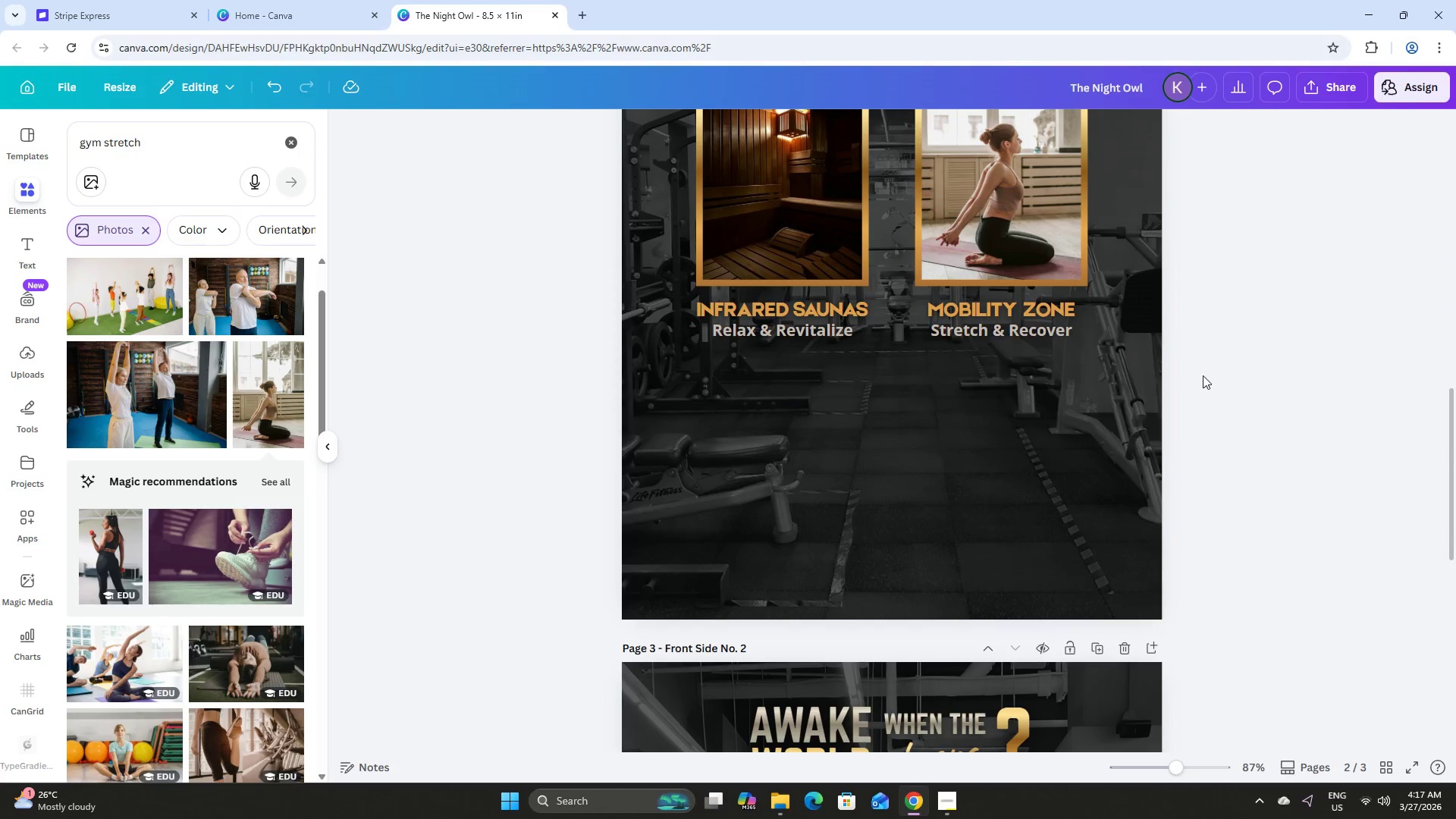 
scroll: coordinate [1141, 438], scroll_direction: up, amount: 6.0
 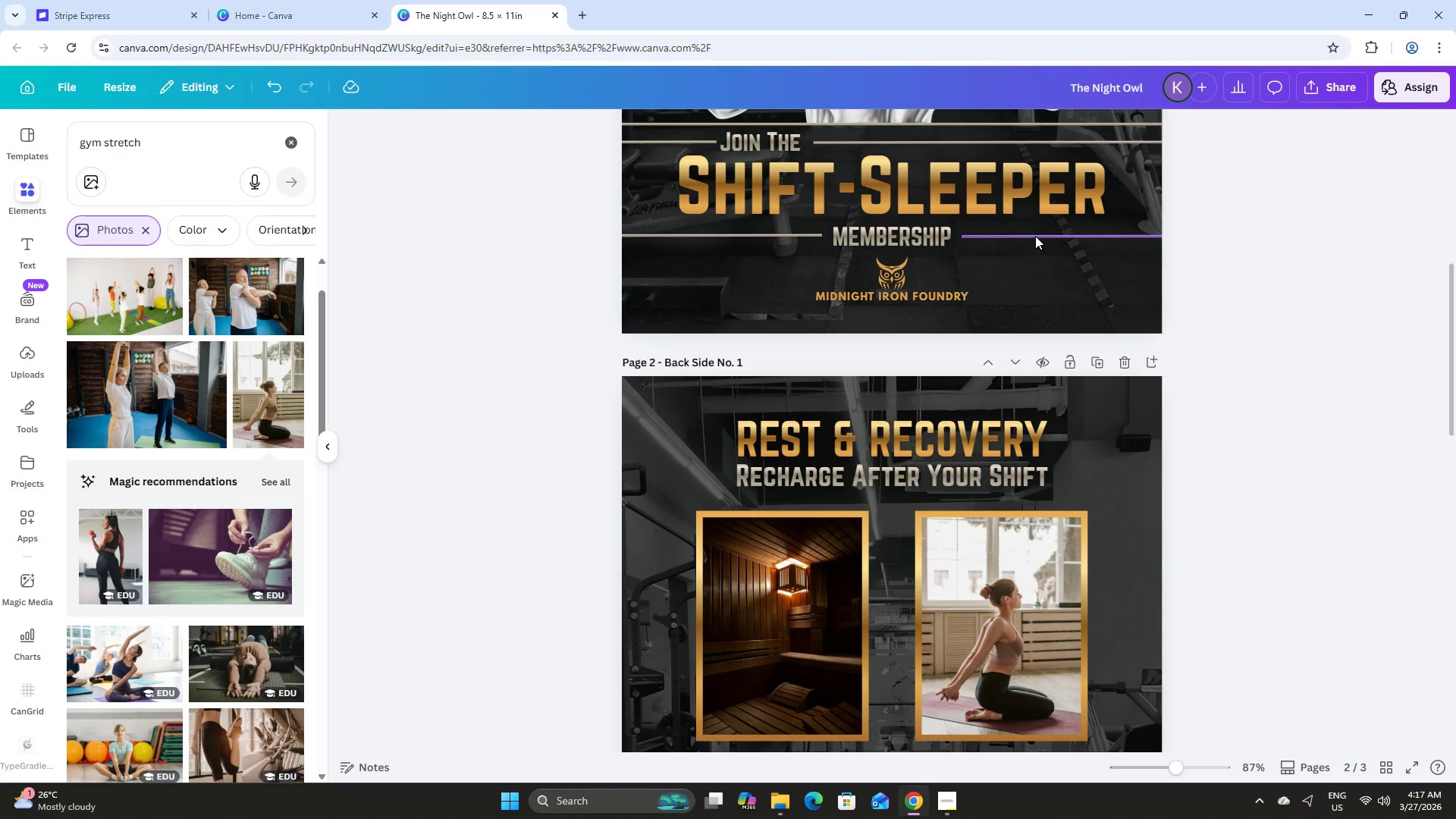 
left_click([1035, 236])
 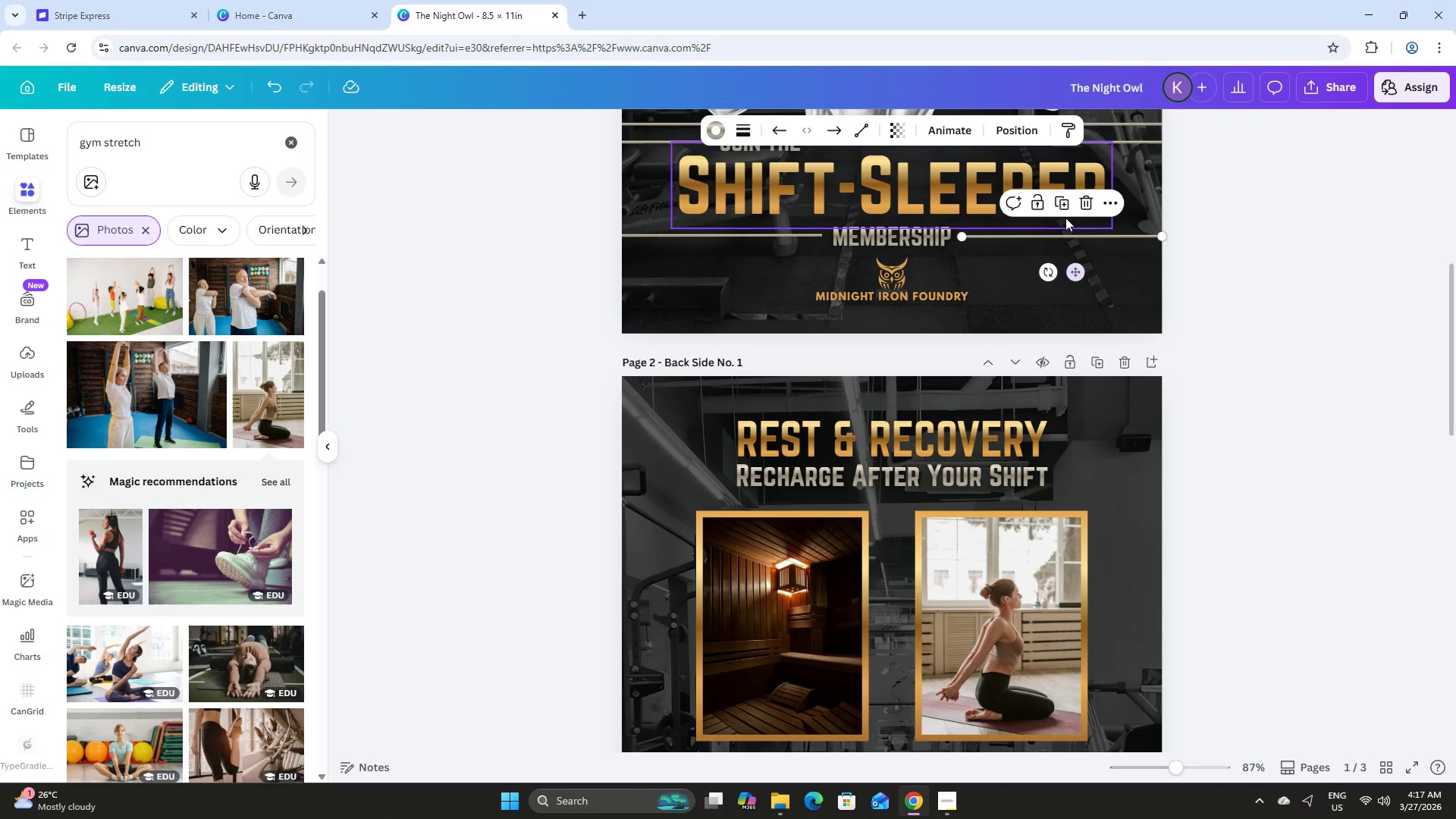 
left_click([1062, 207])
 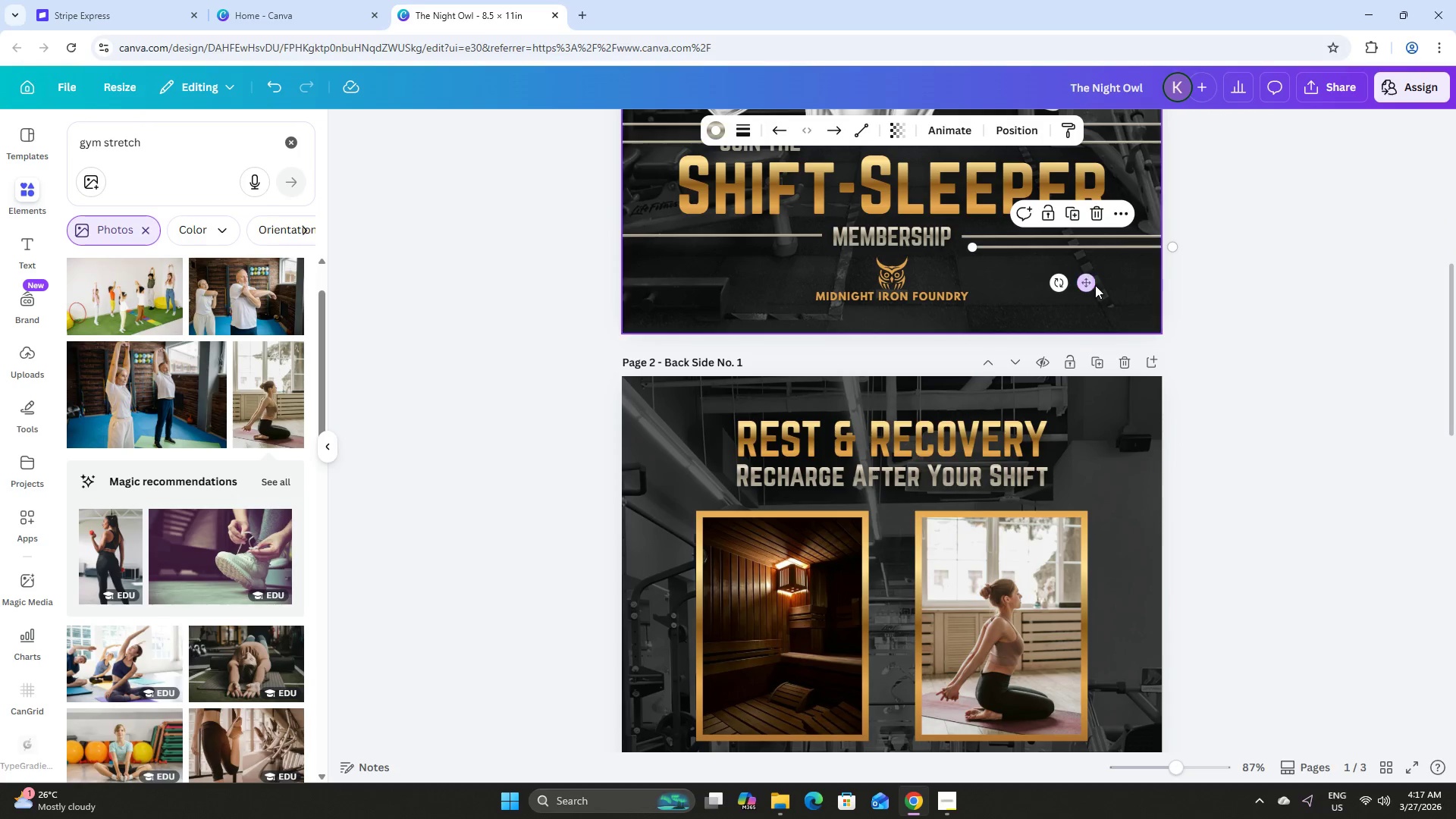 
left_click_drag(start_coordinate=[1090, 282], to_coordinate=[759, 463])
 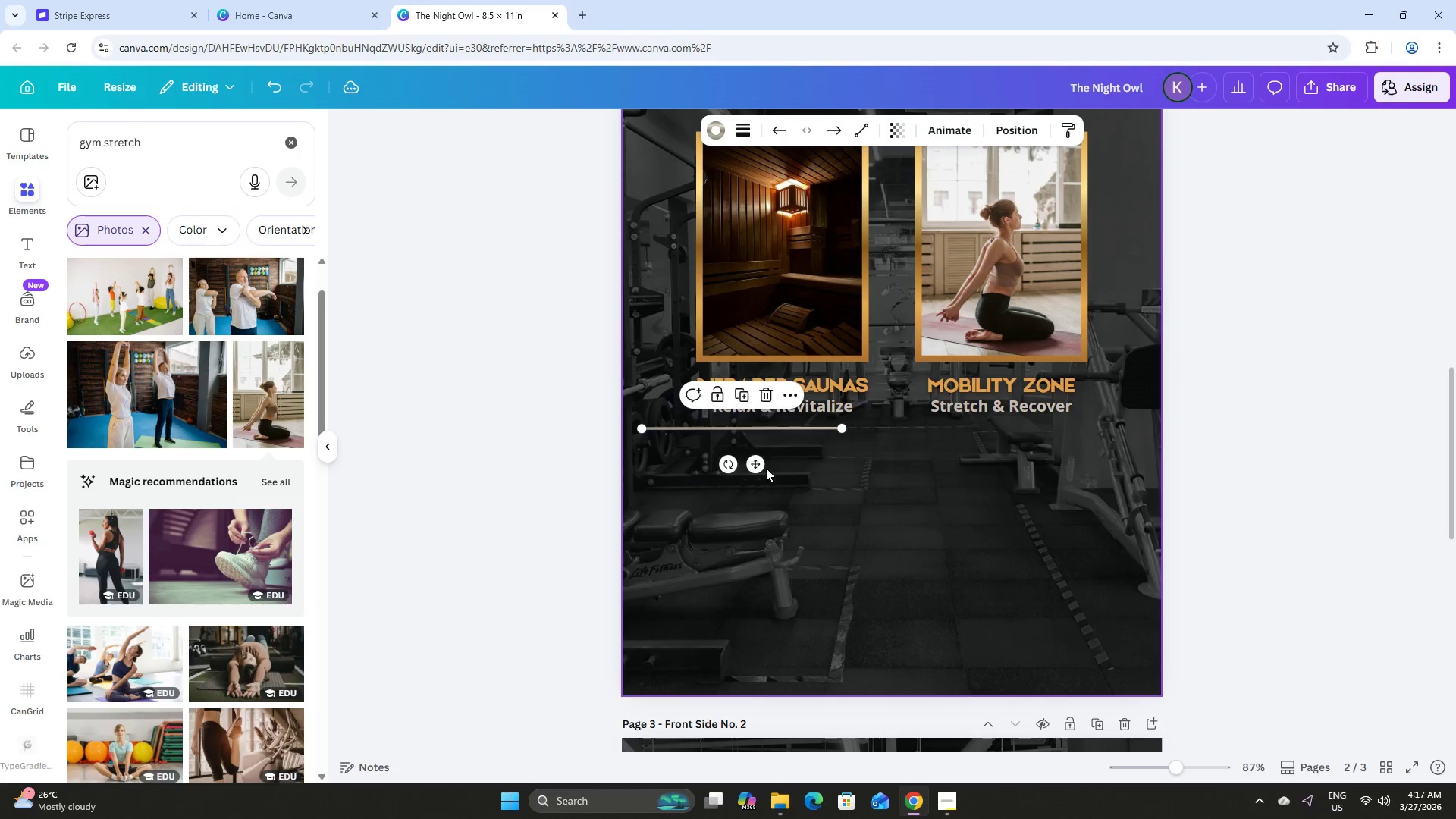 
scroll: coordinate [1097, 349], scroll_direction: down, amount: 5.0
 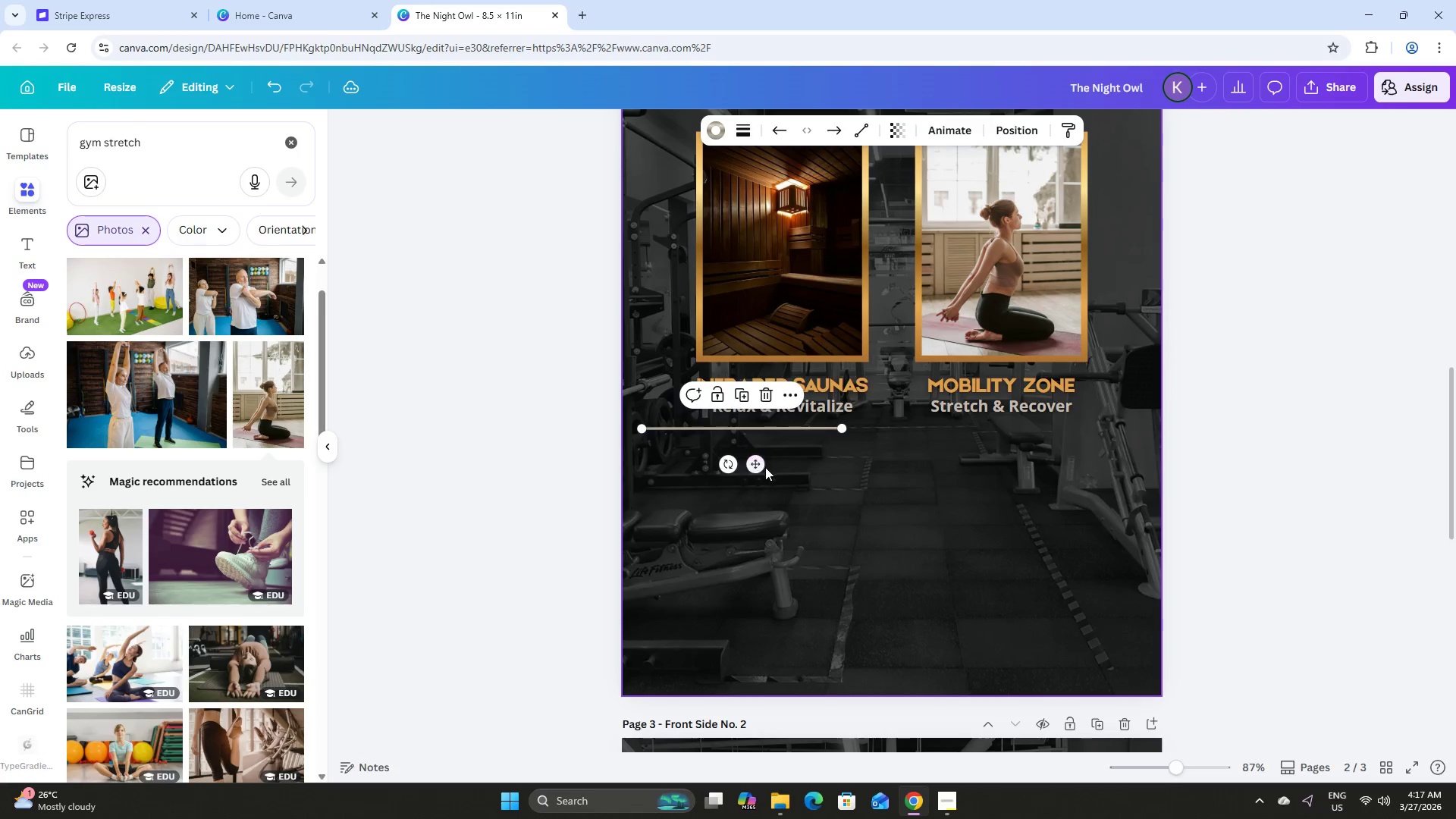 
left_click_drag(start_coordinate=[753, 469], to_coordinate=[733, 467])
 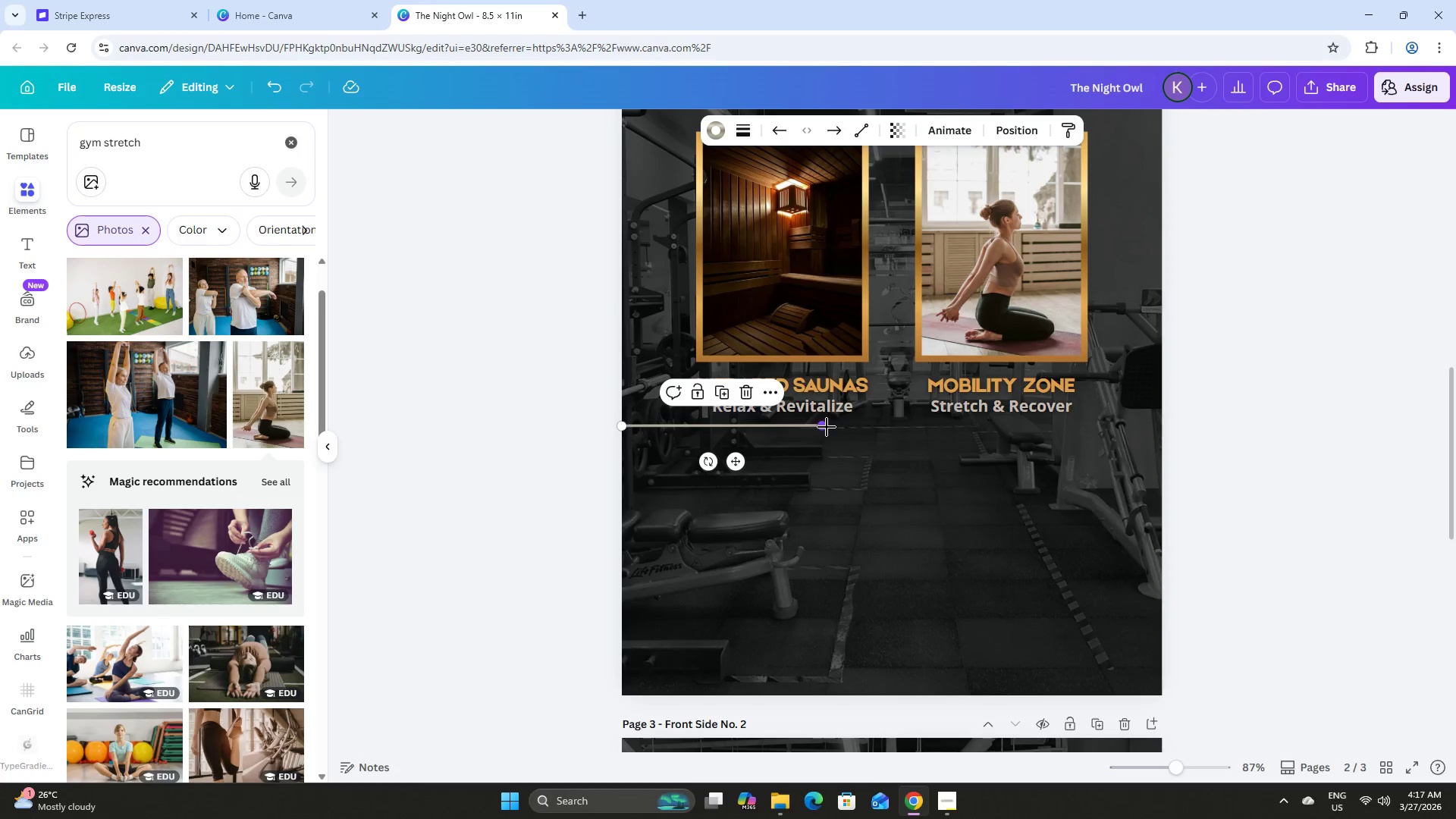 
left_click_drag(start_coordinate=[827, 427], to_coordinate=[1163, 426])
 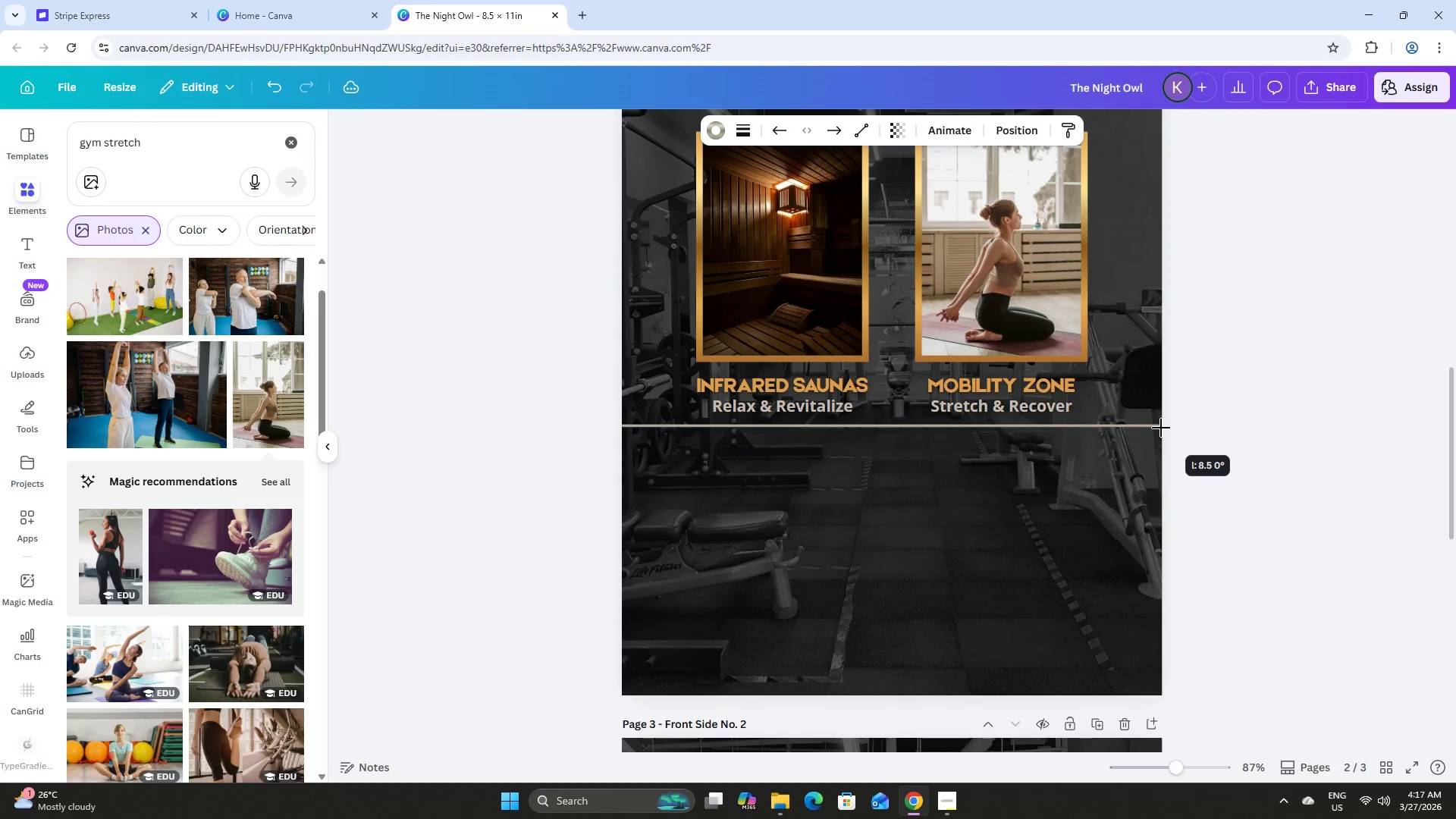 
left_click([1216, 442])
 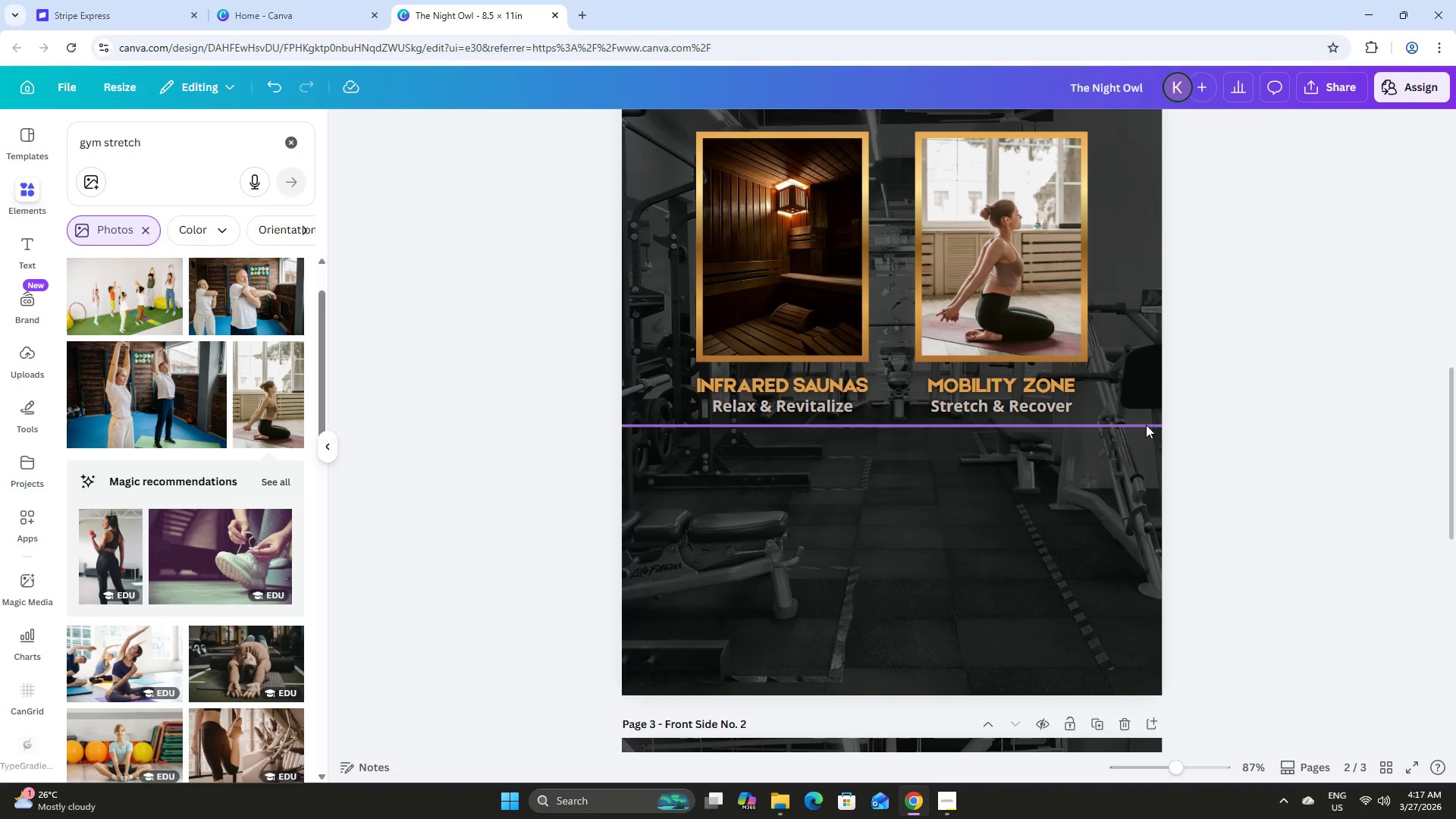 
left_click([1146, 425])
 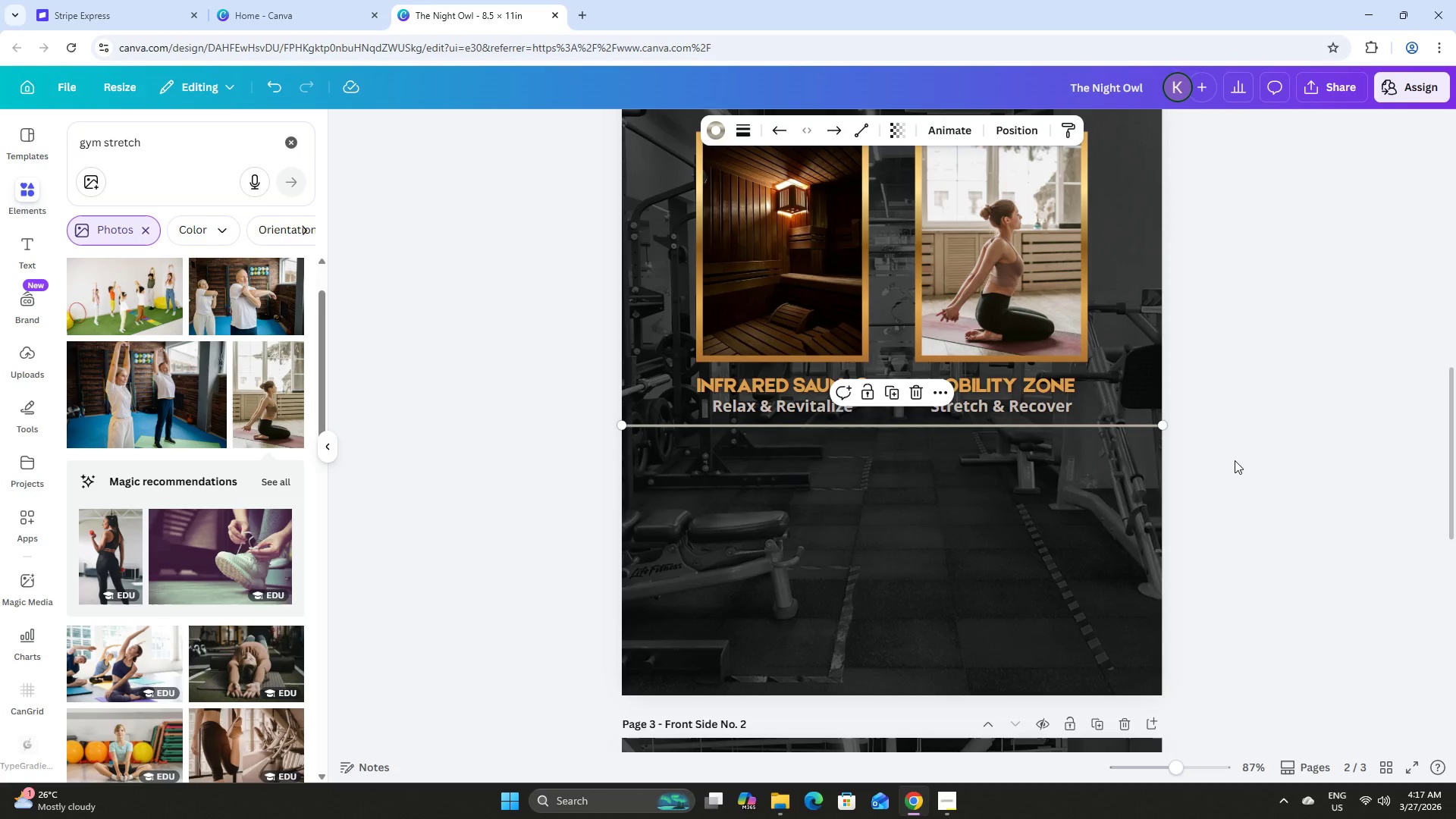 
left_click([1235, 460])
 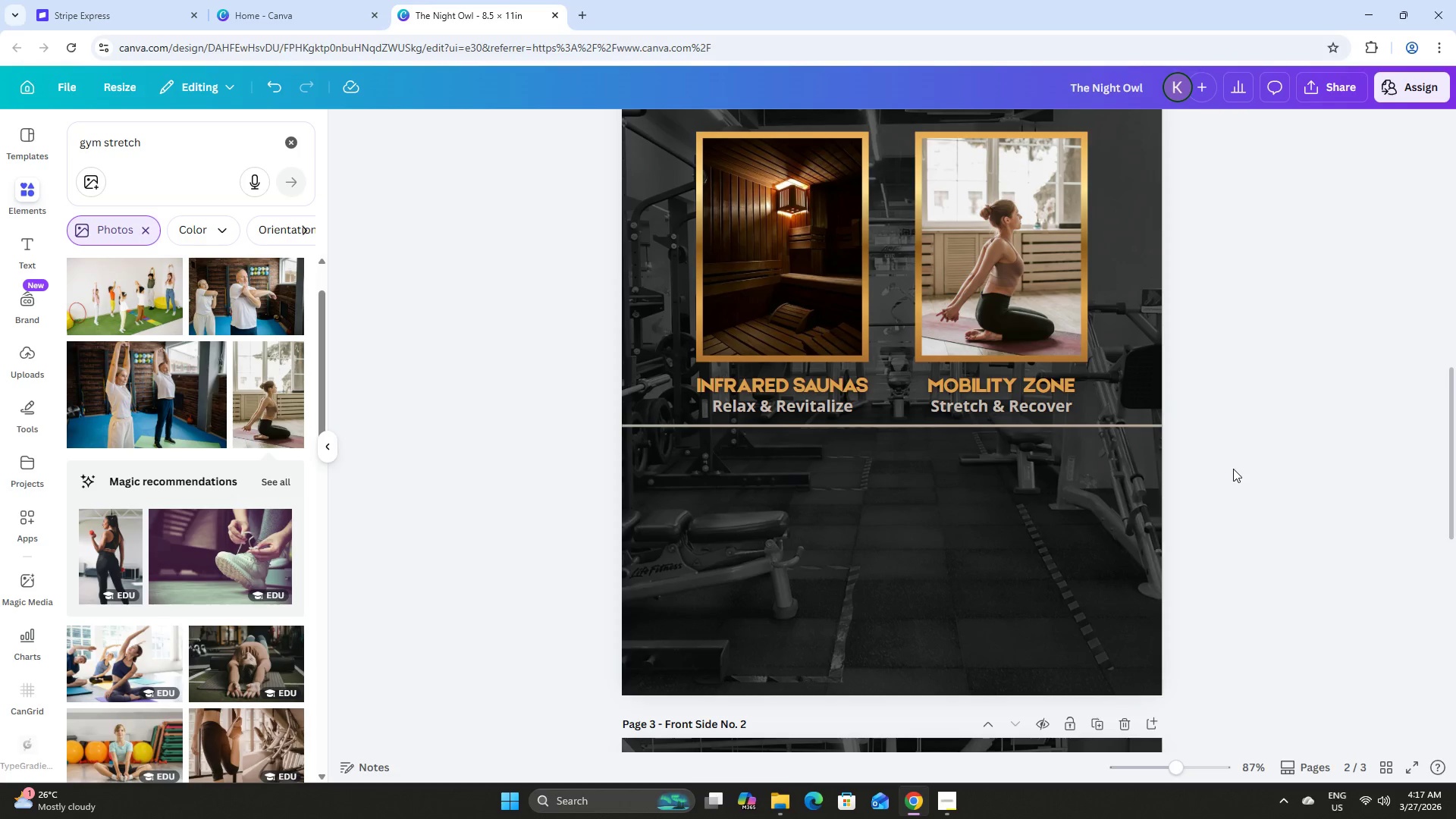 
scroll: coordinate [1094, 419], scroll_direction: up, amount: 9.0
 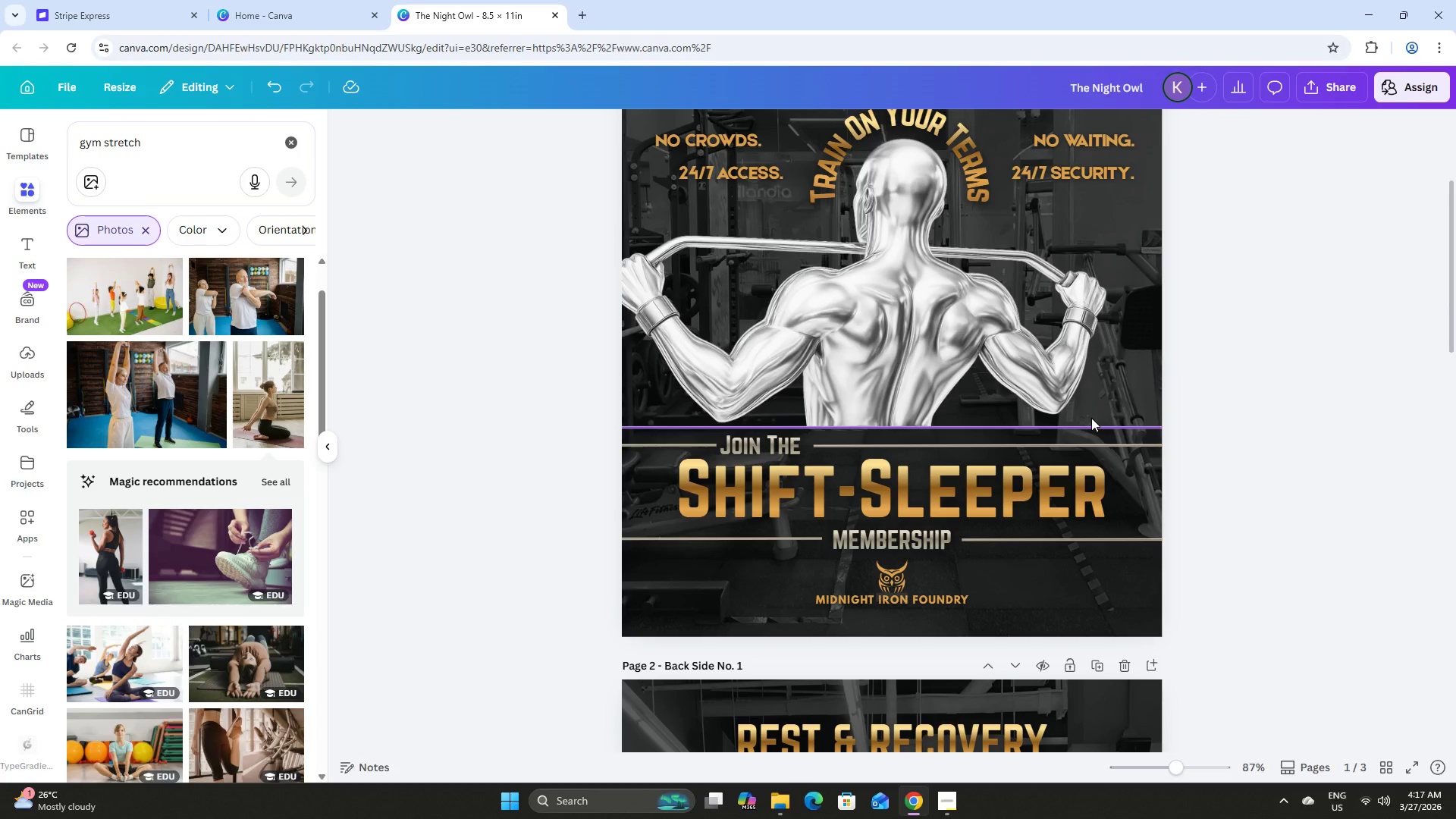 
scroll: coordinate [1091, 418], scroll_direction: down, amount: 7.0
 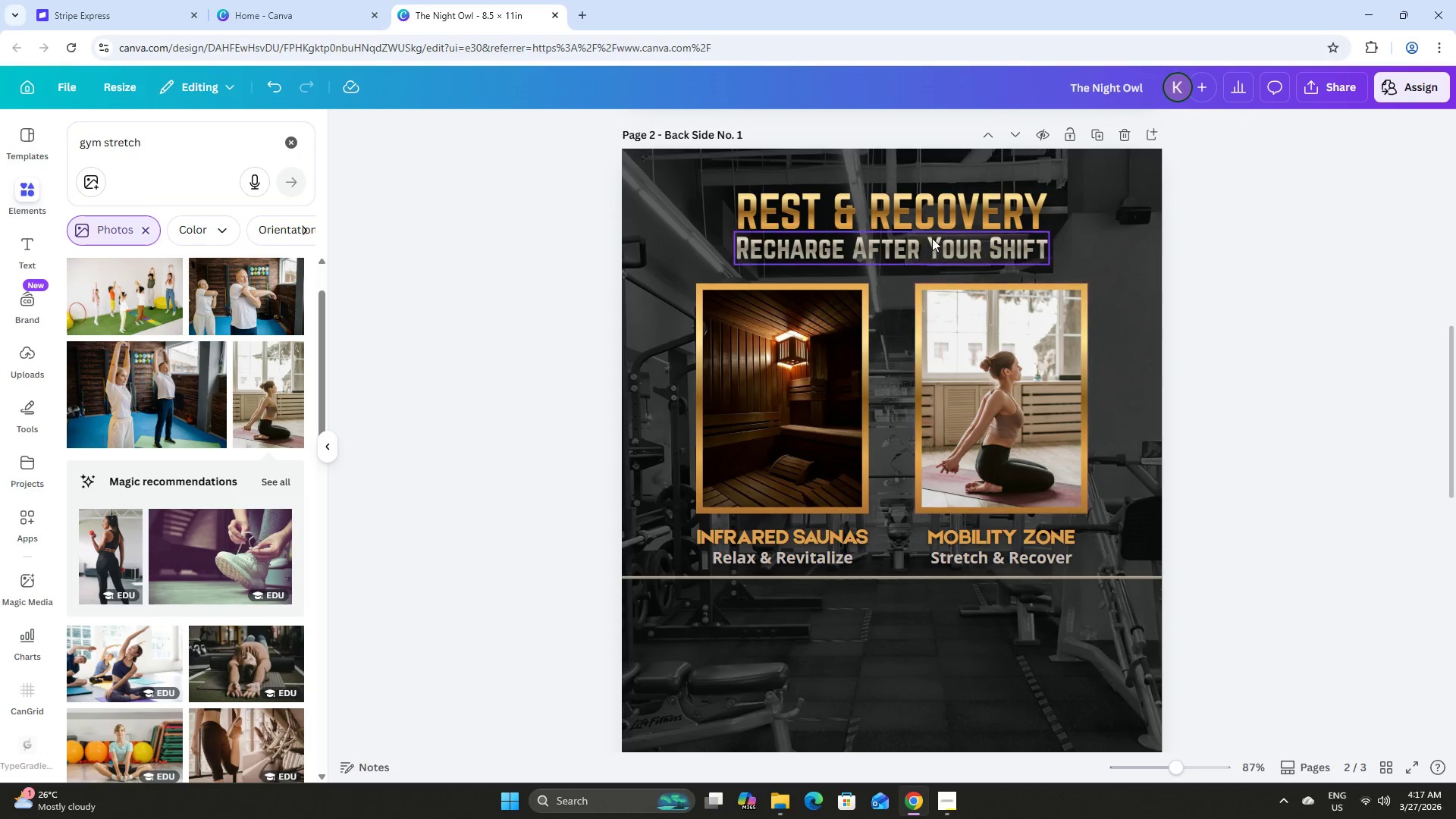 
left_click([926, 212])
 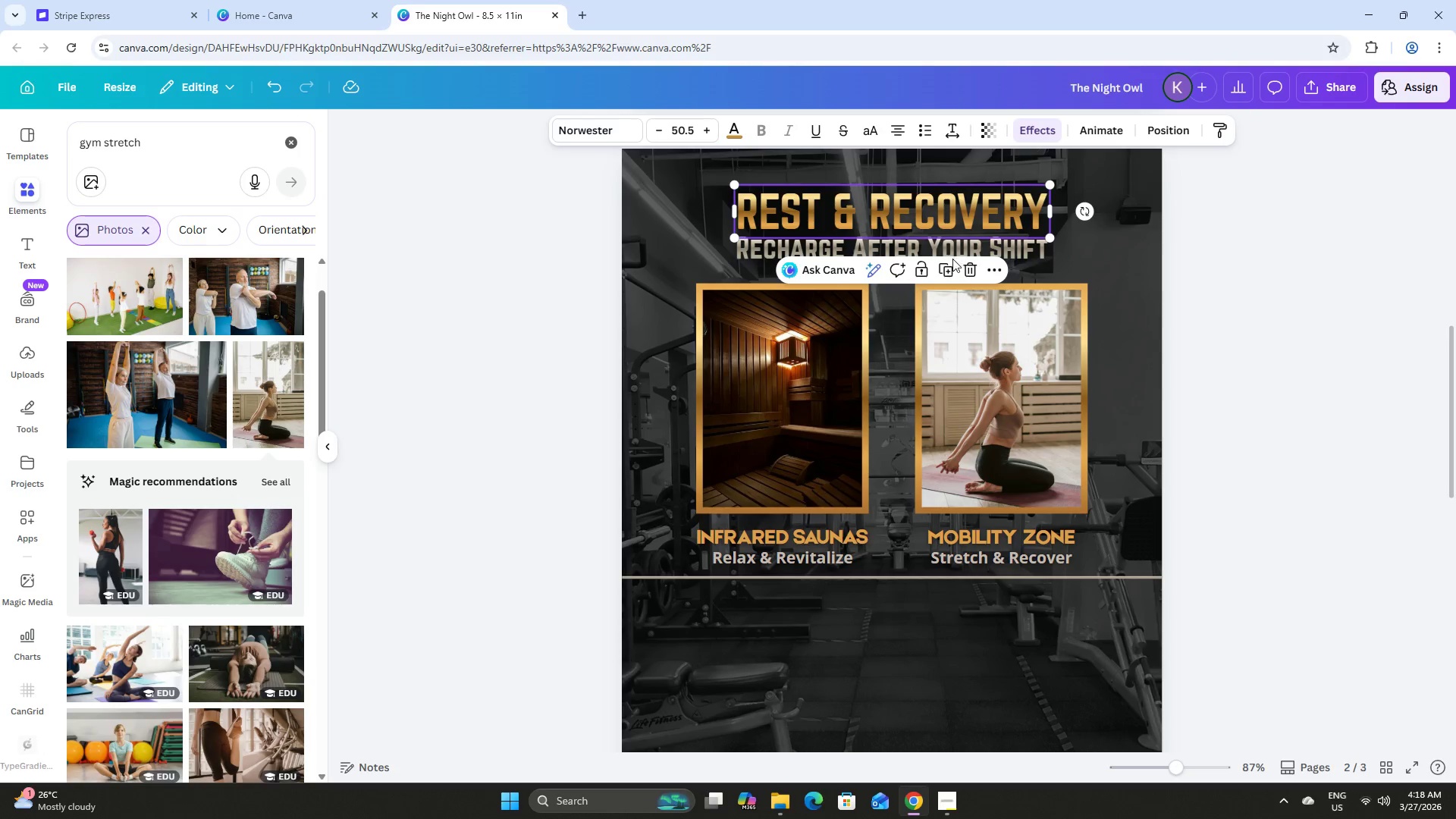 
left_click([945, 271])
 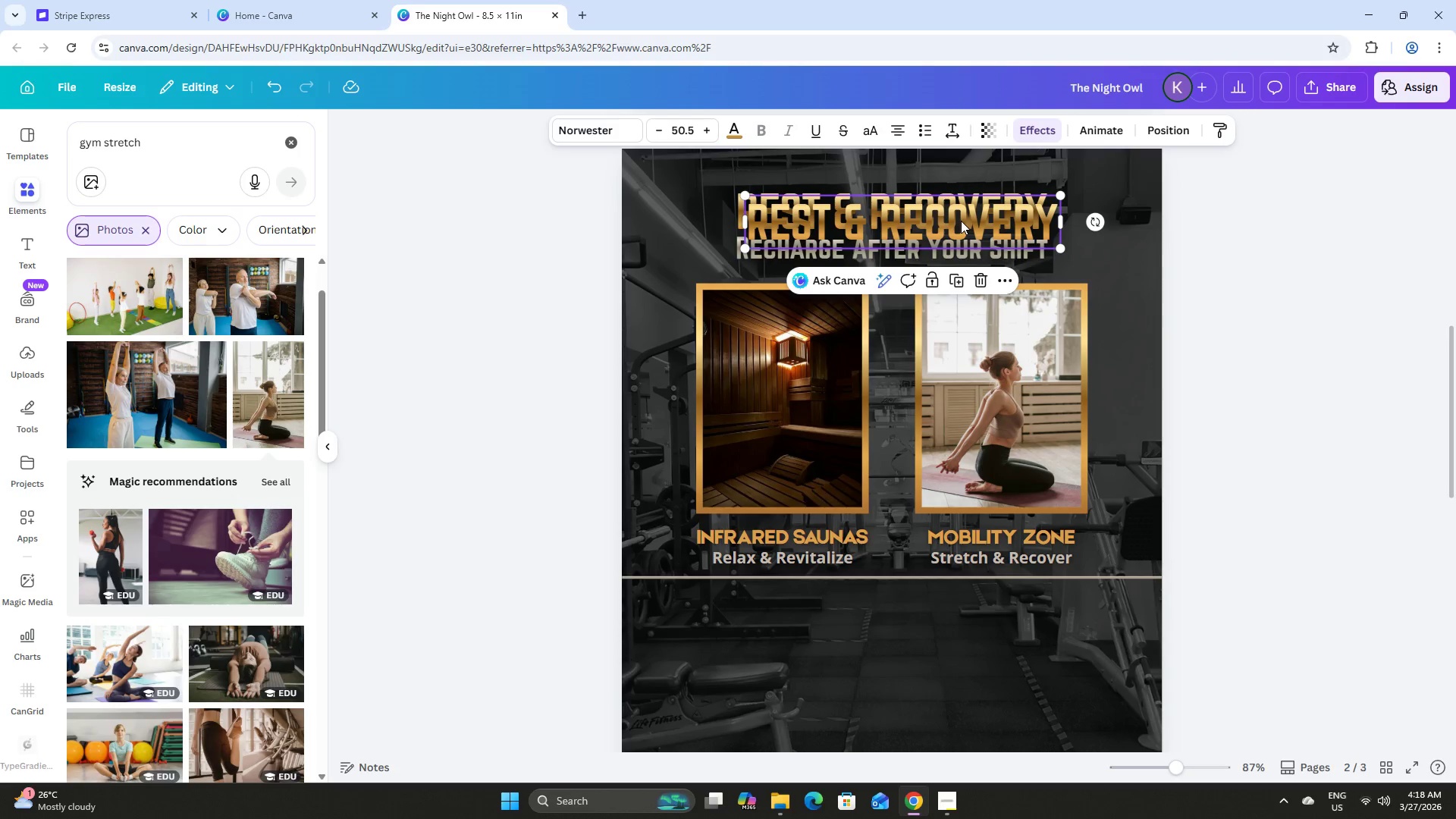 
left_click_drag(start_coordinate=[961, 223], to_coordinate=[896, 617])
 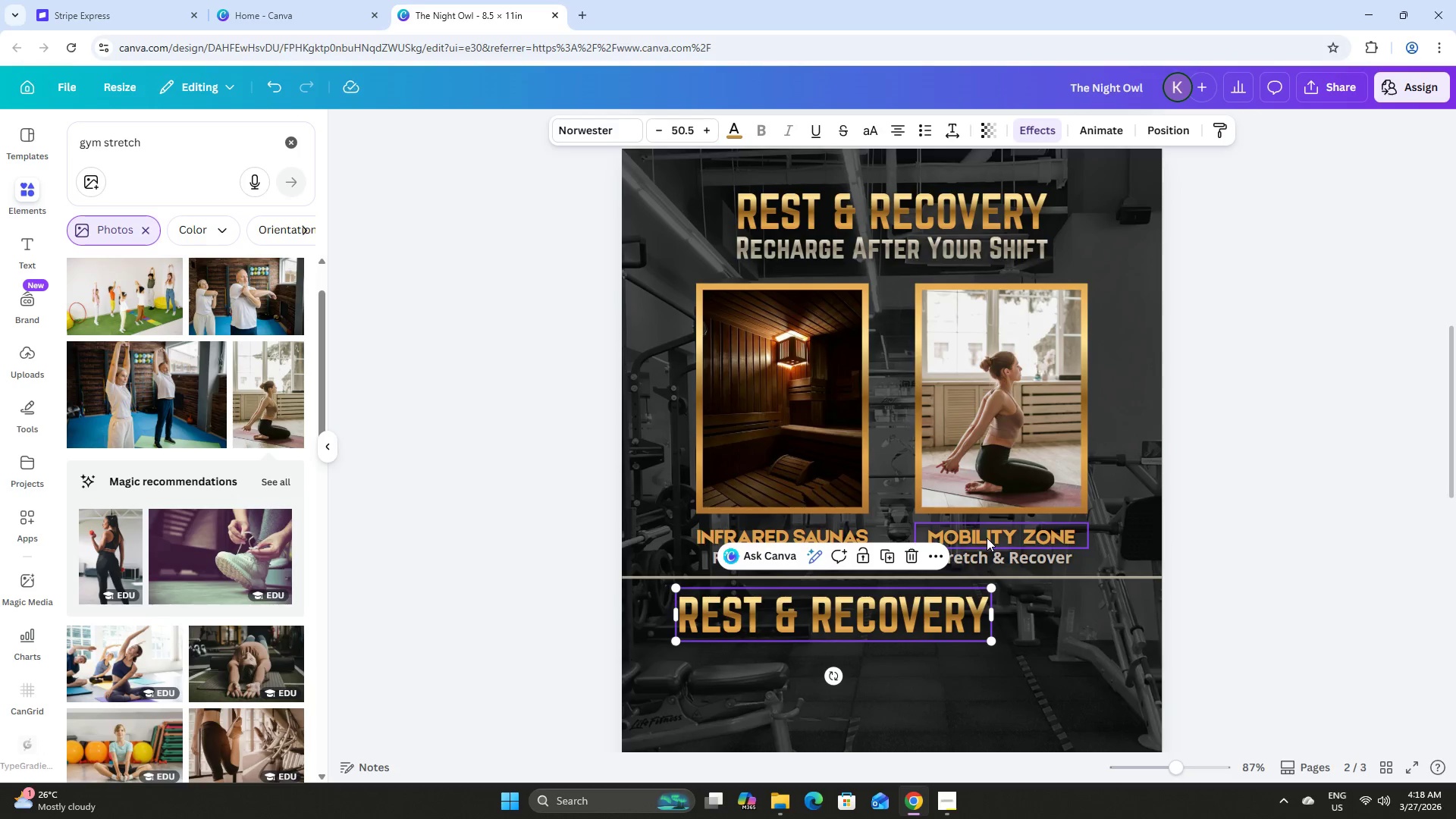 
scroll: coordinate [987, 538], scroll_direction: down, amount: 2.0
 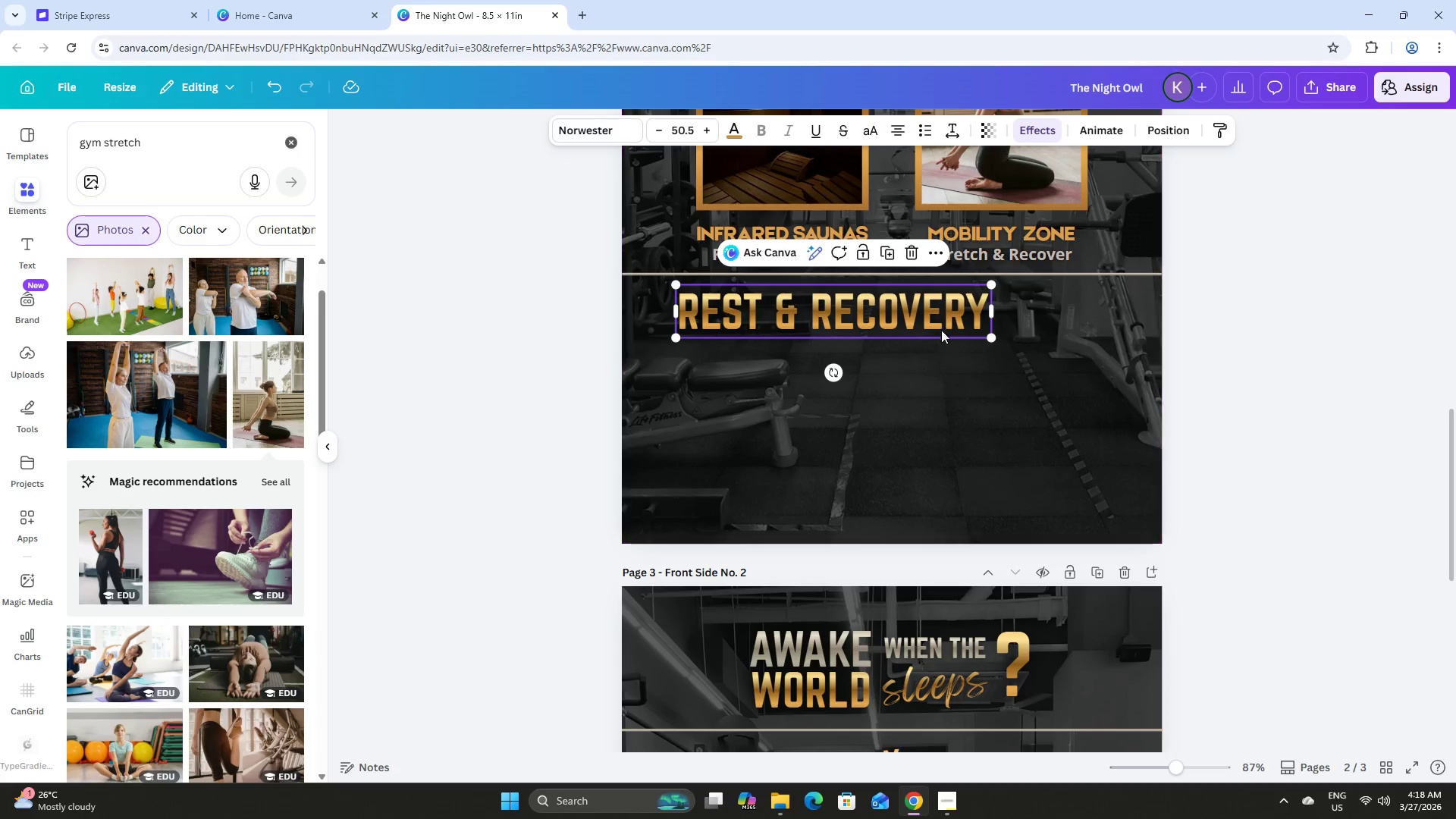 
left_click([949, 315])
 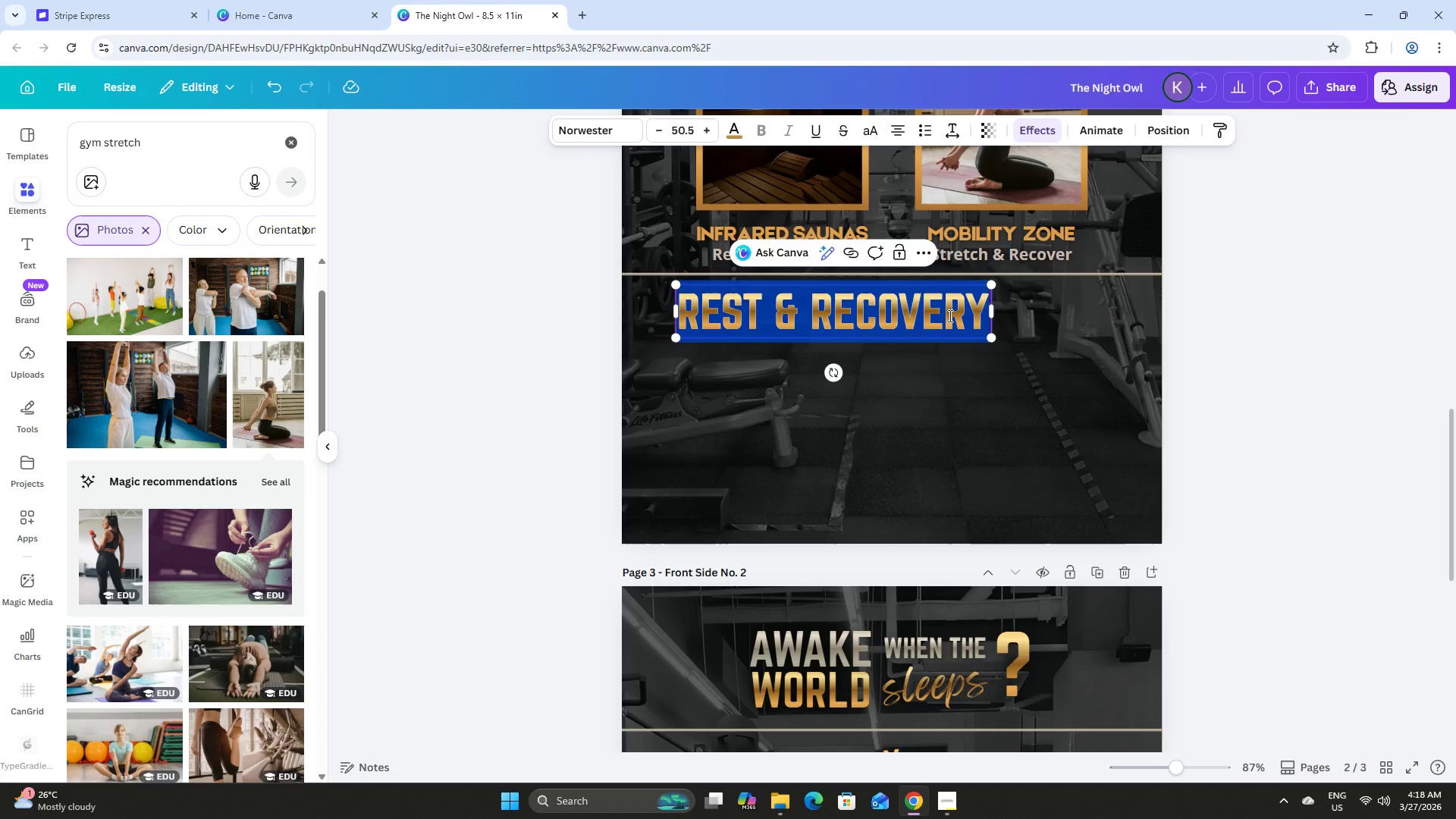 
type(MEMBERSHIP P)
key(Backspace)
type(OPTIONS)
 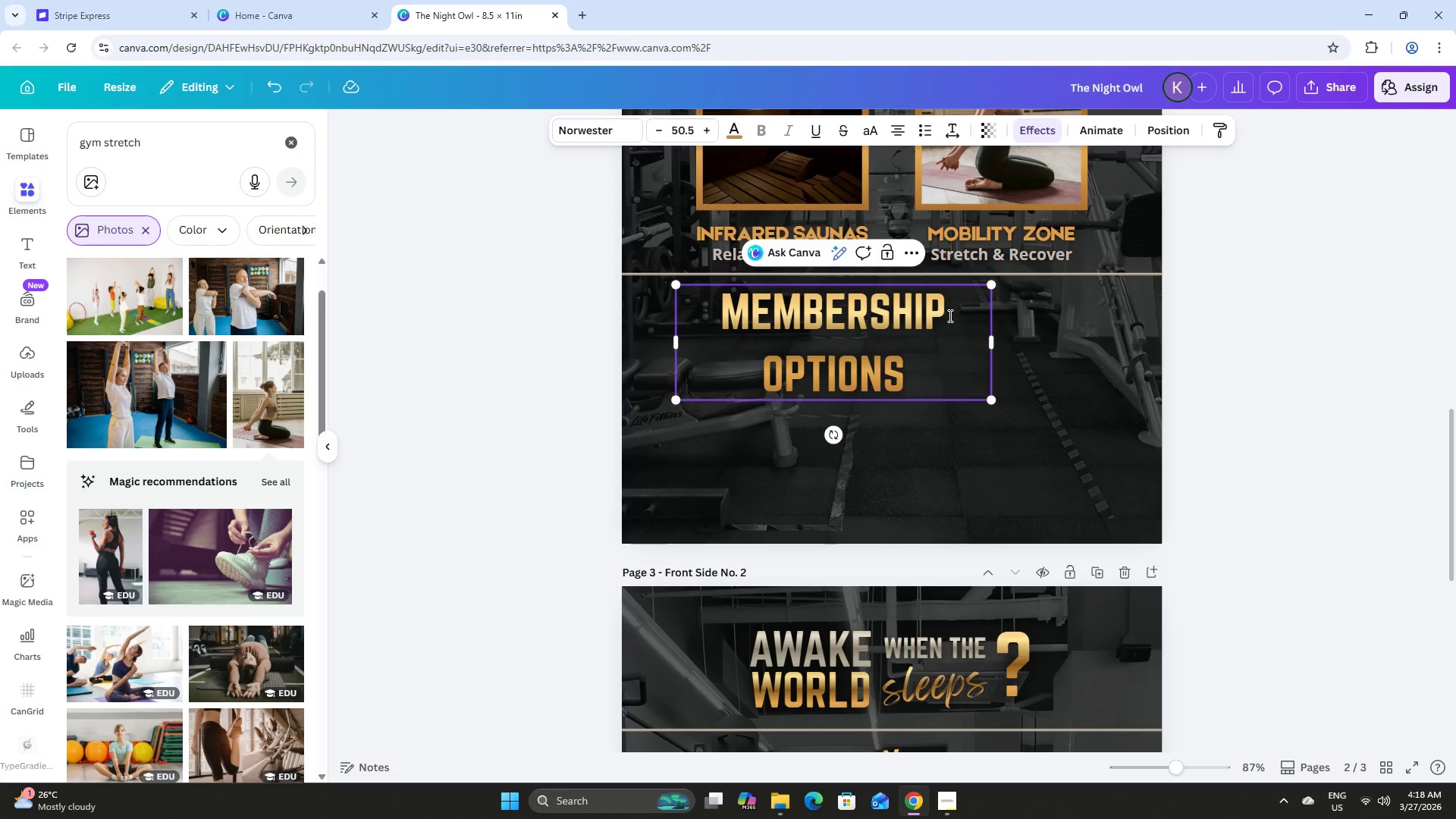 
double_click([924, 335])
 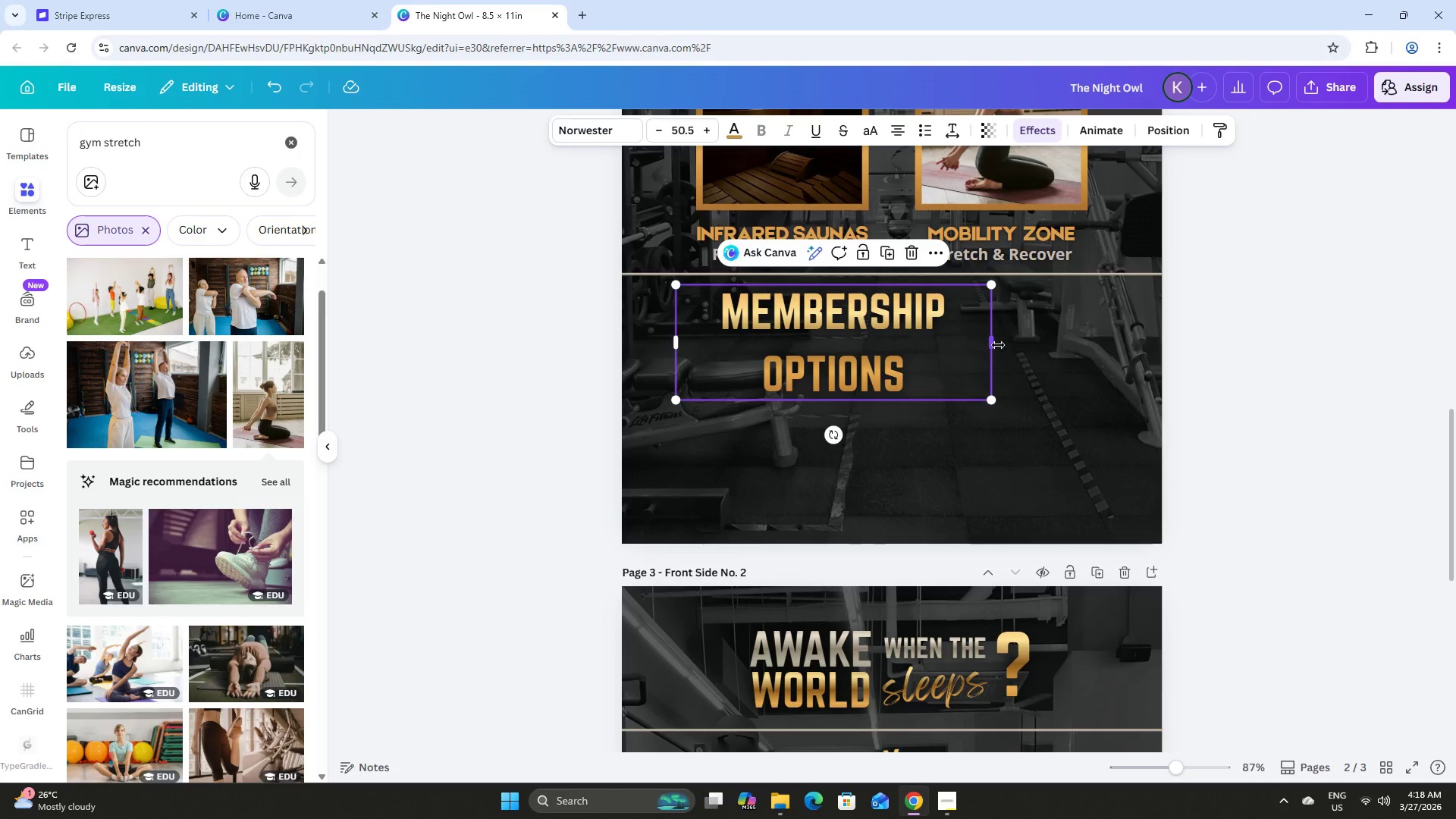 
left_click_drag(start_coordinate=[998, 345], to_coordinate=[1062, 337])
 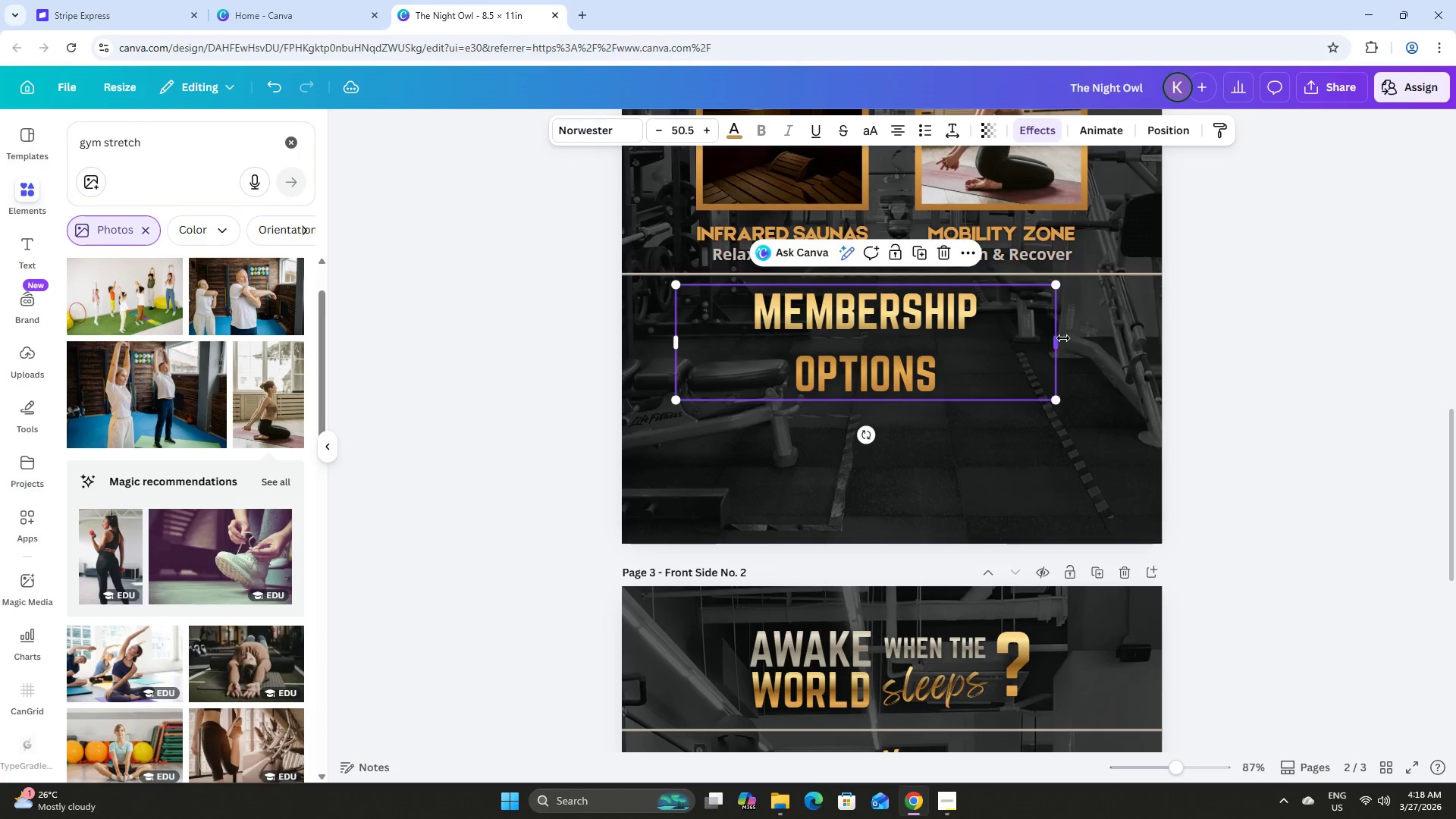 
left_click_drag(start_coordinate=[1063, 338], to_coordinate=[1069, 338])
 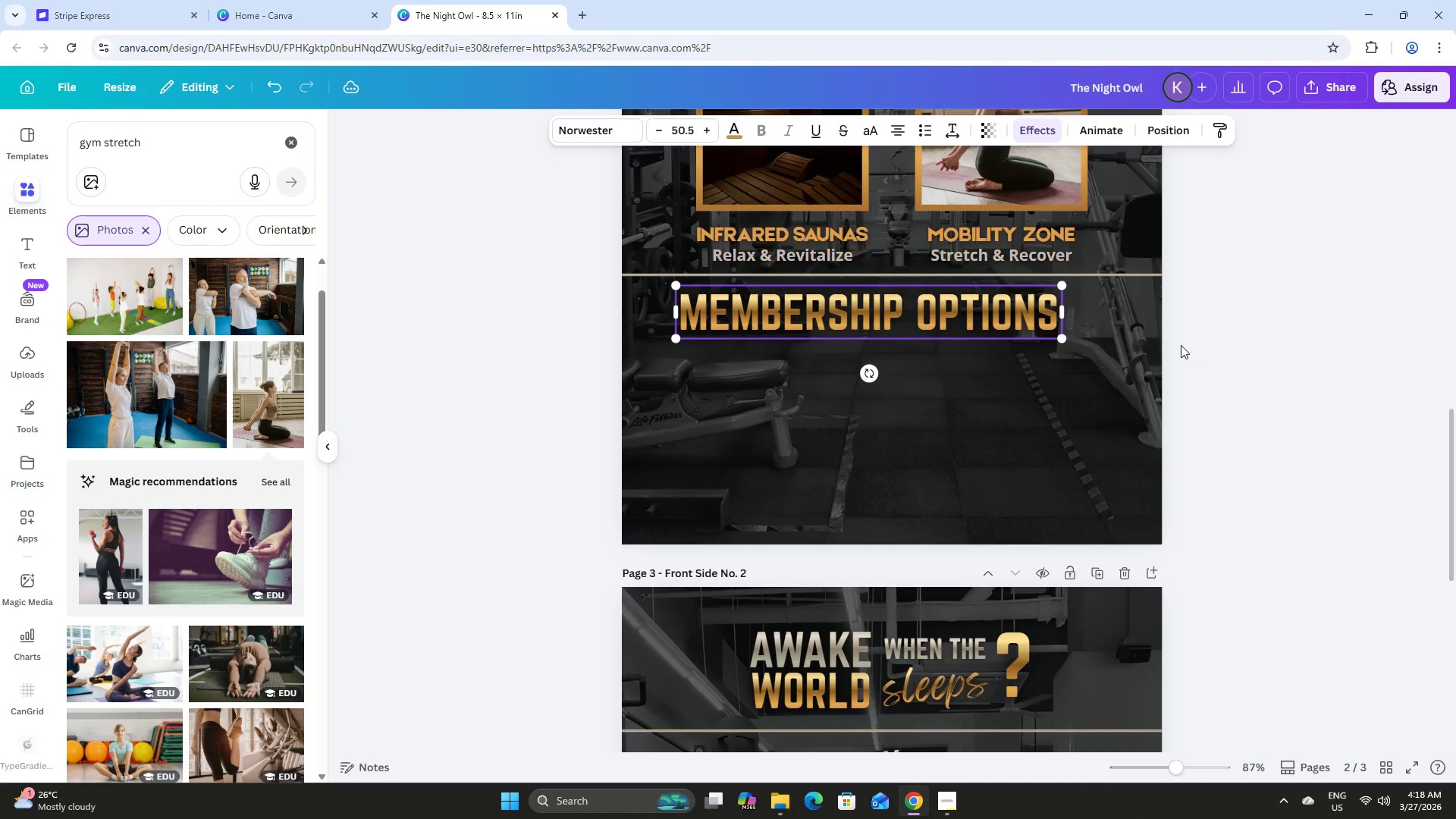 
scroll: coordinate [1177, 411], scroll_direction: up, amount: 18.0
 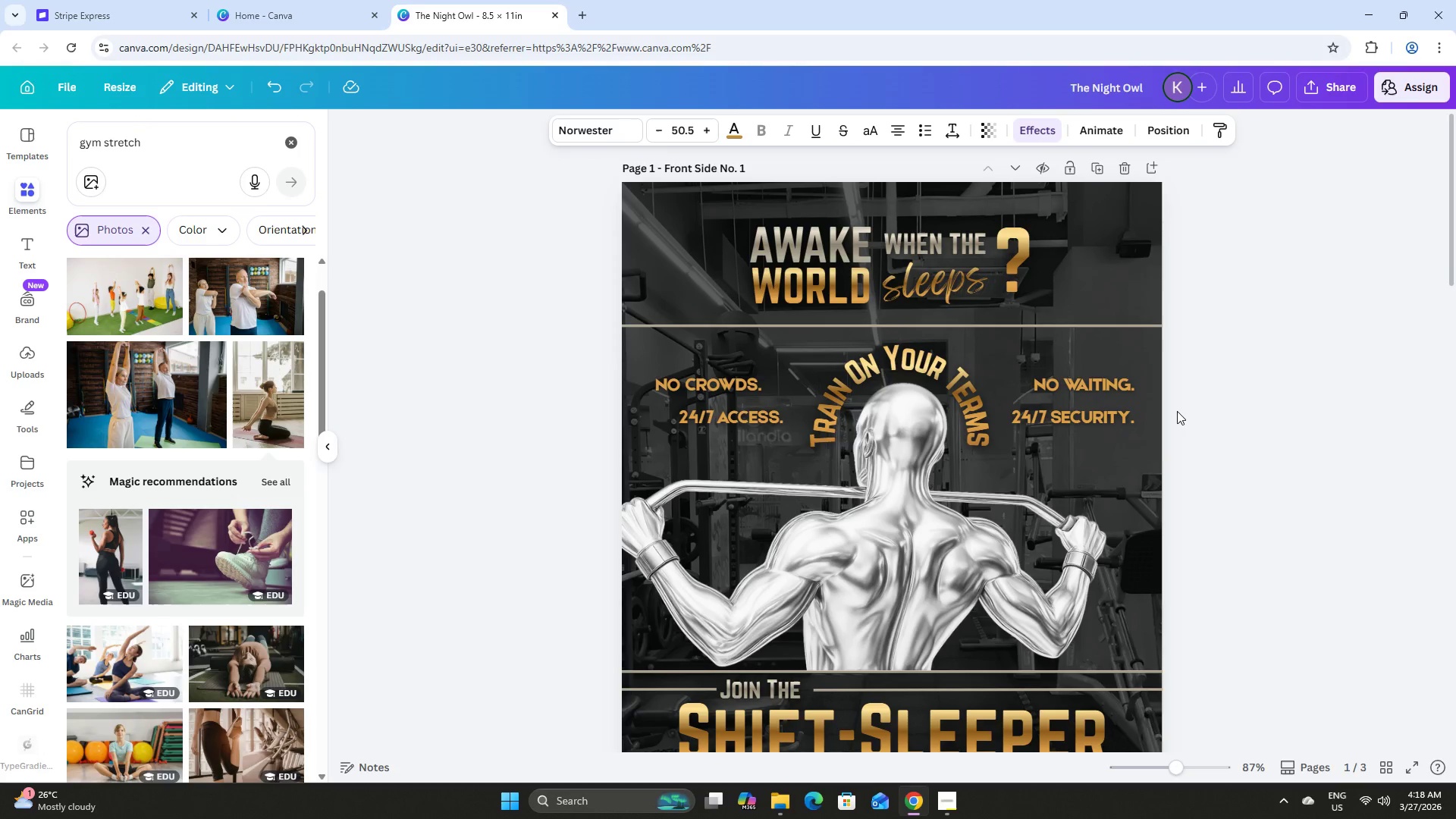 
scroll: coordinate [1177, 411], scroll_direction: down, amount: 12.0
 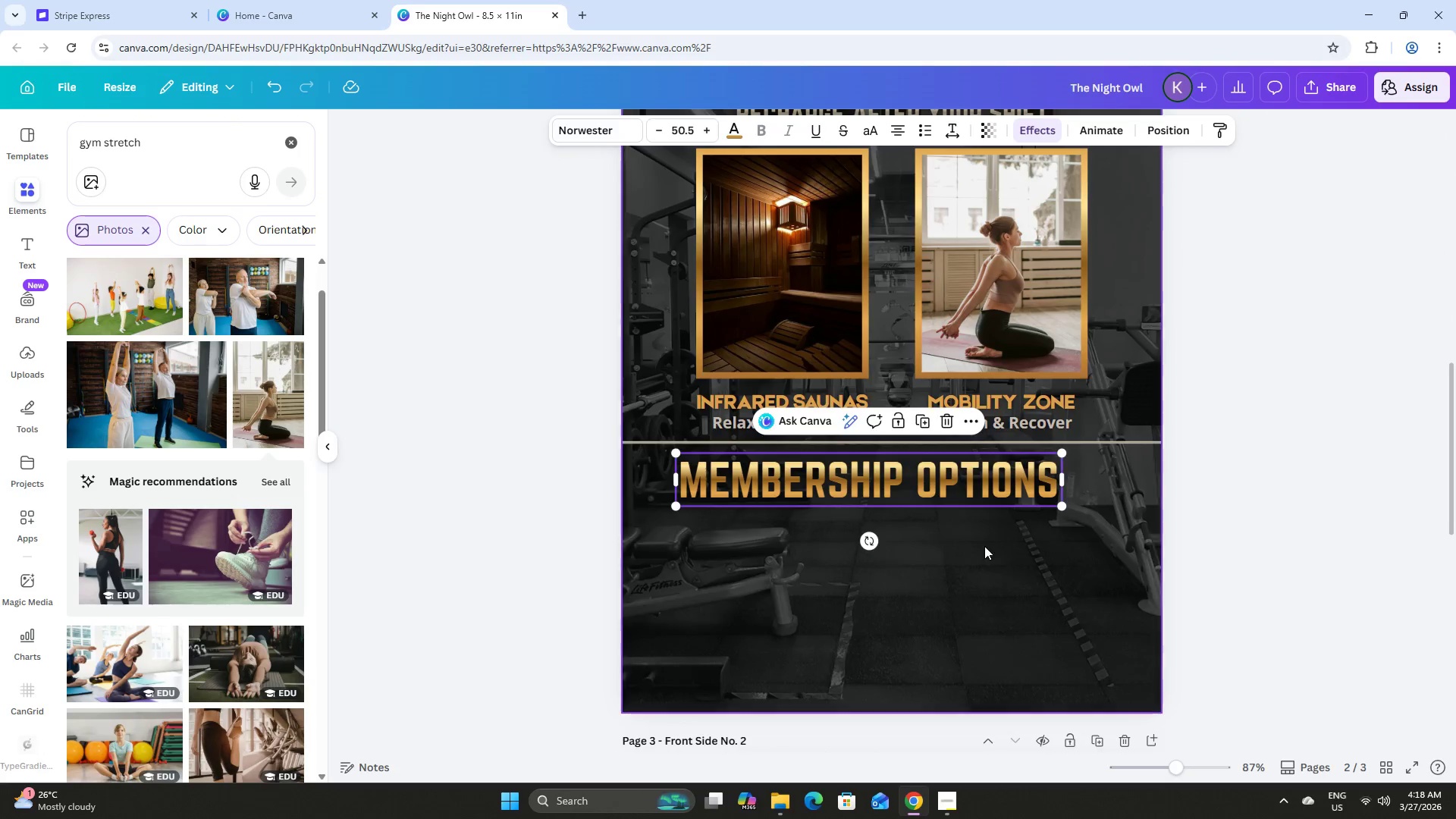 
double_click([926, 484])
 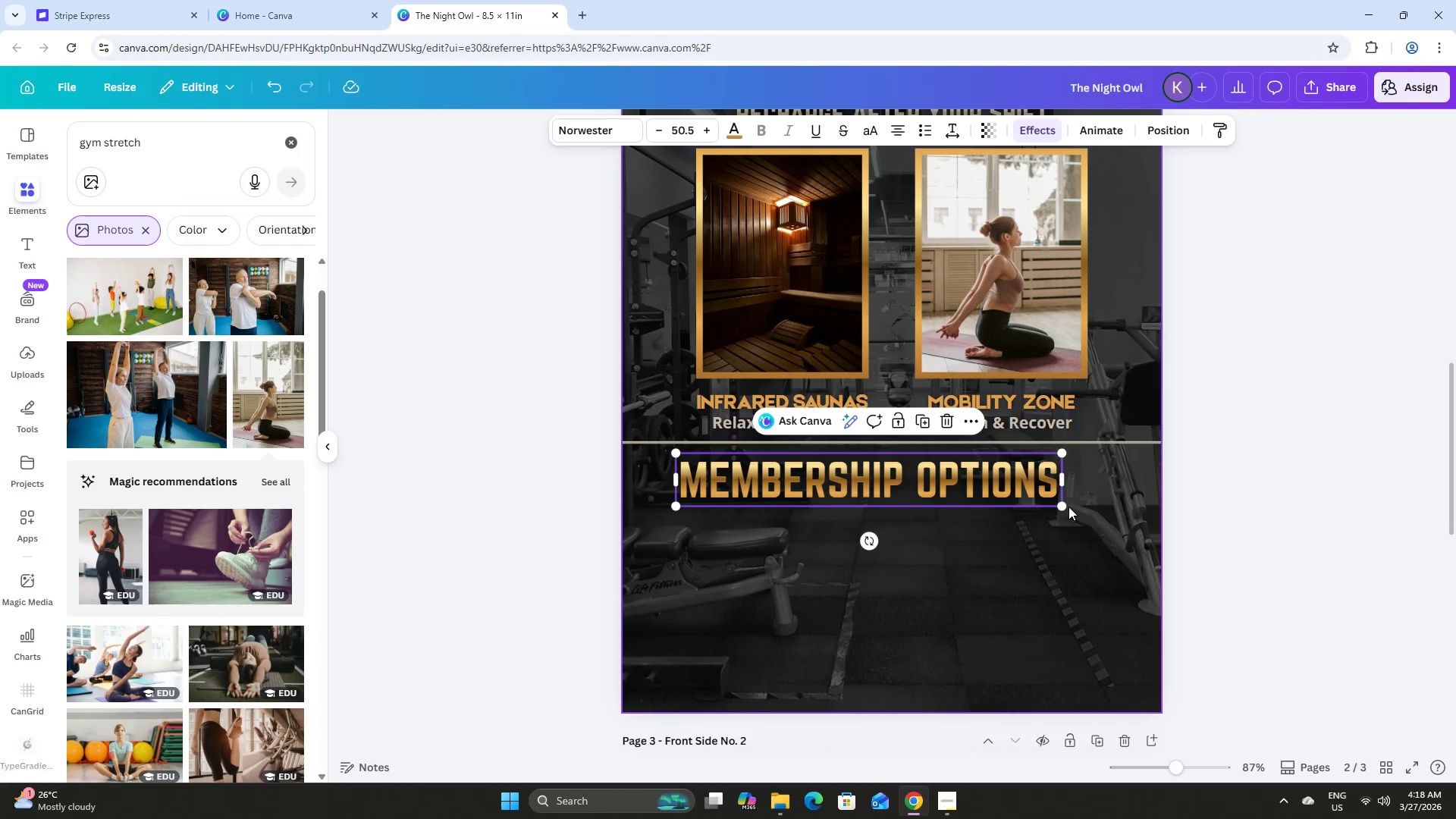 
left_click_drag(start_coordinate=[1062, 506], to_coordinate=[931, 498])
 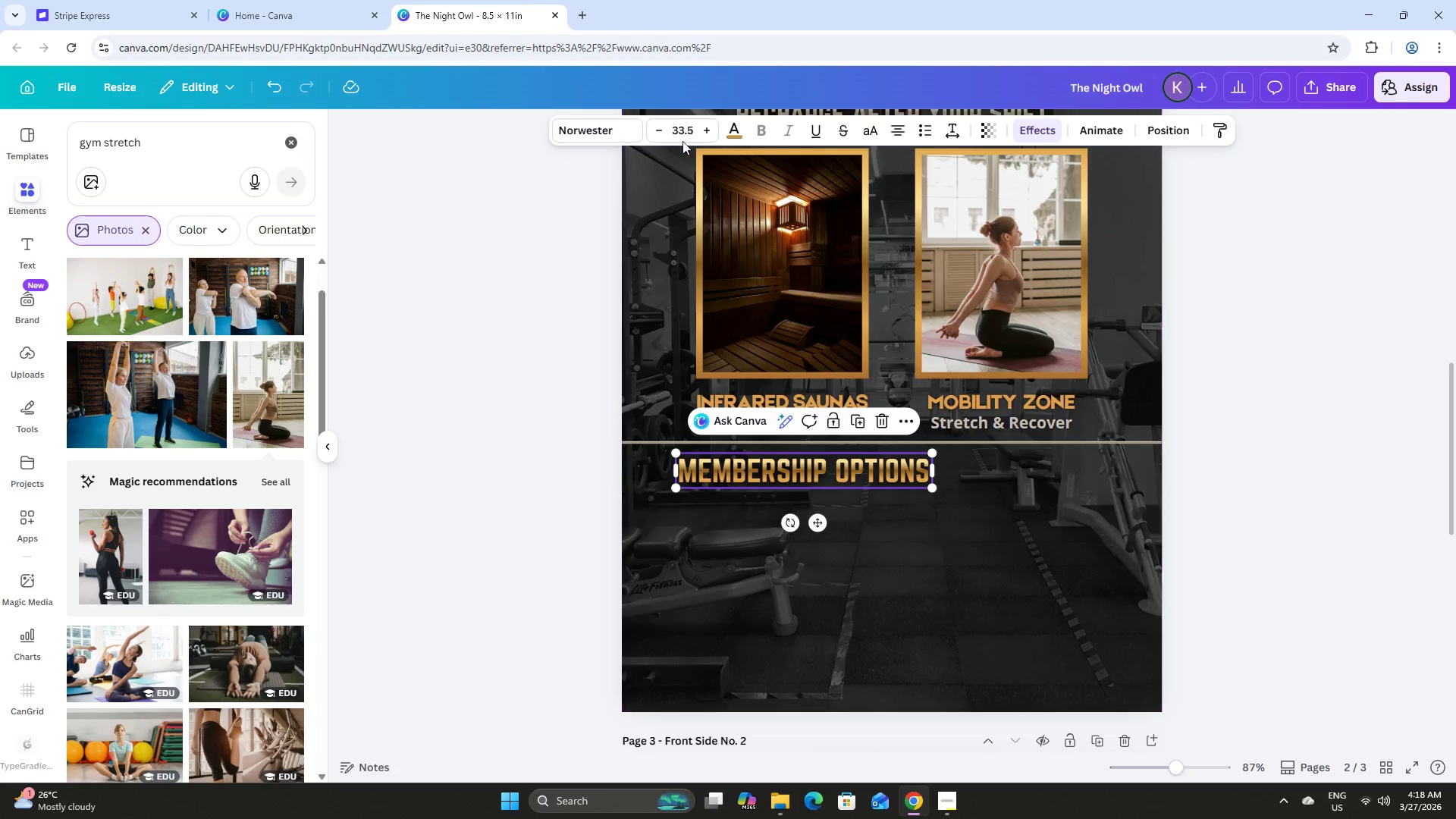 
left_click([685, 130])
 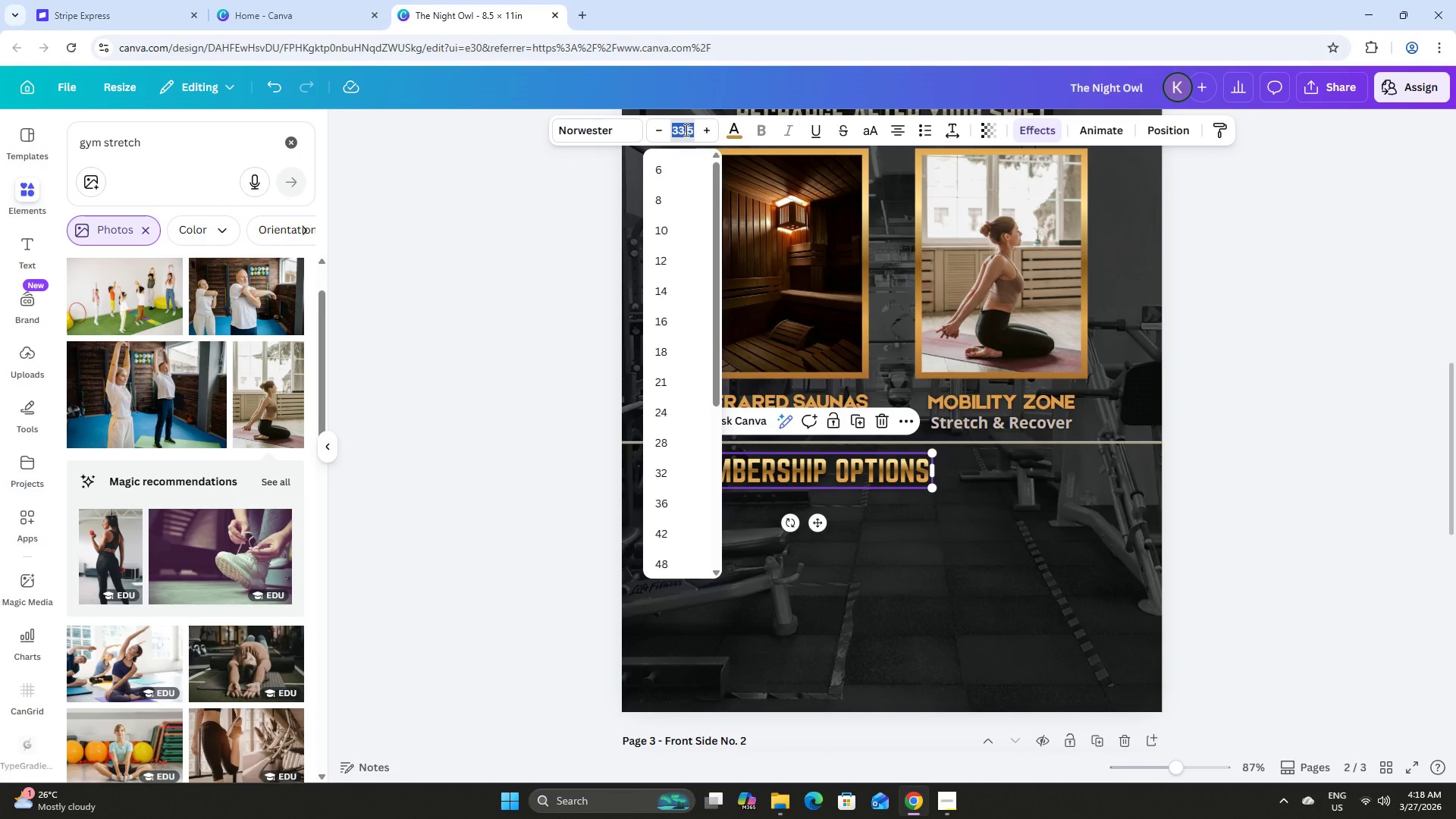 
key(Numpad3)
 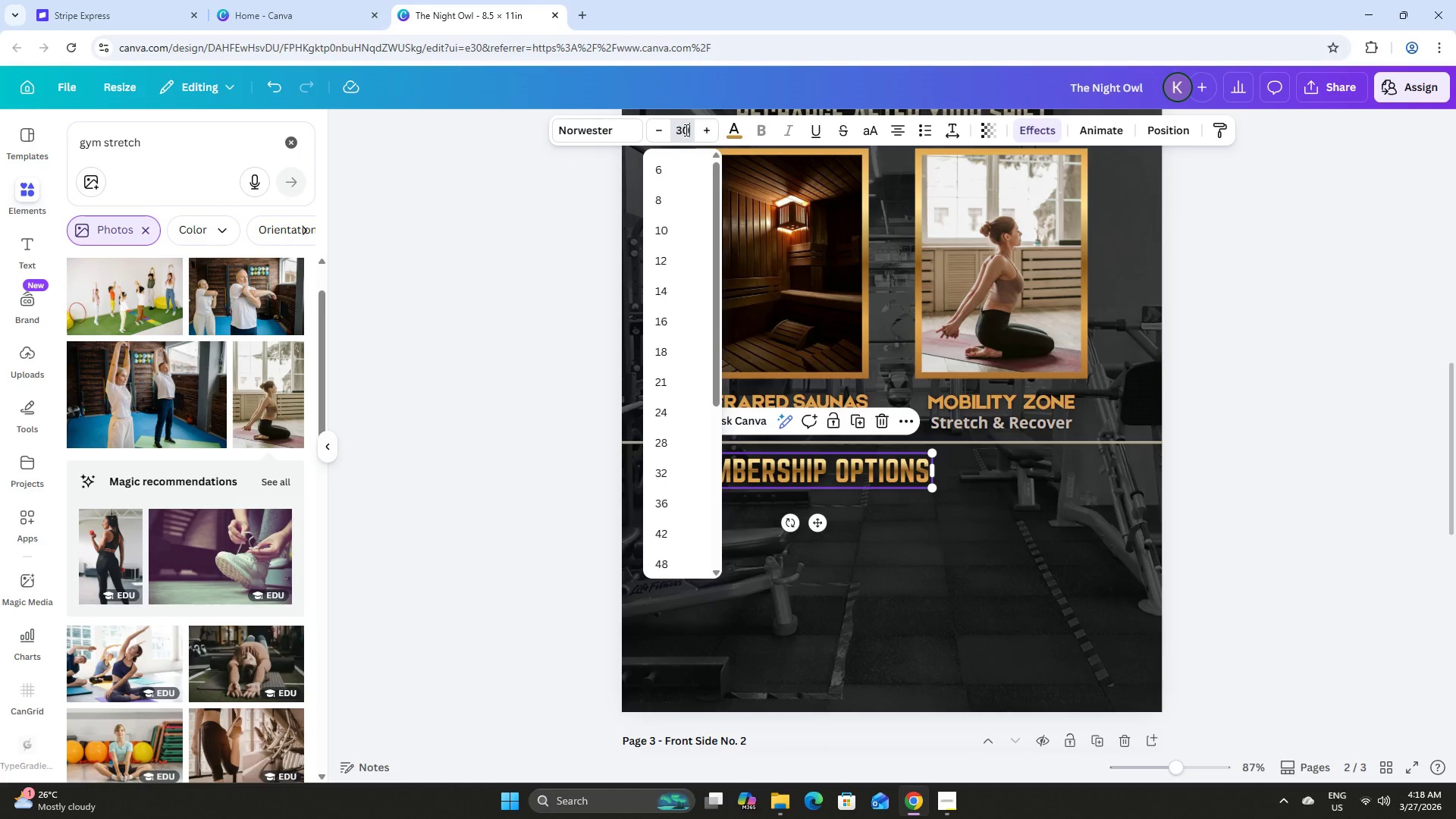 
key(Numpad0)
 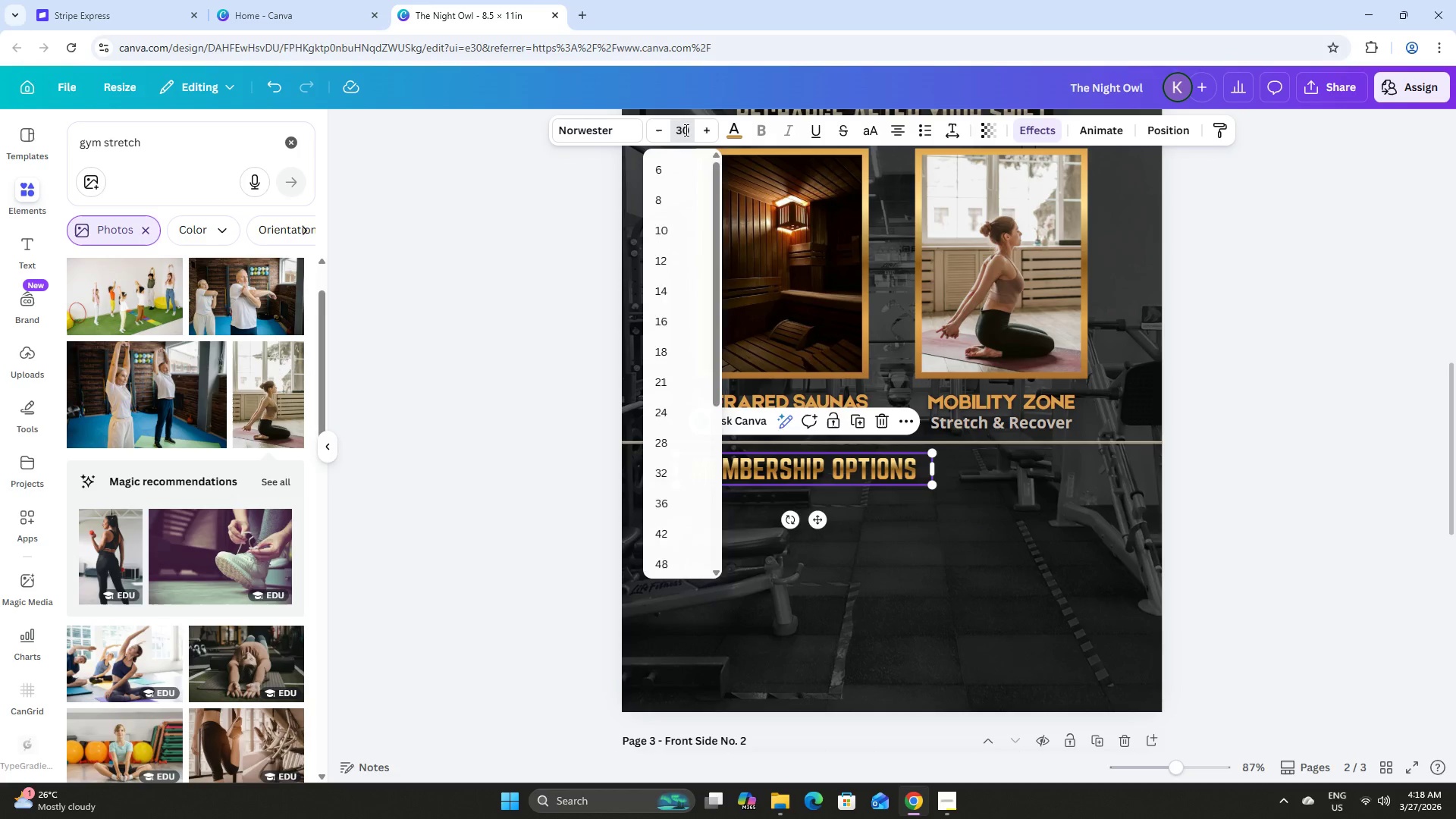 
key(NumpadEnter)
 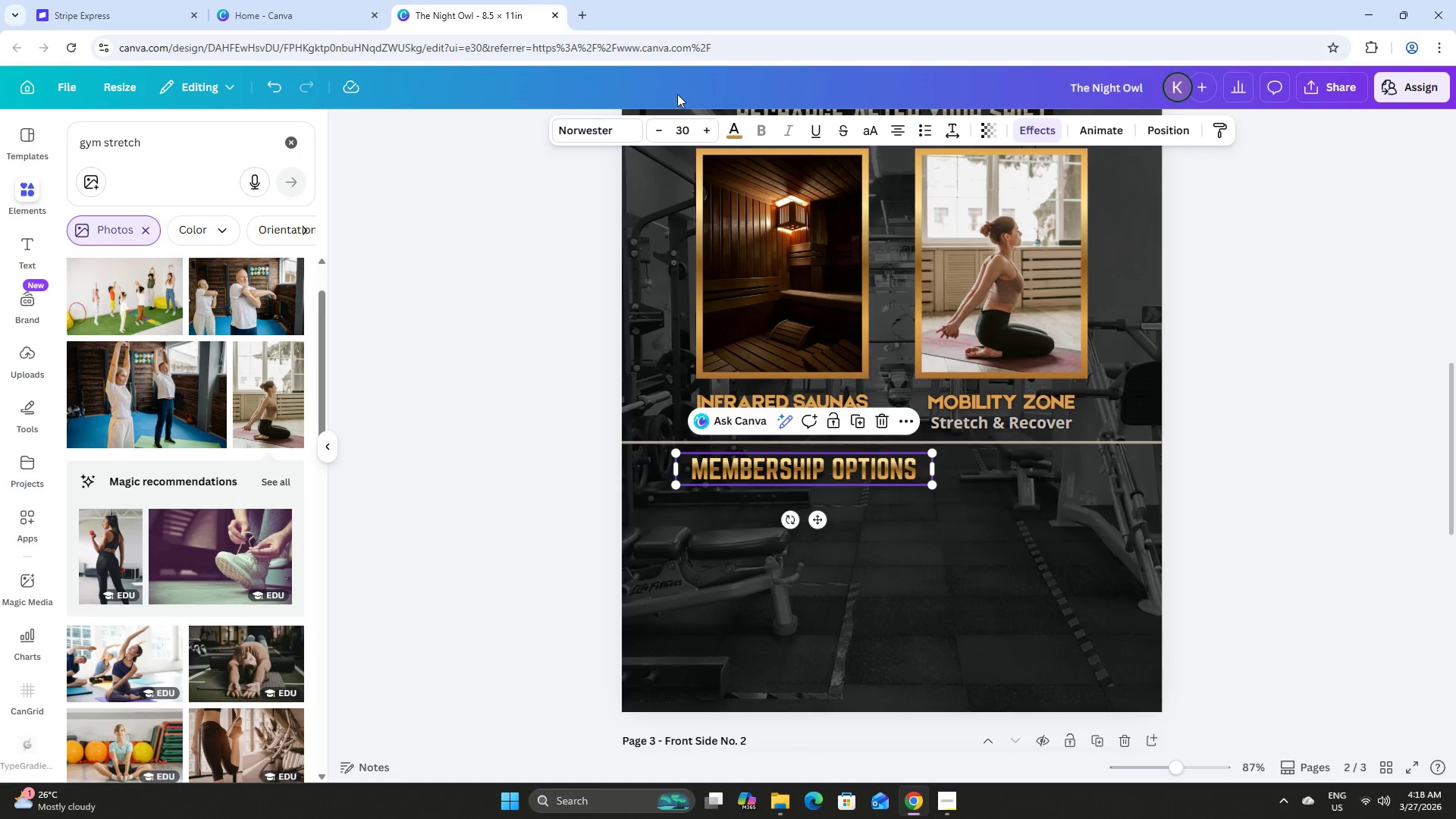 
left_click([679, 129])
 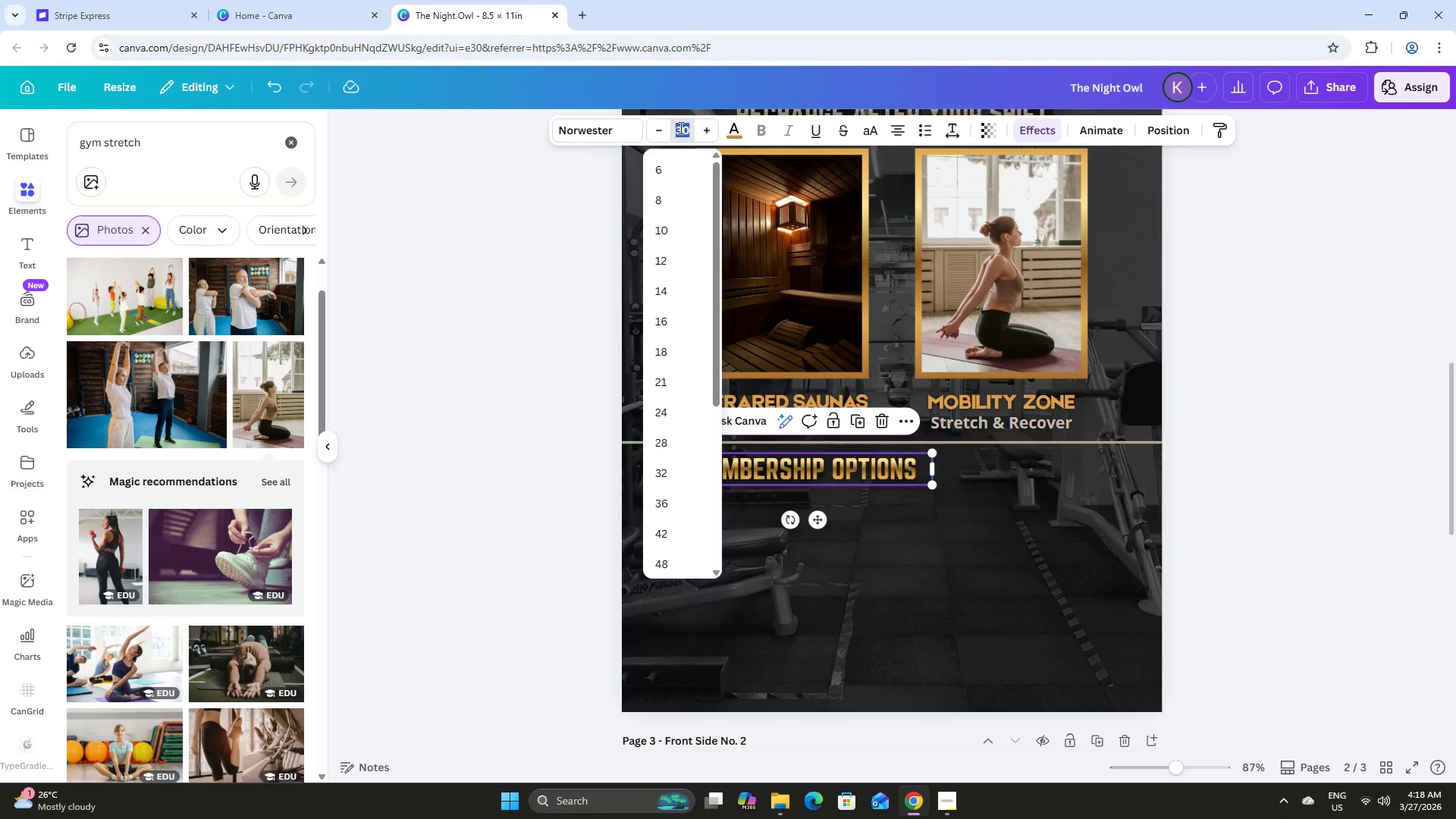 
key(Numpad3)
 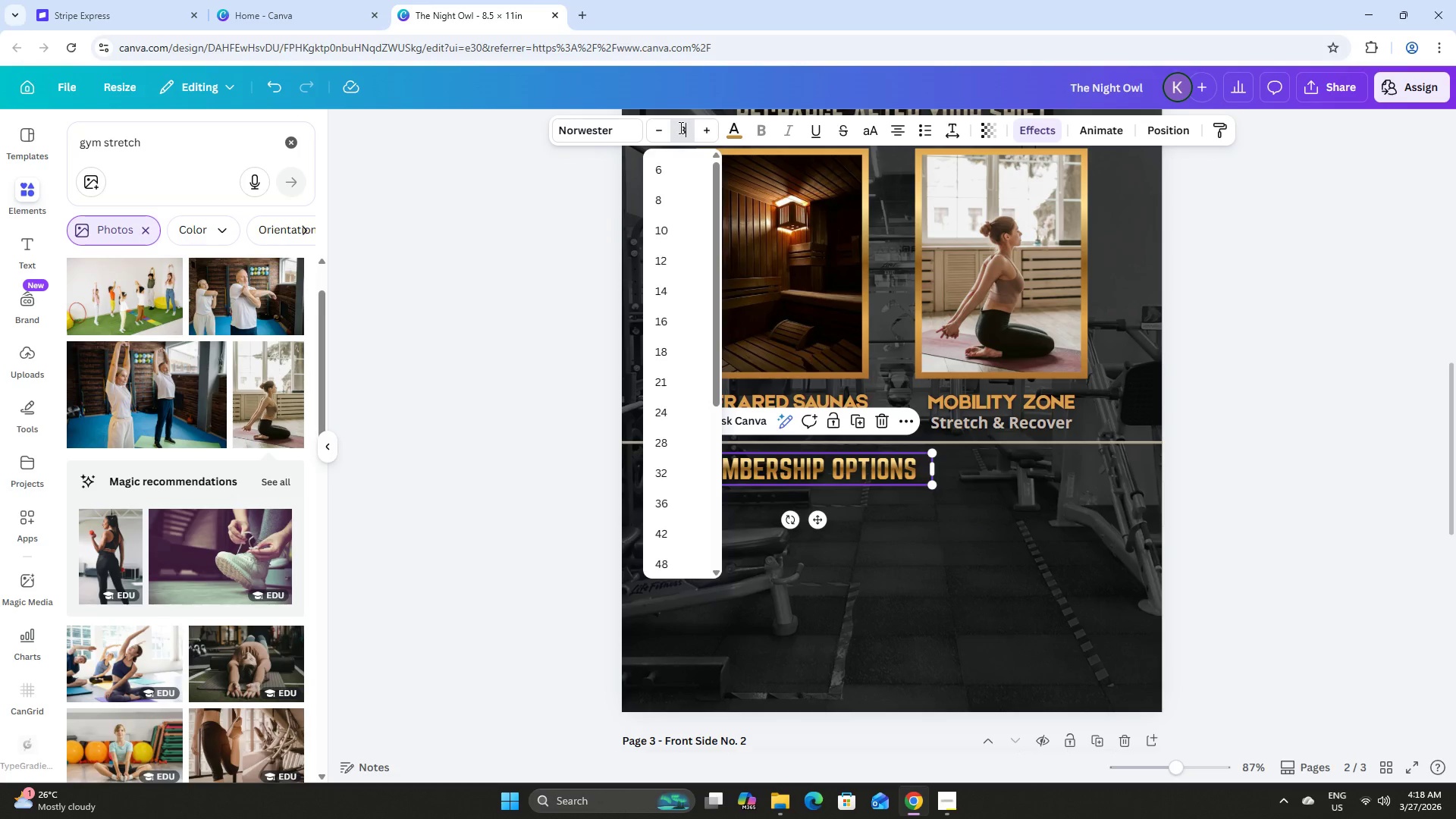 
key(Numpad5)
 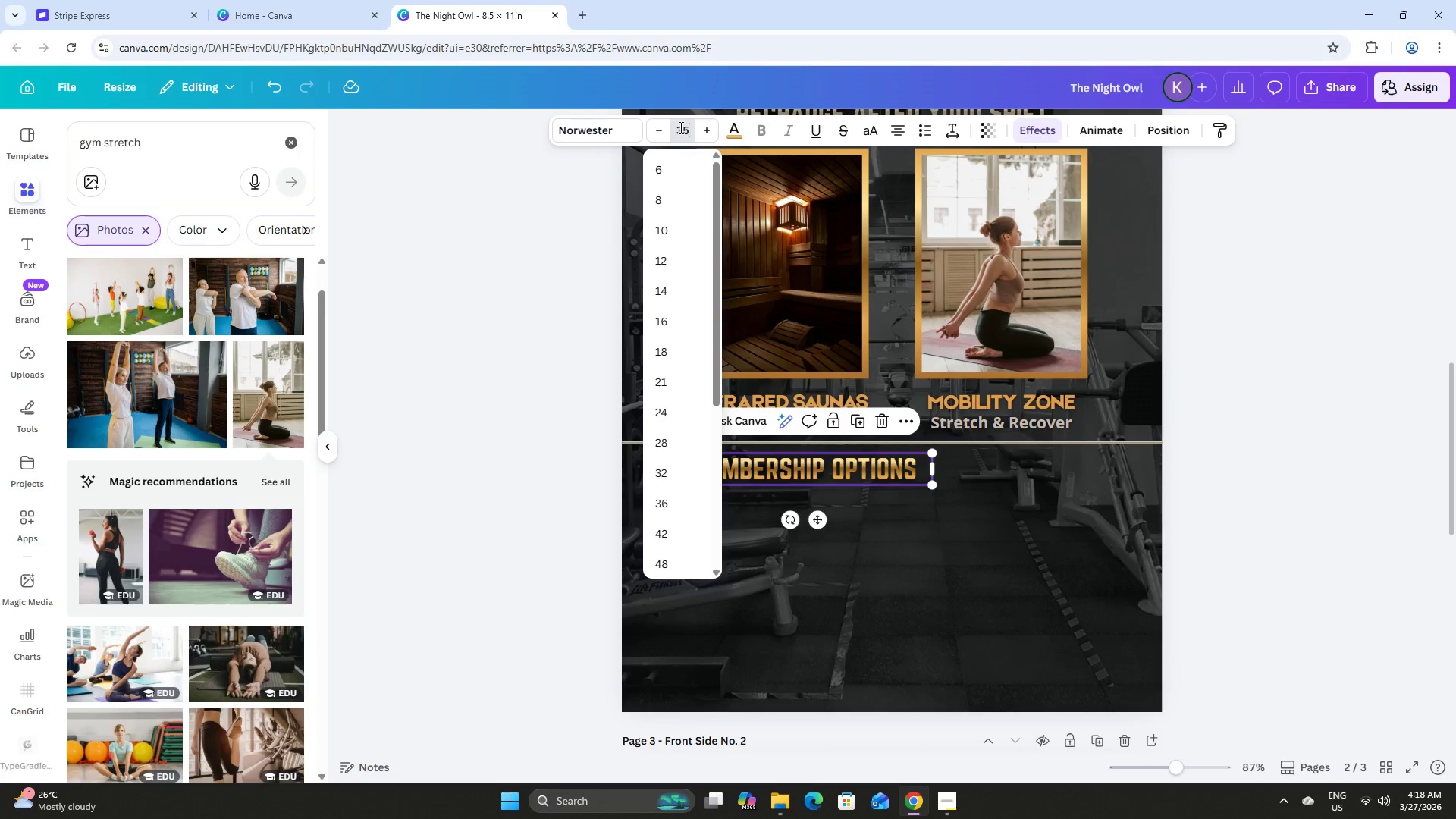 
key(NumpadEnter)
 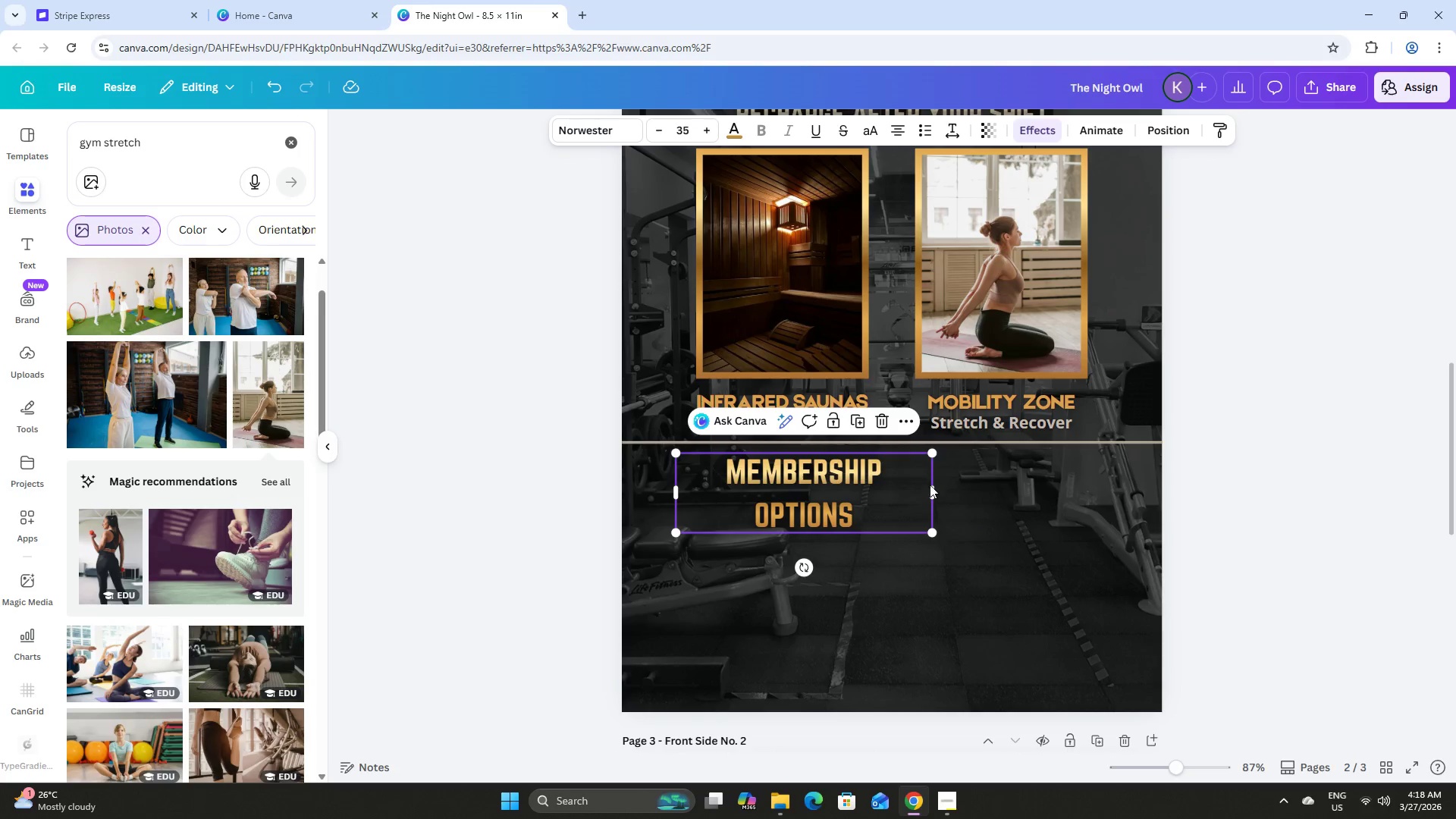 
left_click_drag(start_coordinate=[933, 491], to_coordinate=[944, 491])
 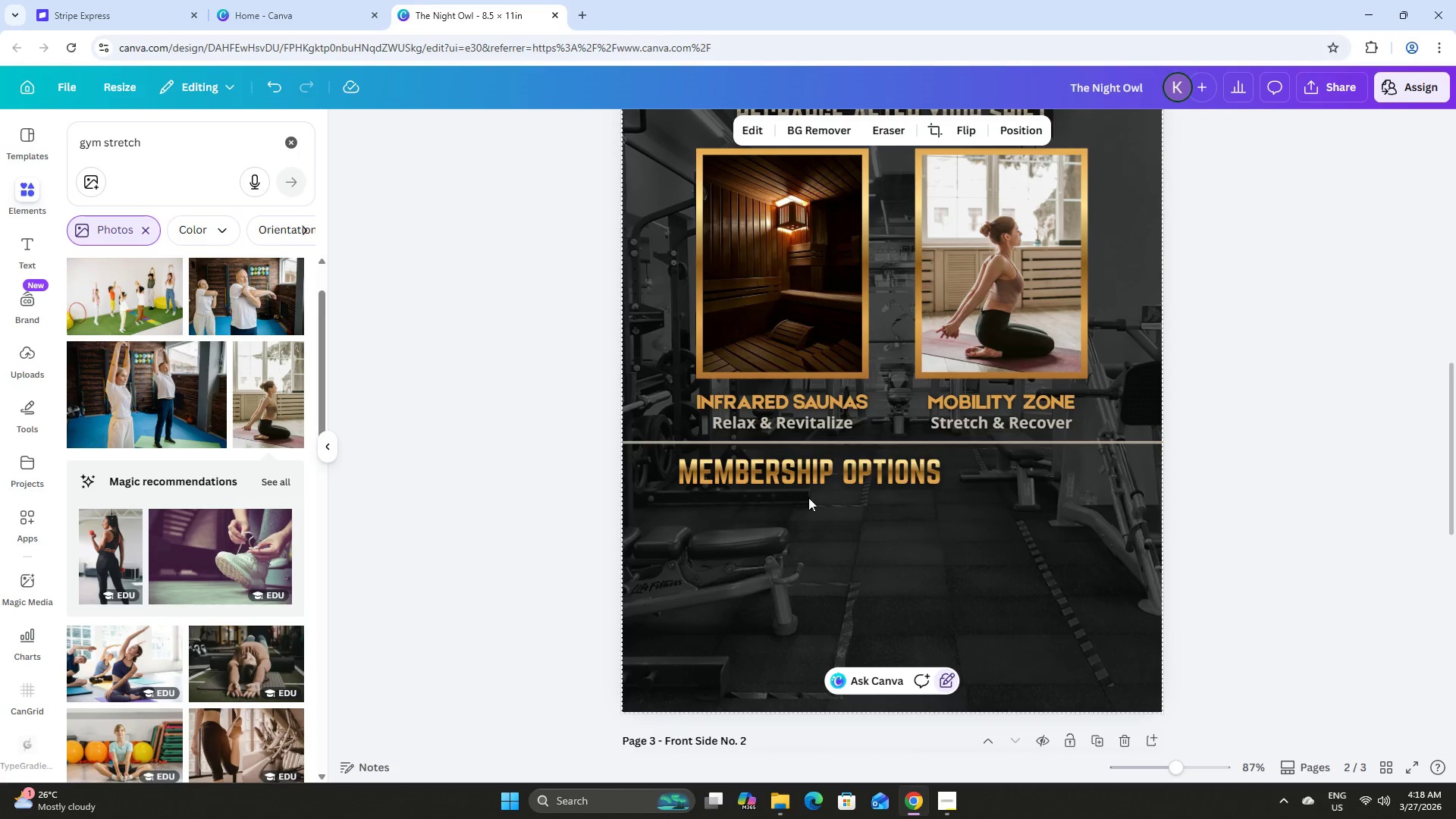 
left_click([812, 475])
 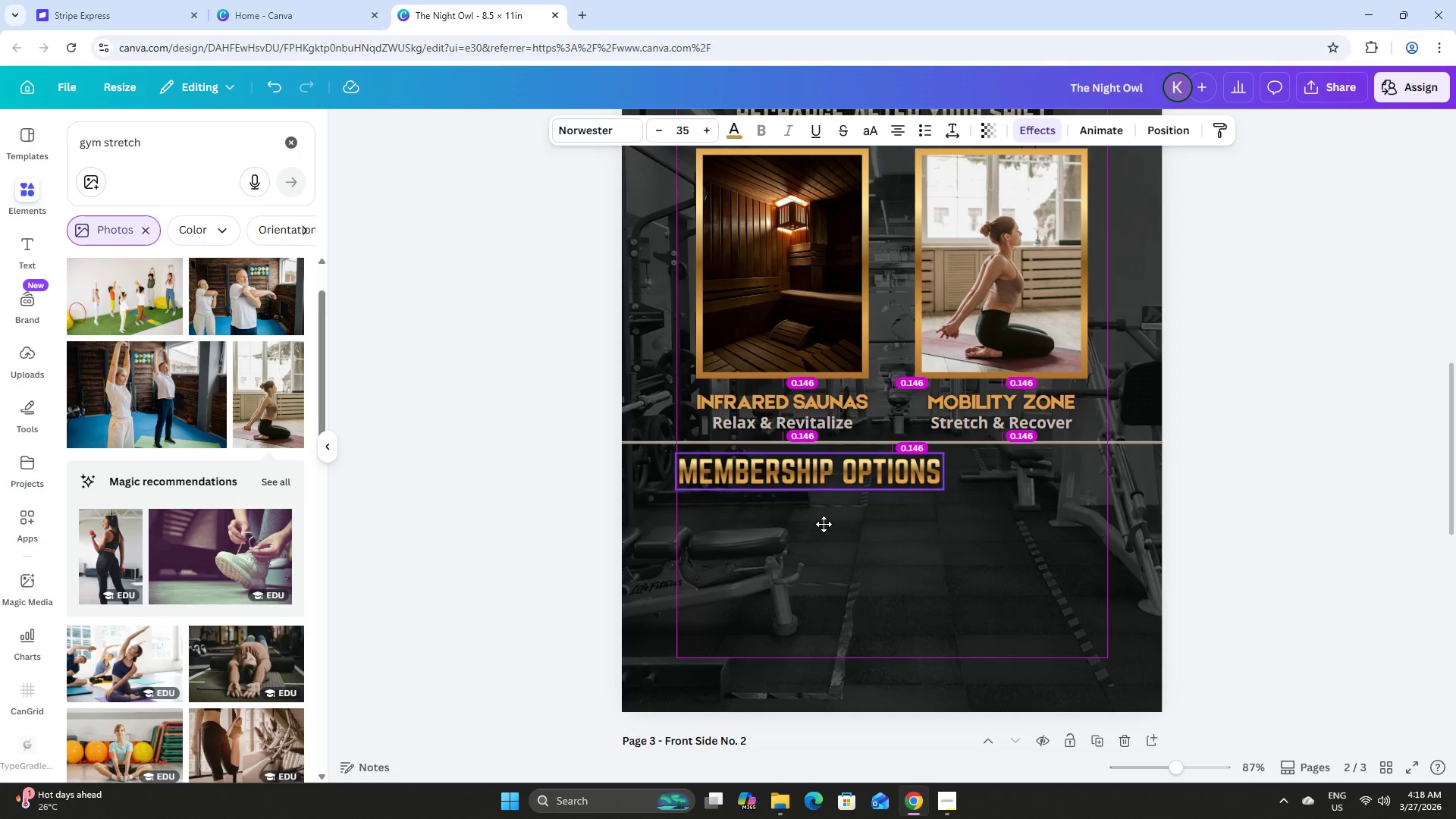 
left_click([1005, 548])
 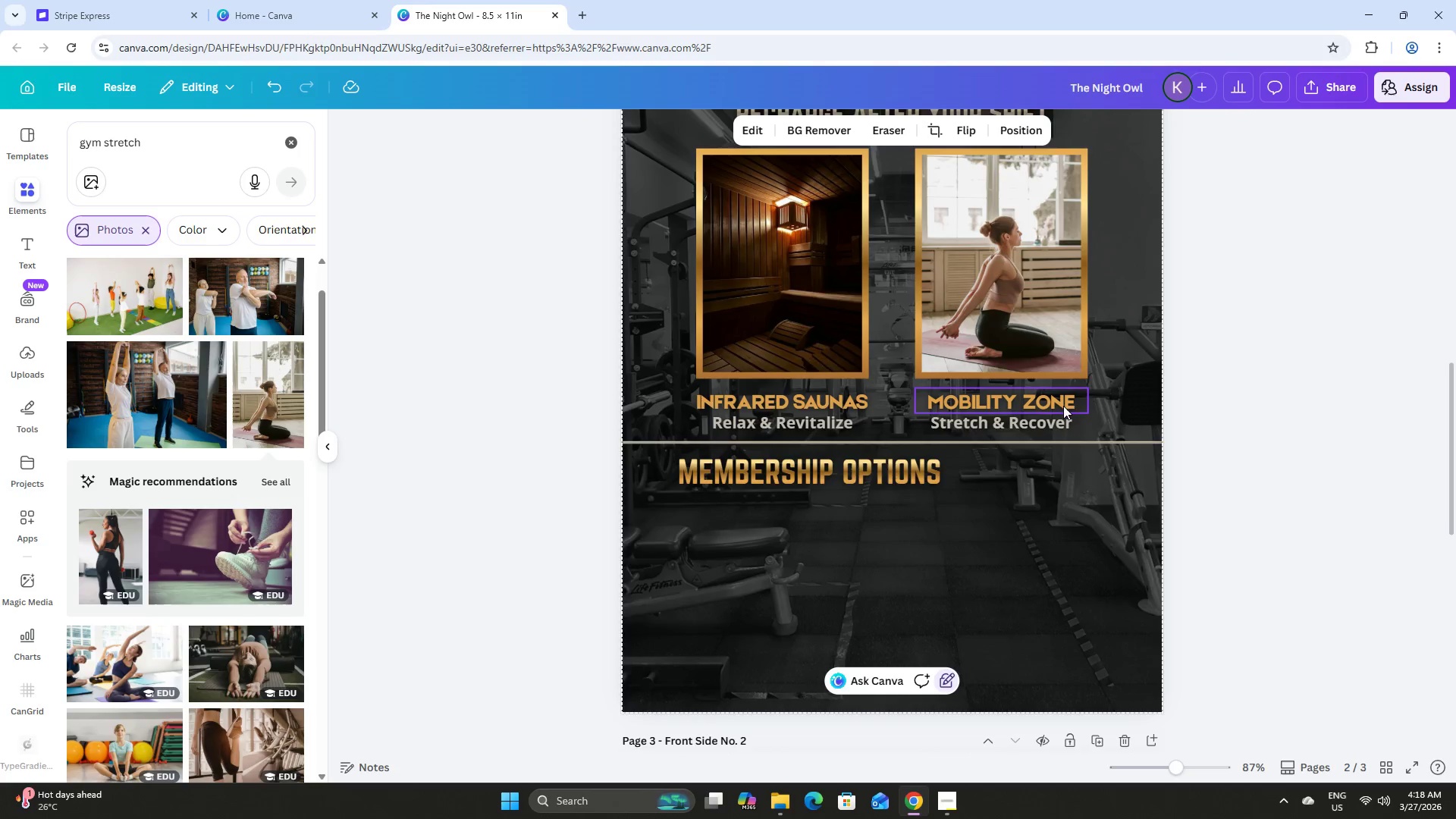 
scroll: coordinate [1065, 404], scroll_direction: up, amount: 2.0
 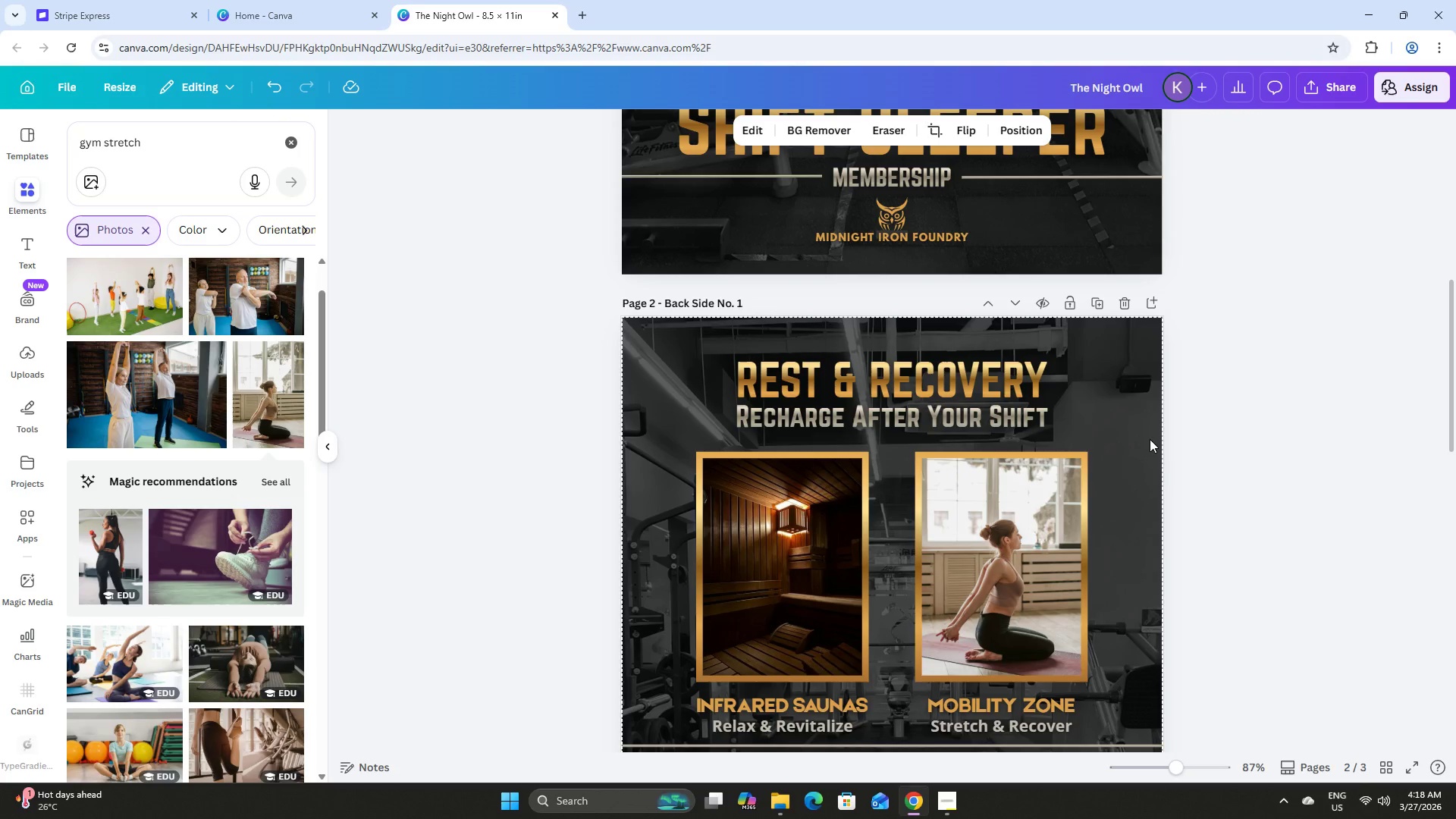 
scroll: coordinate [1136, 424], scroll_direction: down, amount: 1.0
 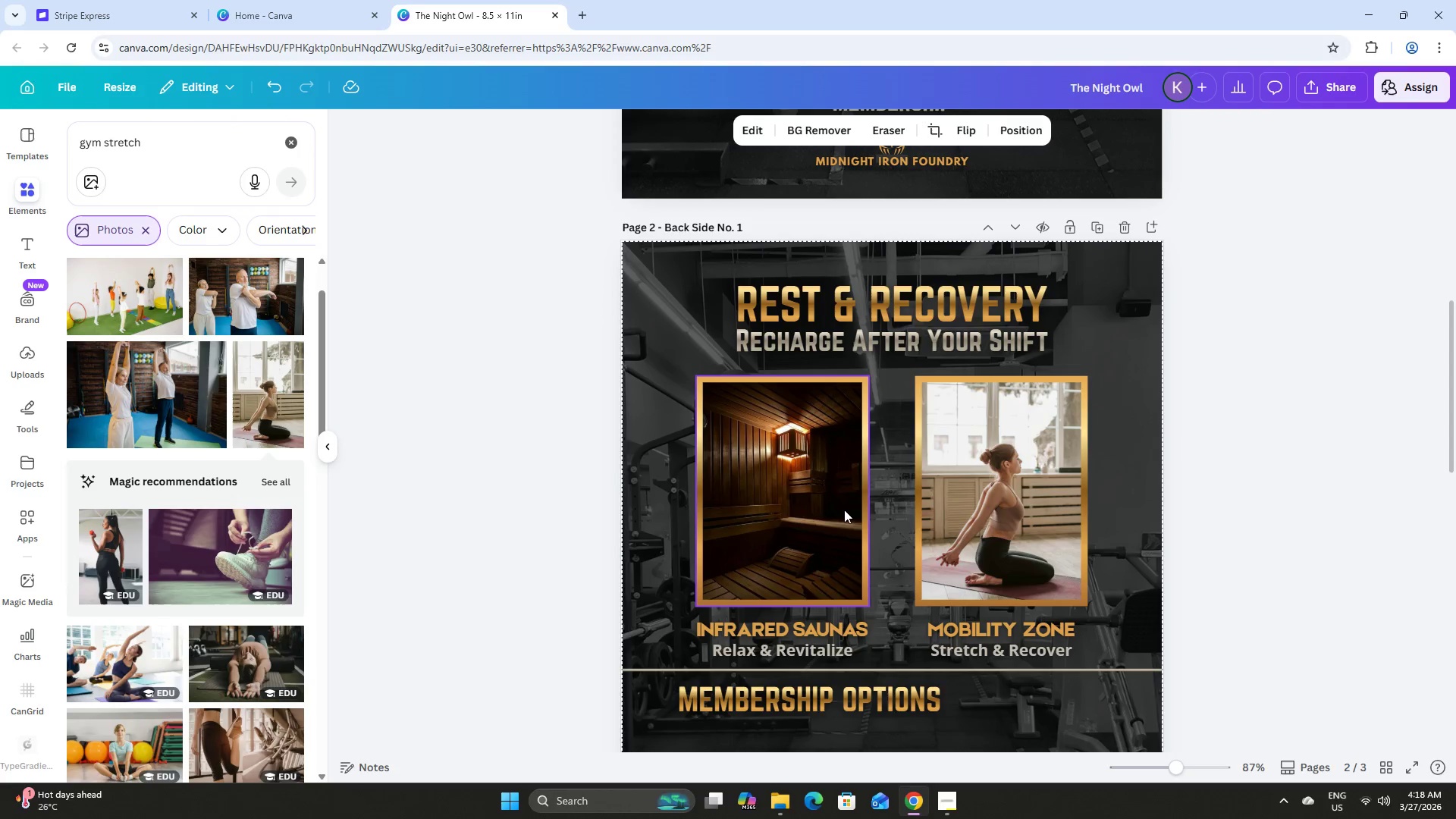 
left_click([837, 505])
 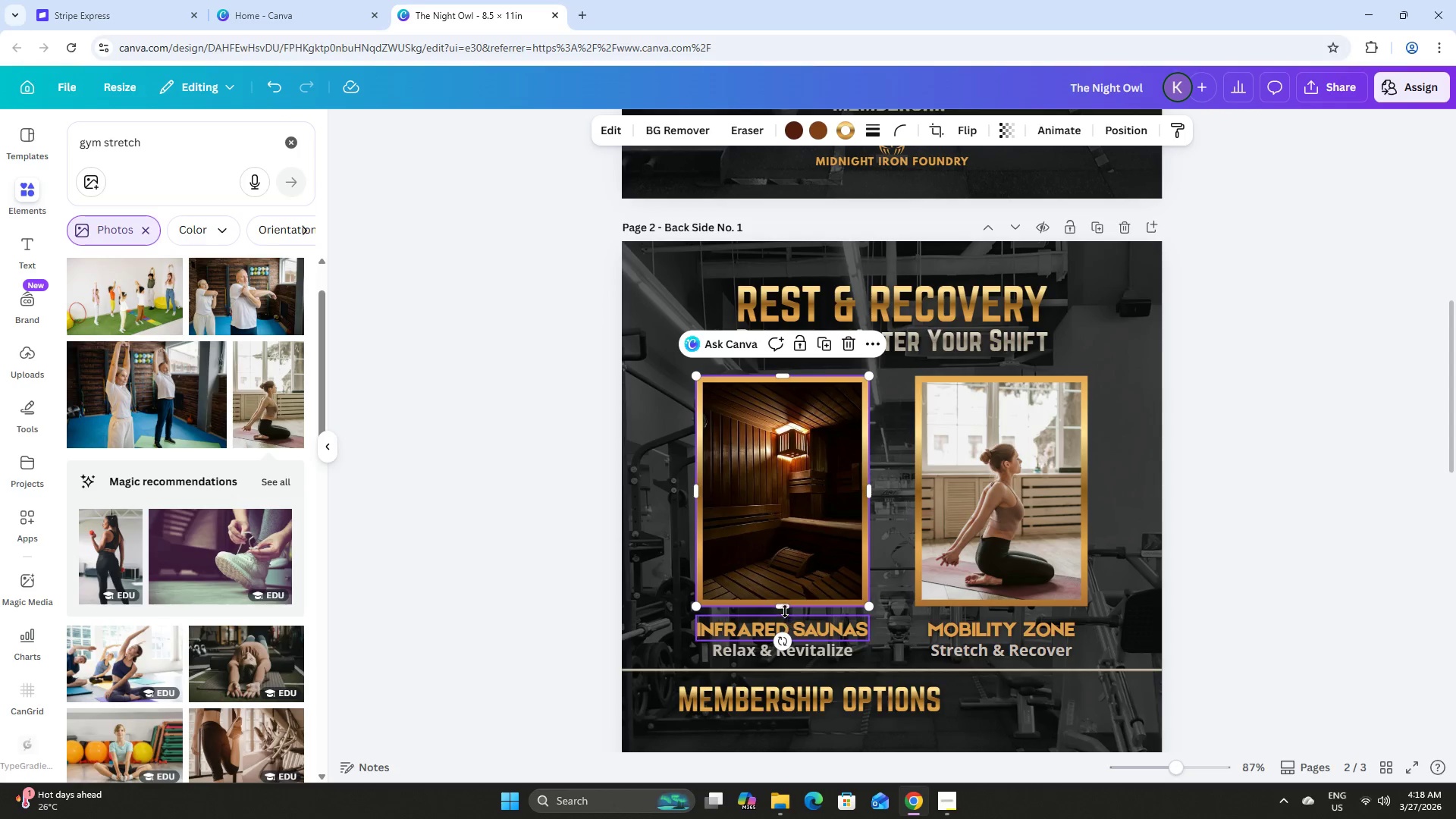 
left_click_drag(start_coordinate=[783, 607], to_coordinate=[784, 590])
 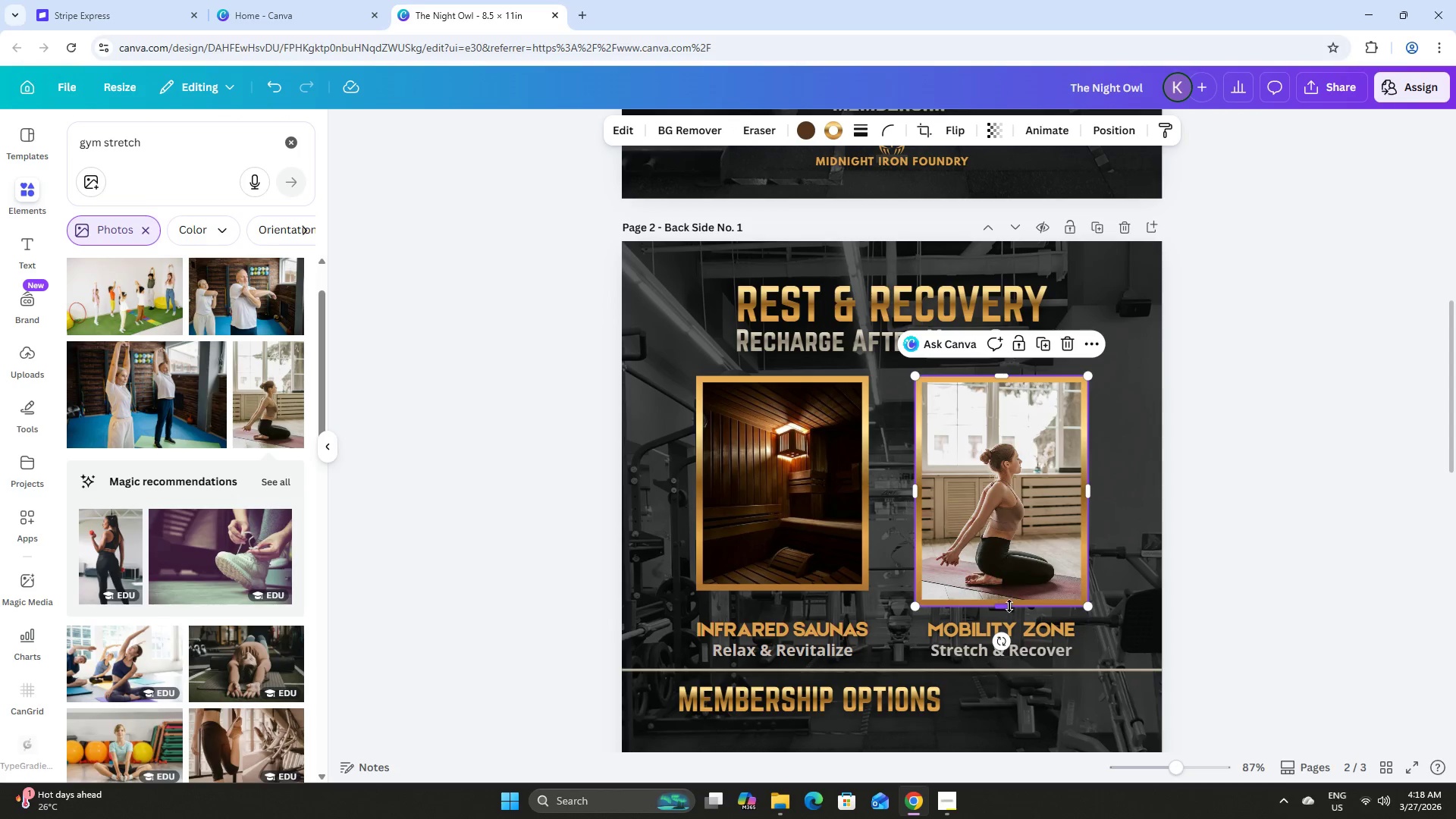 
left_click_drag(start_coordinate=[1006, 605], to_coordinate=[1006, 592])
 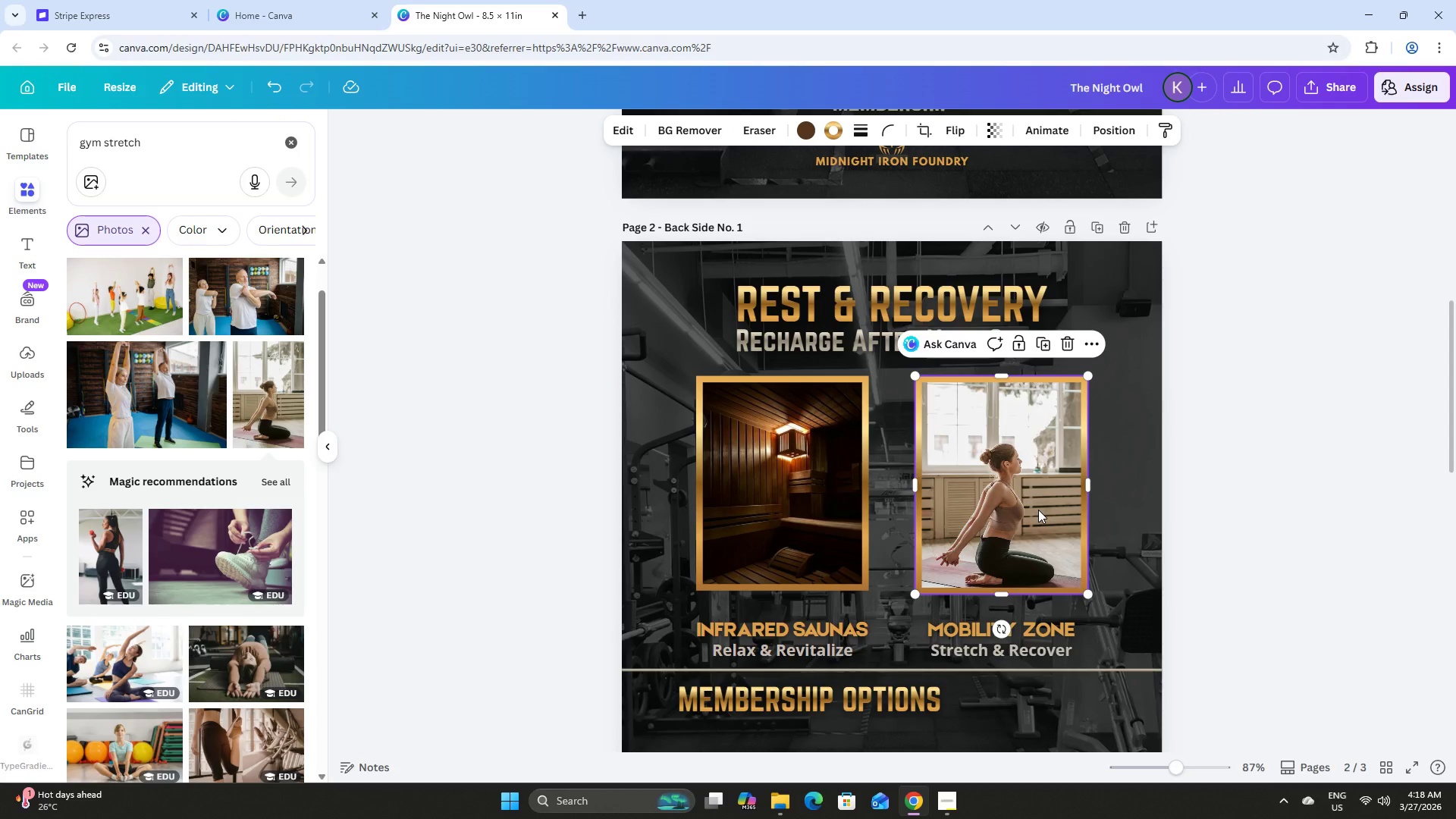 
double_click([1038, 510])
 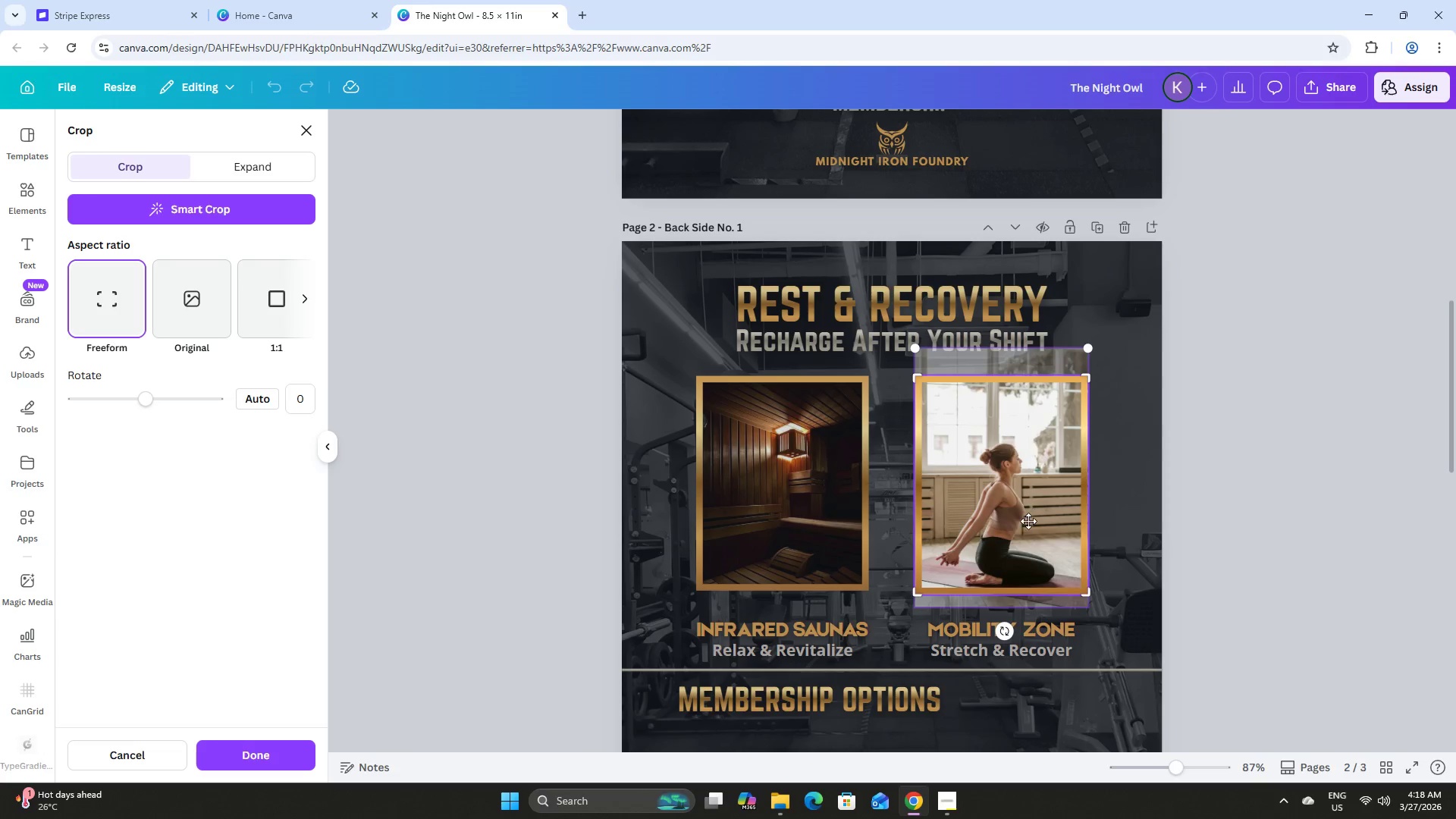 
left_click_drag(start_coordinate=[1028, 521], to_coordinate=[1027, 474])
 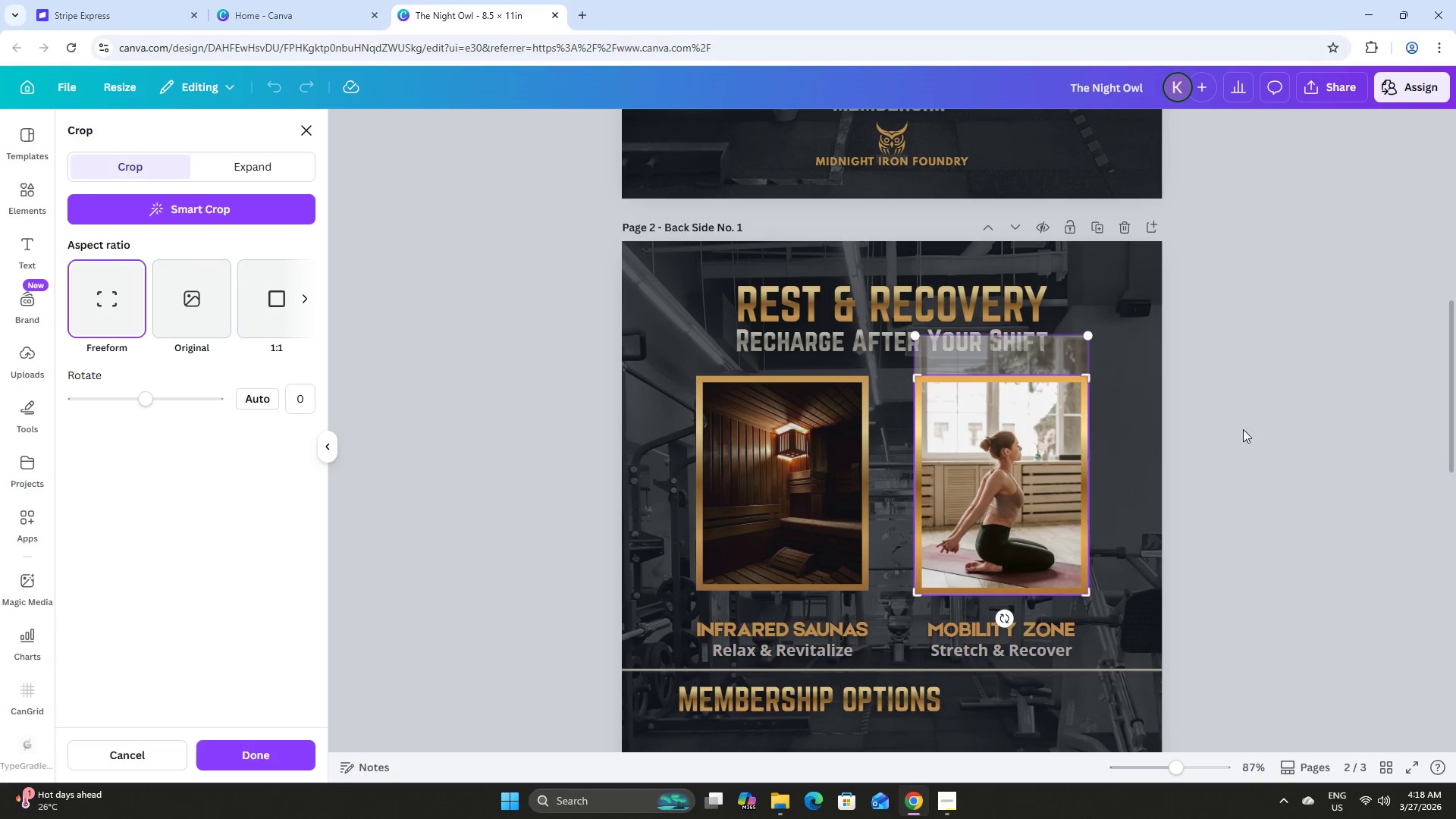 
left_click([1271, 422])
 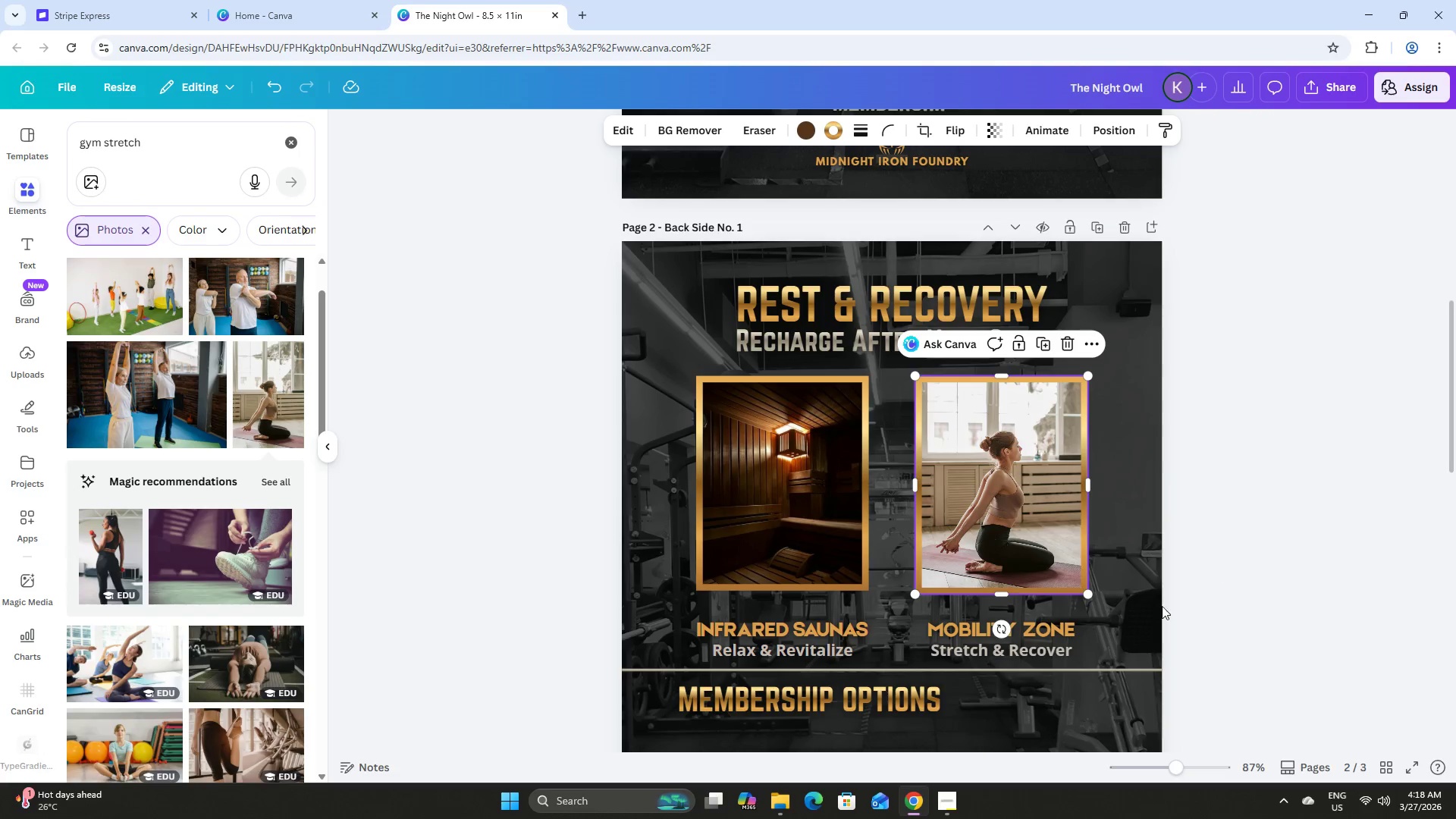 
scroll: coordinate [1158, 561], scroll_direction: down, amount: 1.0
 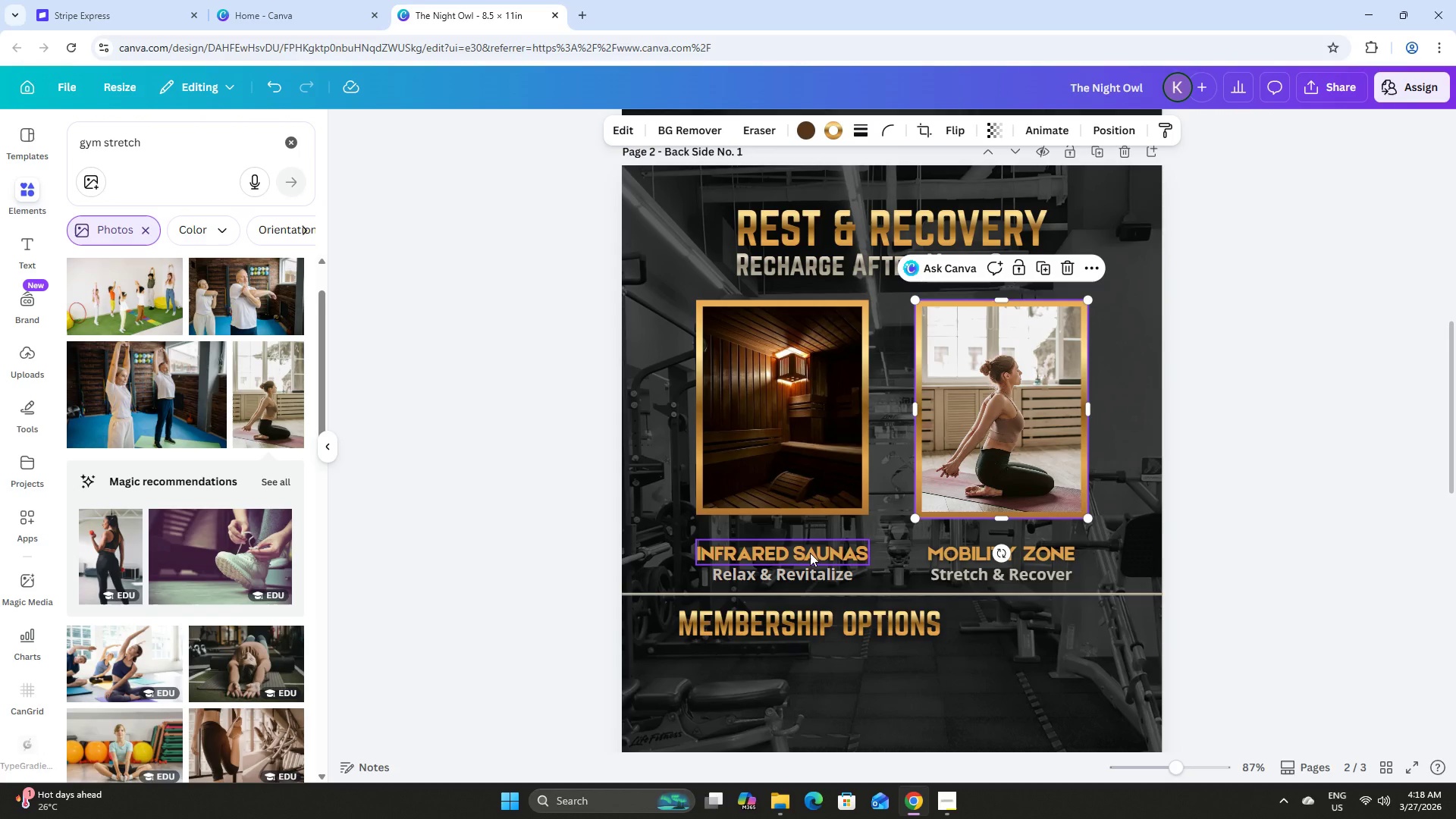 
left_click([810, 553])
 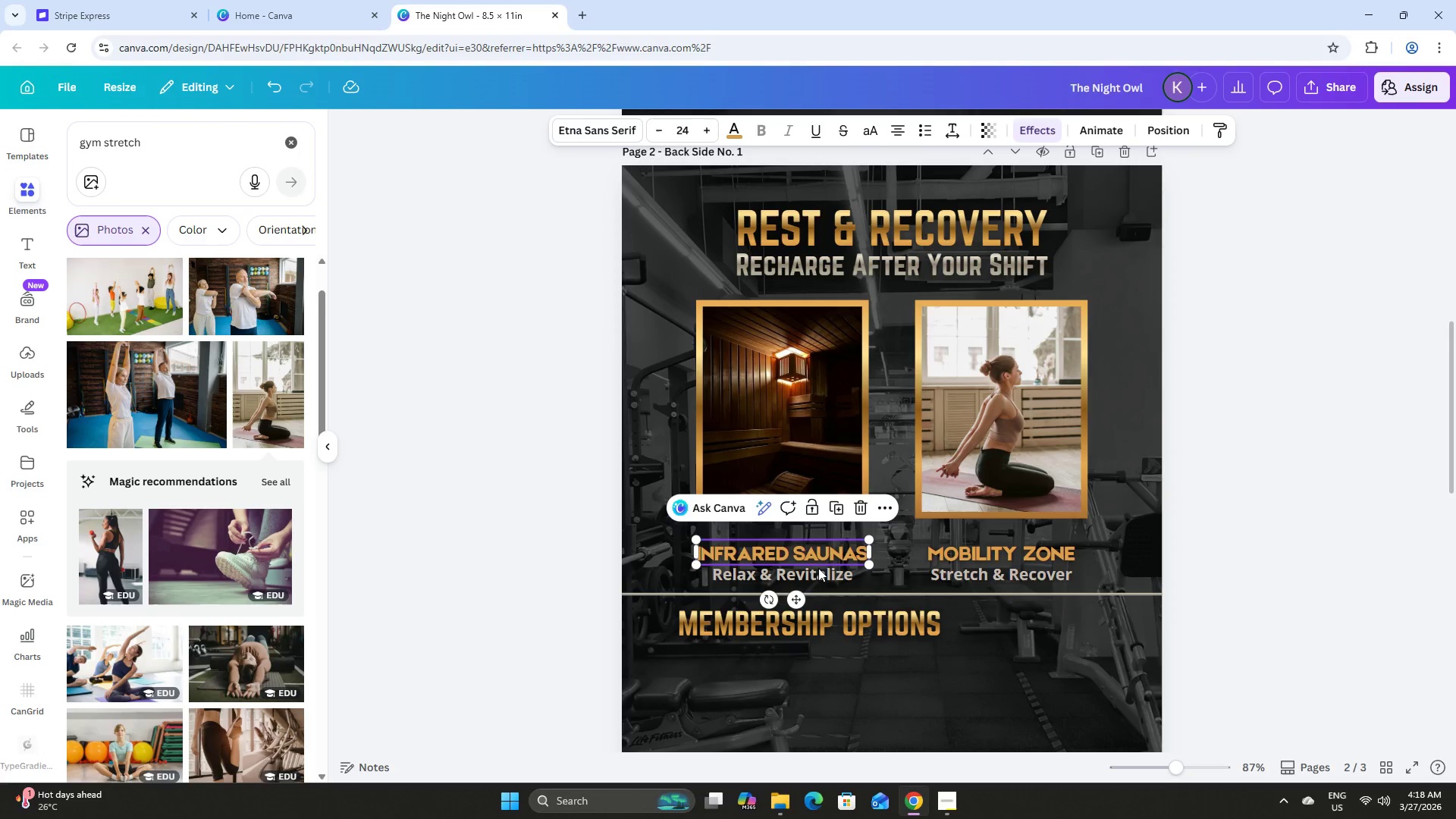 
hold_key(key=ShiftLeft, duration=1.5)
left_click([822, 576])
 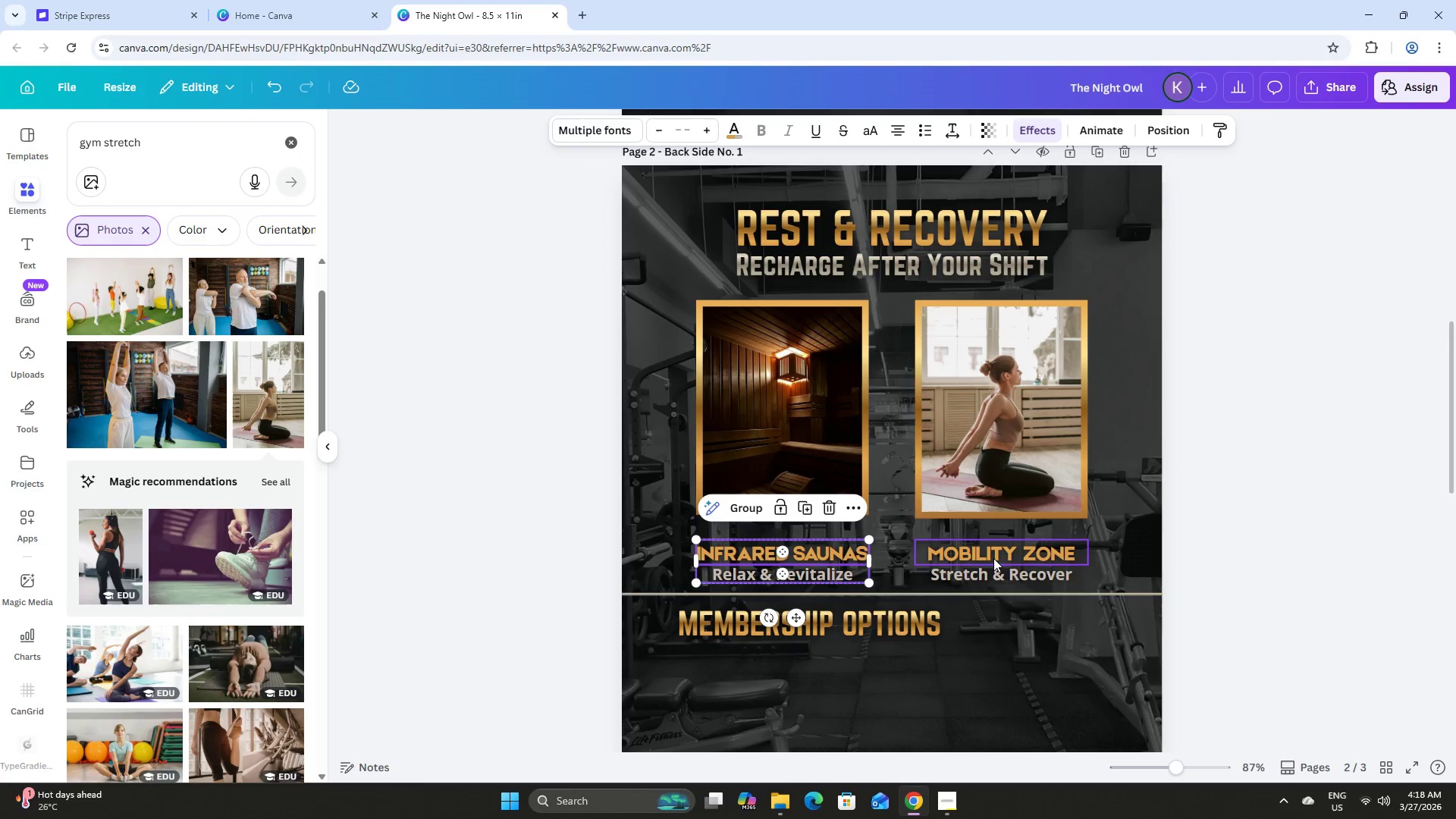 
left_click([993, 557])
 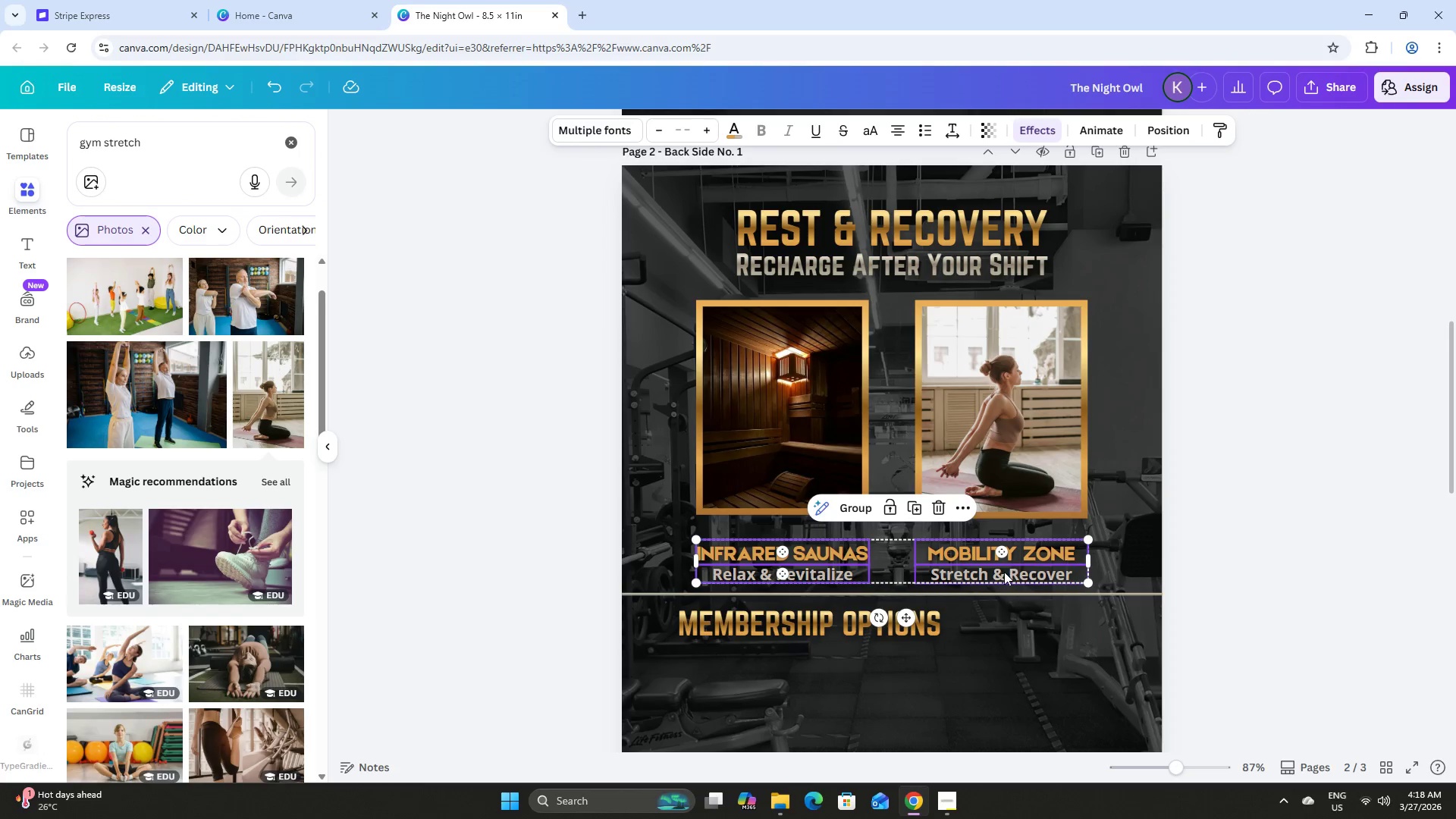 
hold_key(key=ShiftLeft, duration=0.48)
left_click([1004, 572])
 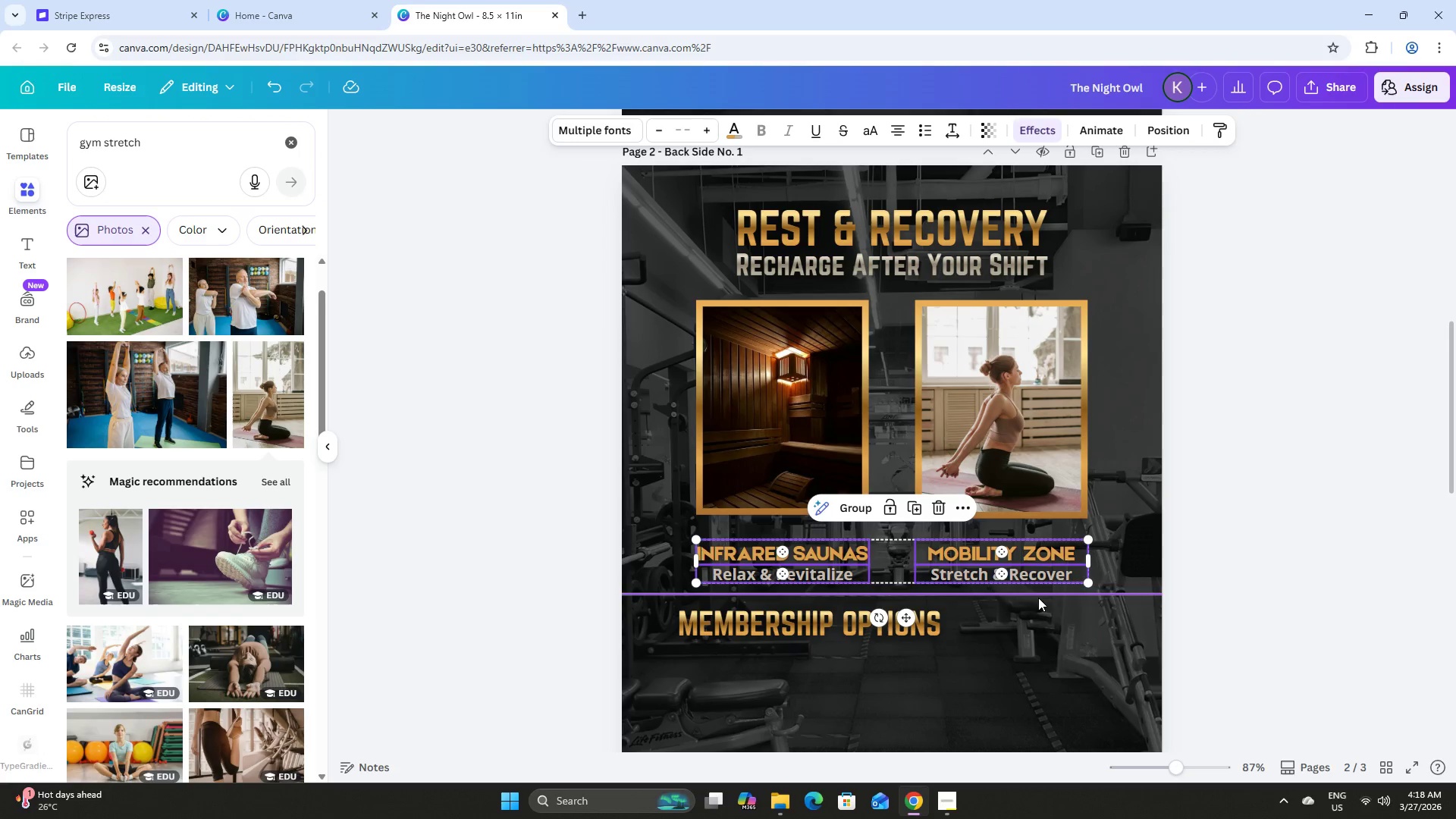 
left_click([1036, 595])
 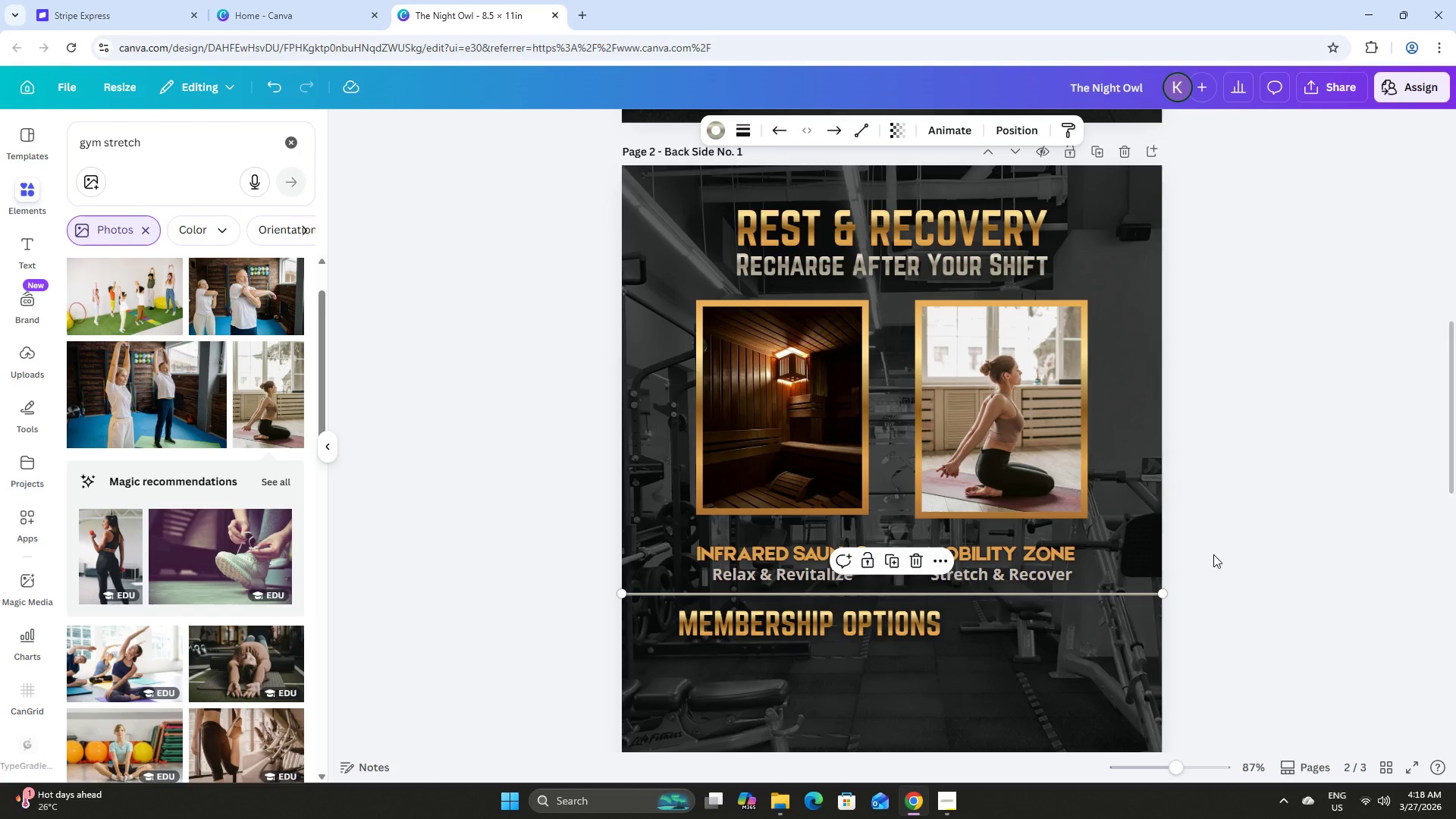 
left_click([1247, 550])
 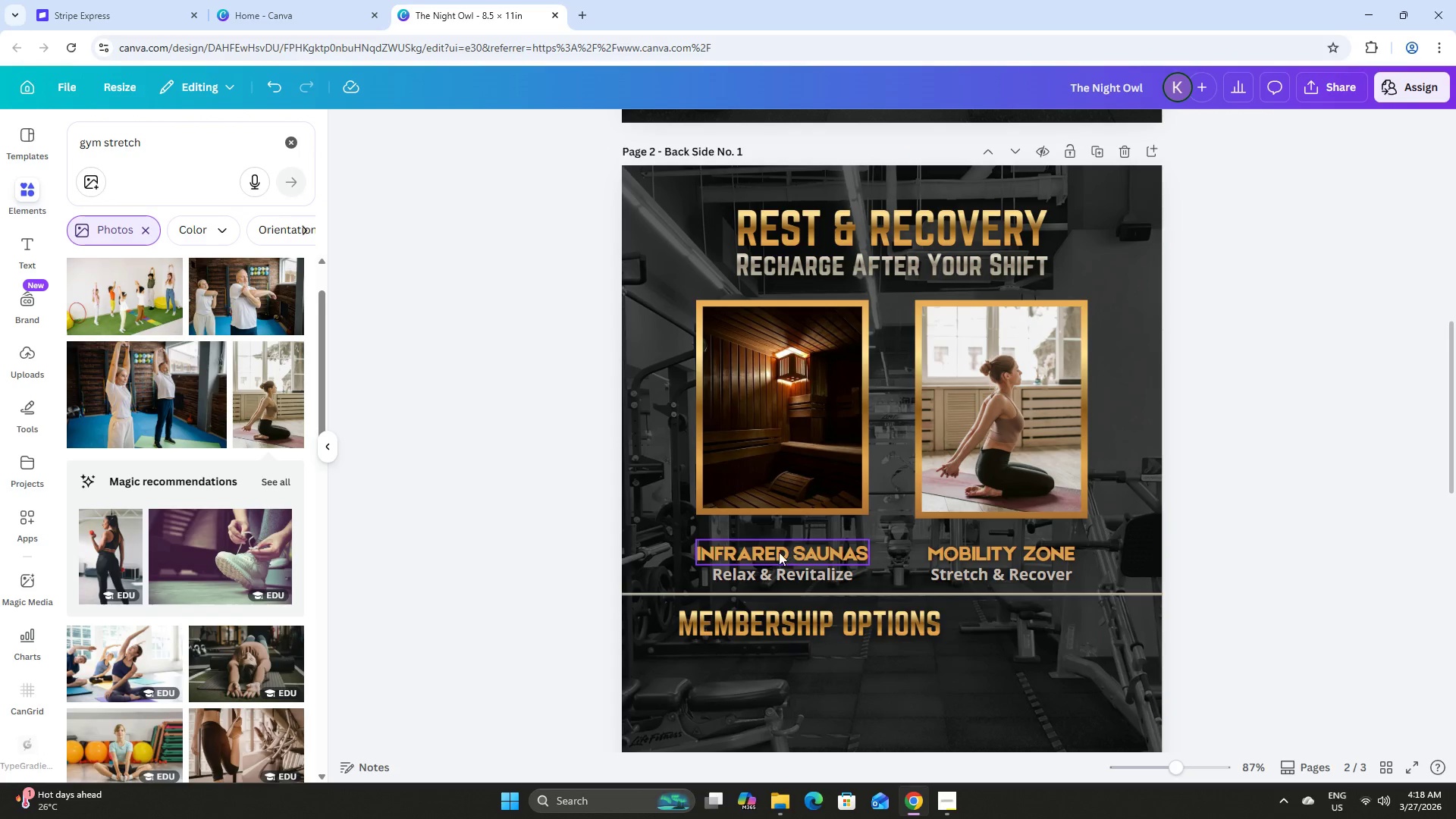 
left_click([774, 554])
 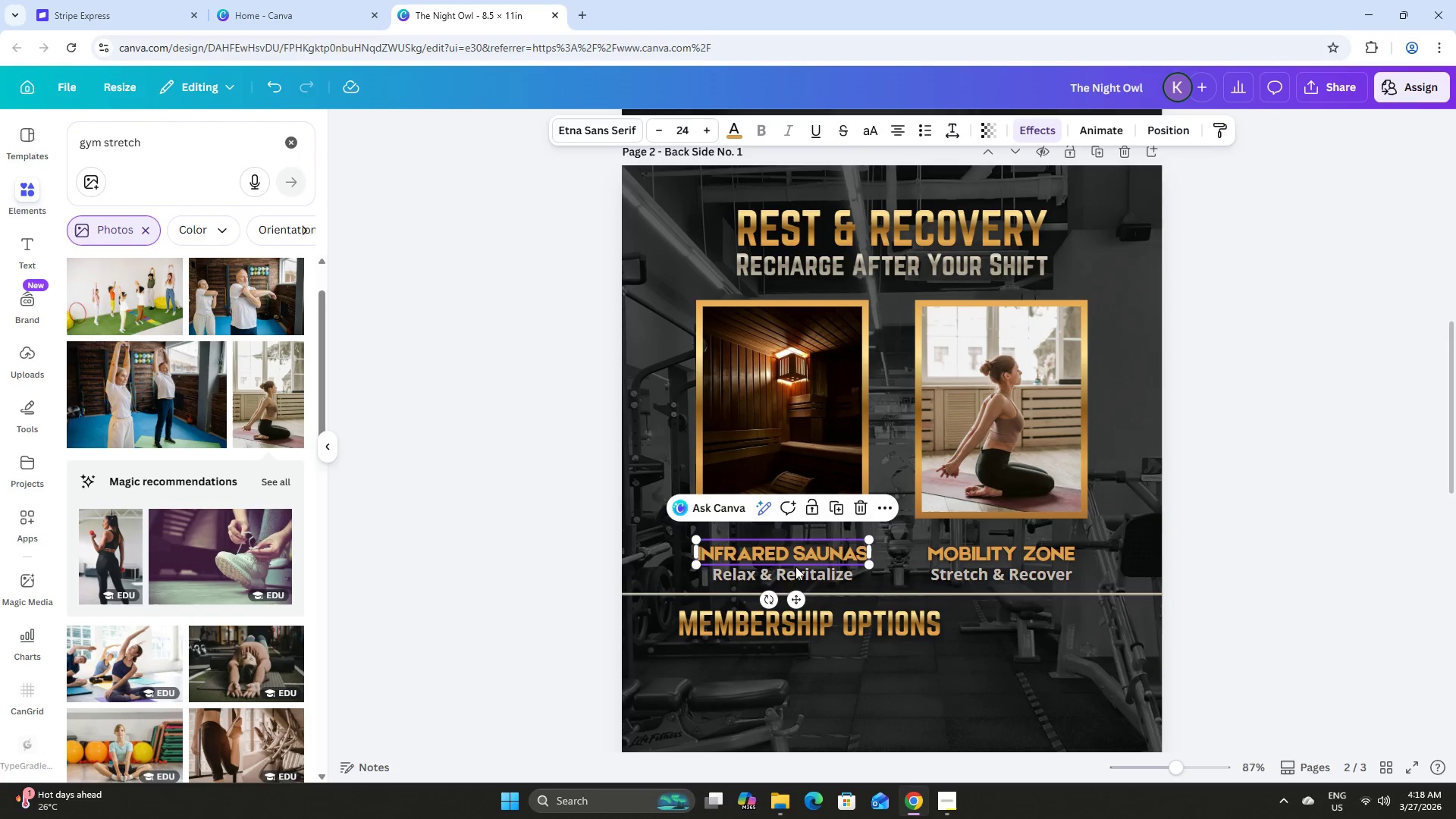 
hold_key(key=ShiftLeft, duration=1.5)
double_click([799, 570])
 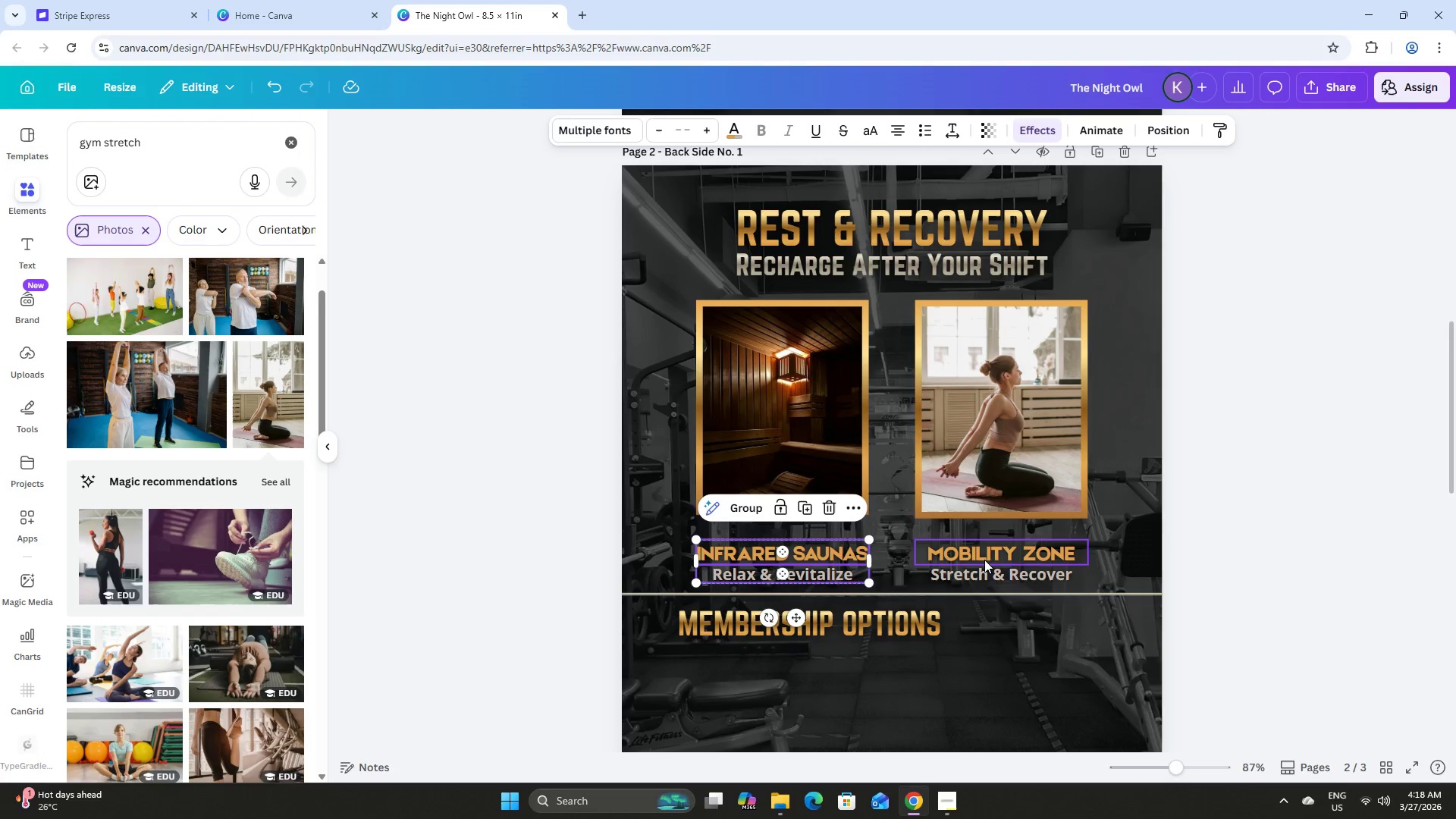 
left_click([986, 557])
 